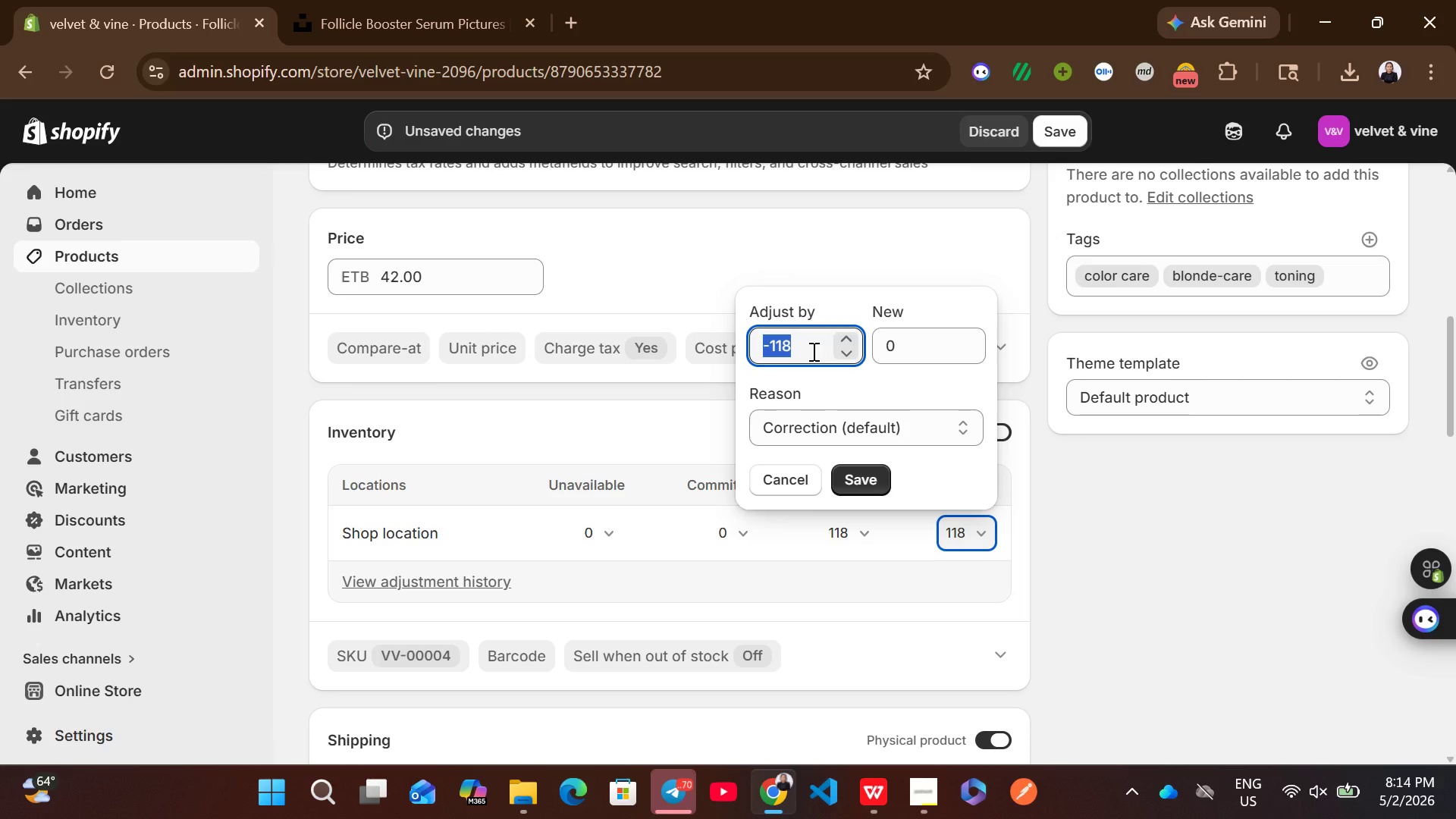 
key(0)
 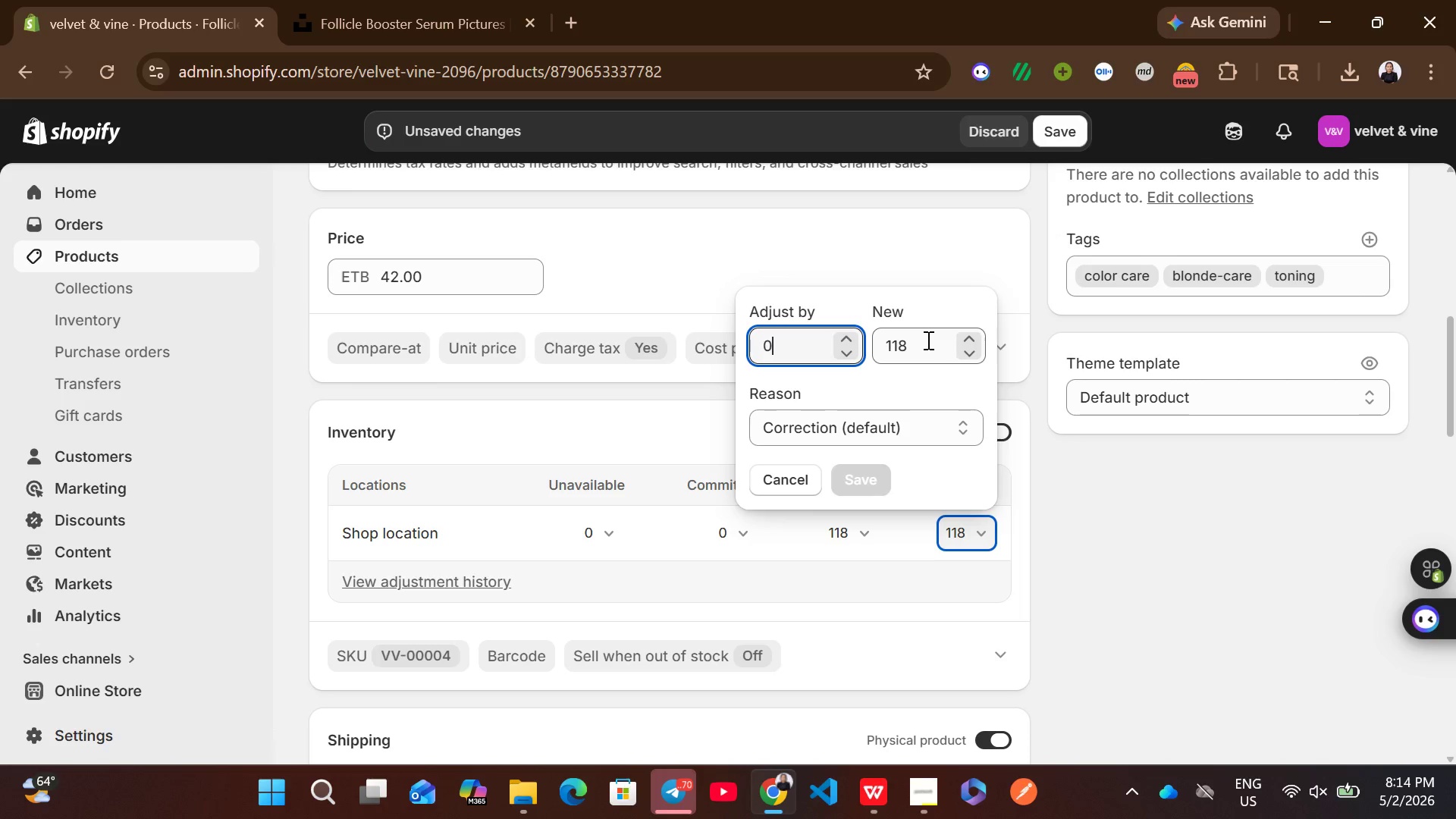 
left_click([922, 343])
 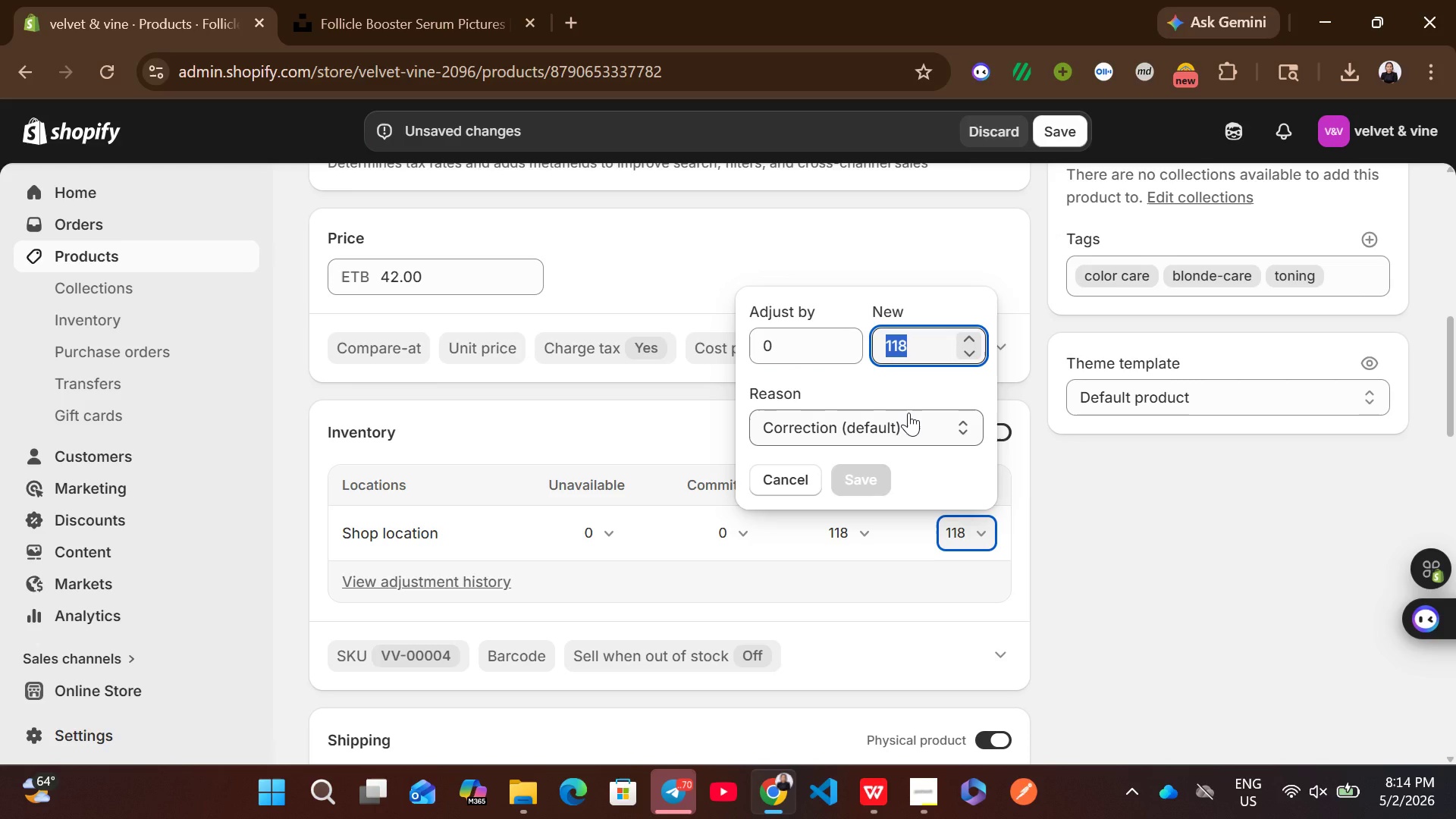 
wait(7.58)
 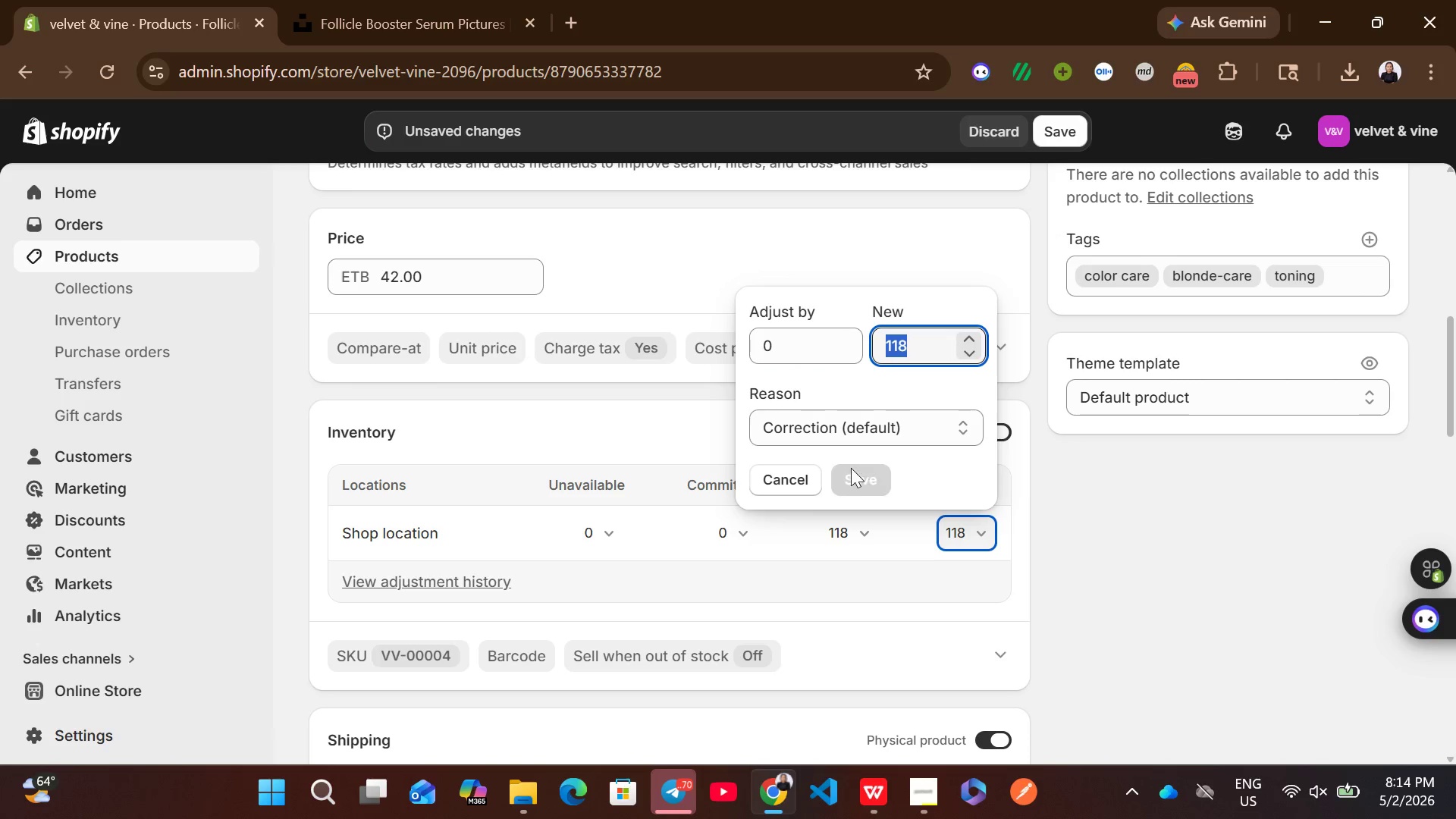 
key(0)
 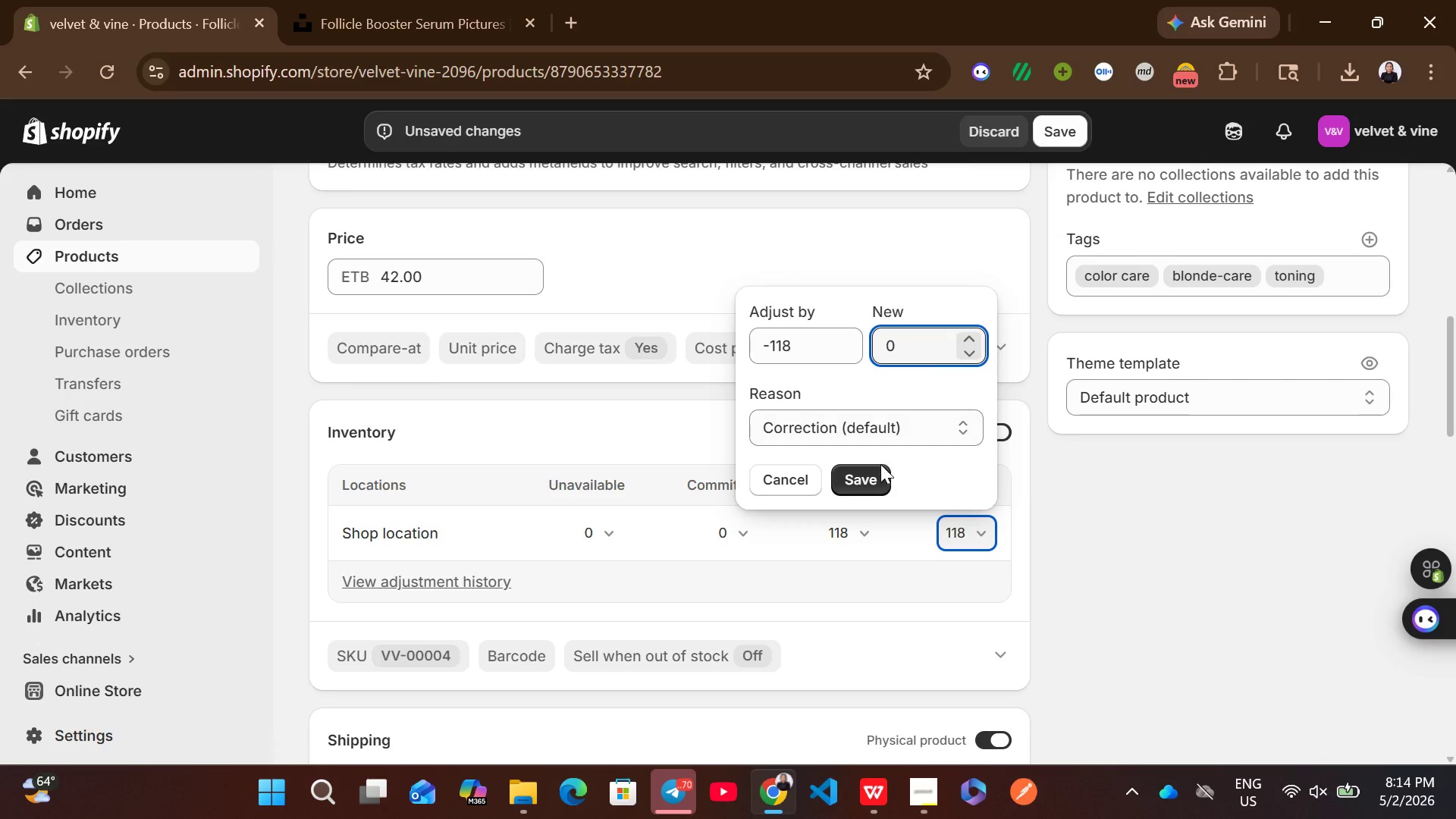 
left_click([877, 466])
 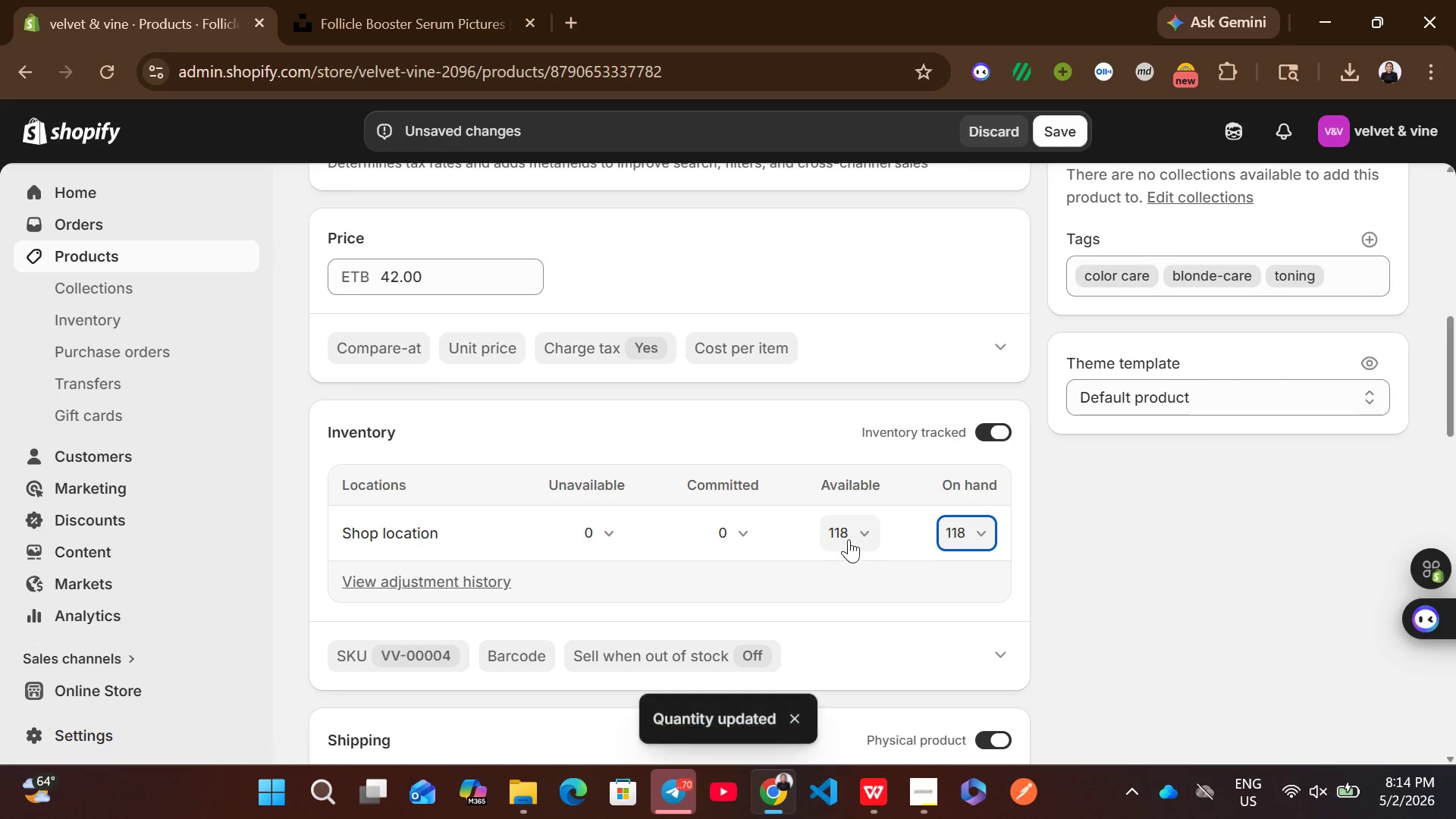 
left_click([847, 539])
 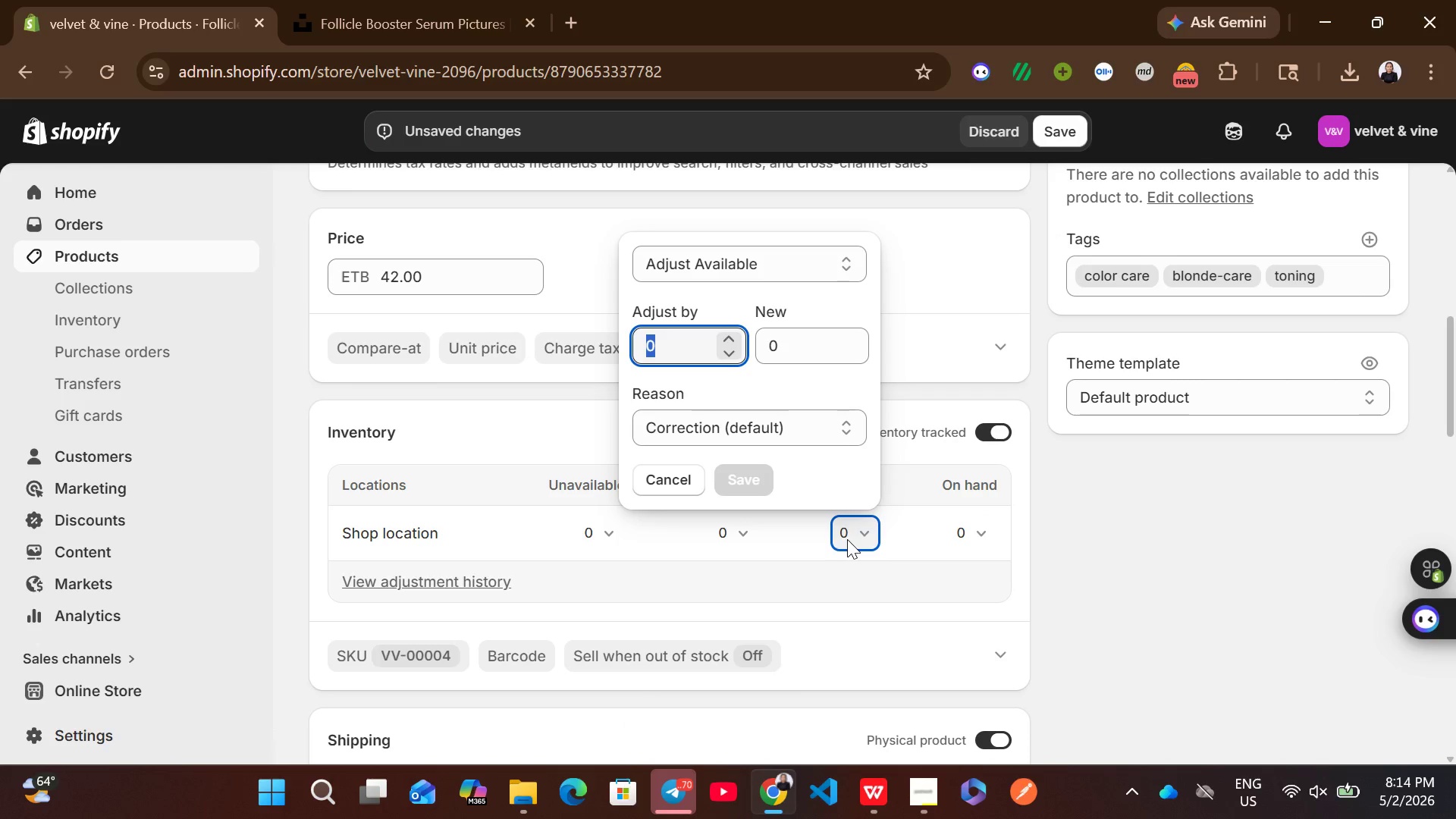 
wait(6.06)
 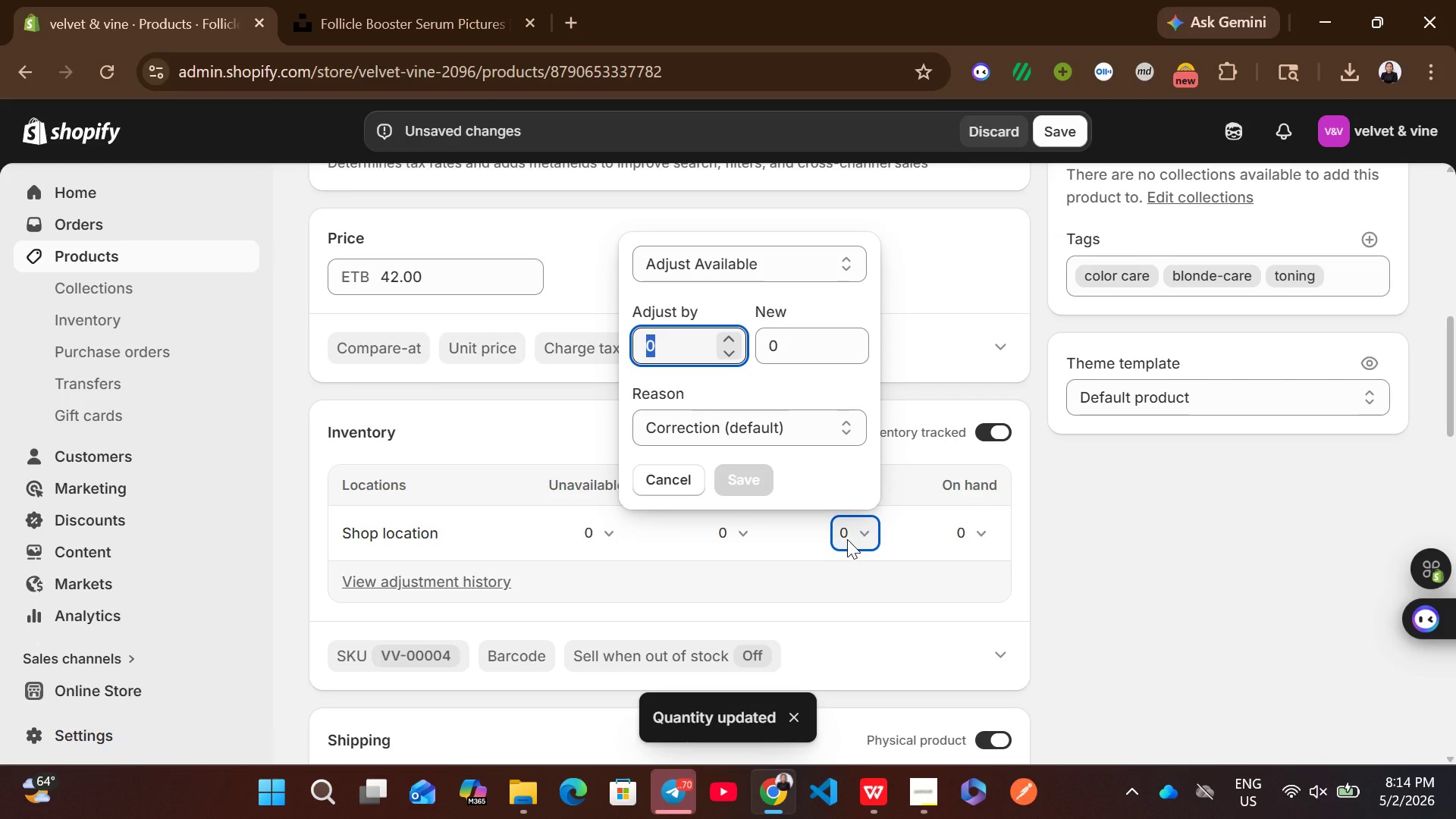 
type(30)
 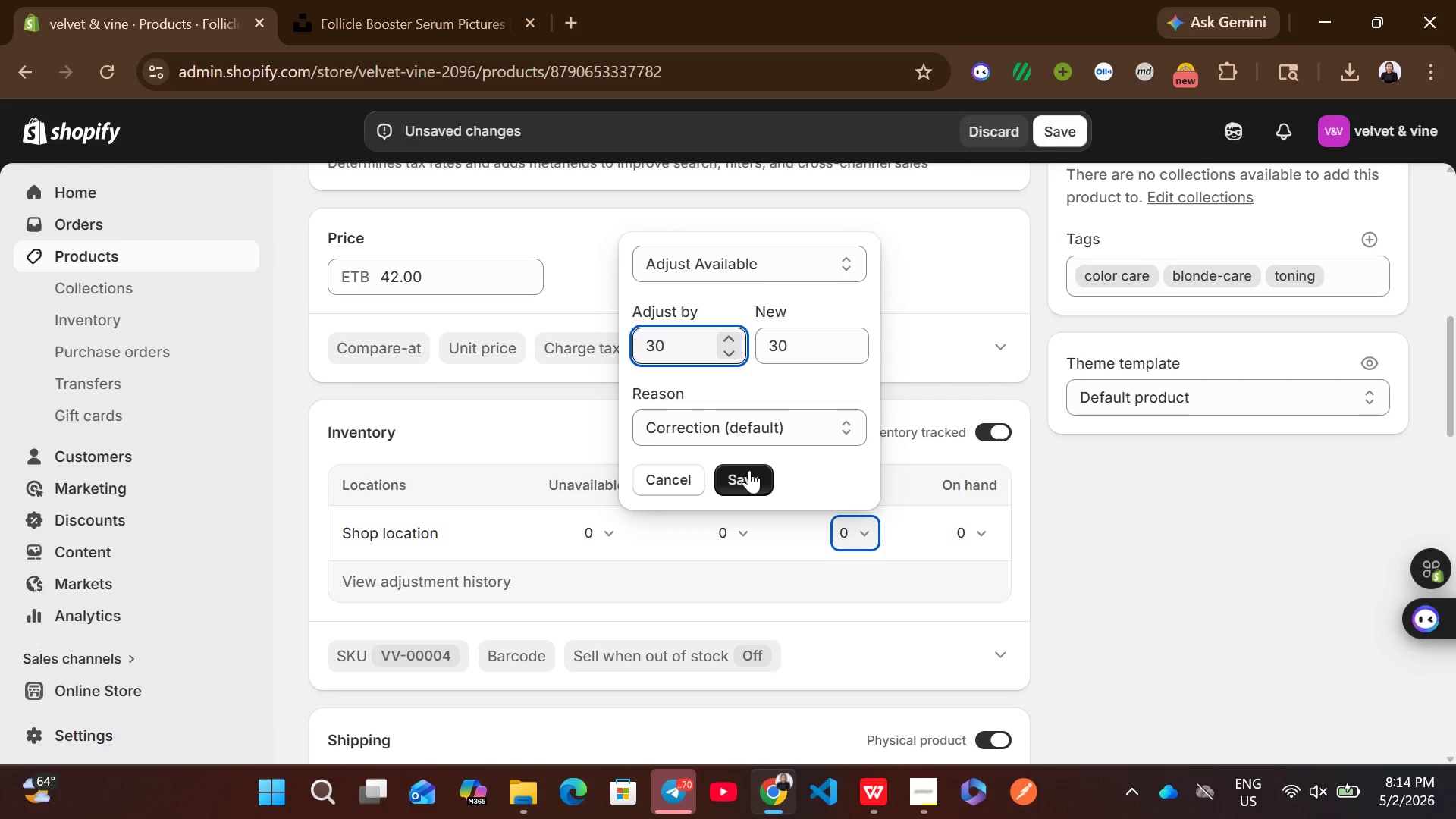 
left_click([743, 470])
 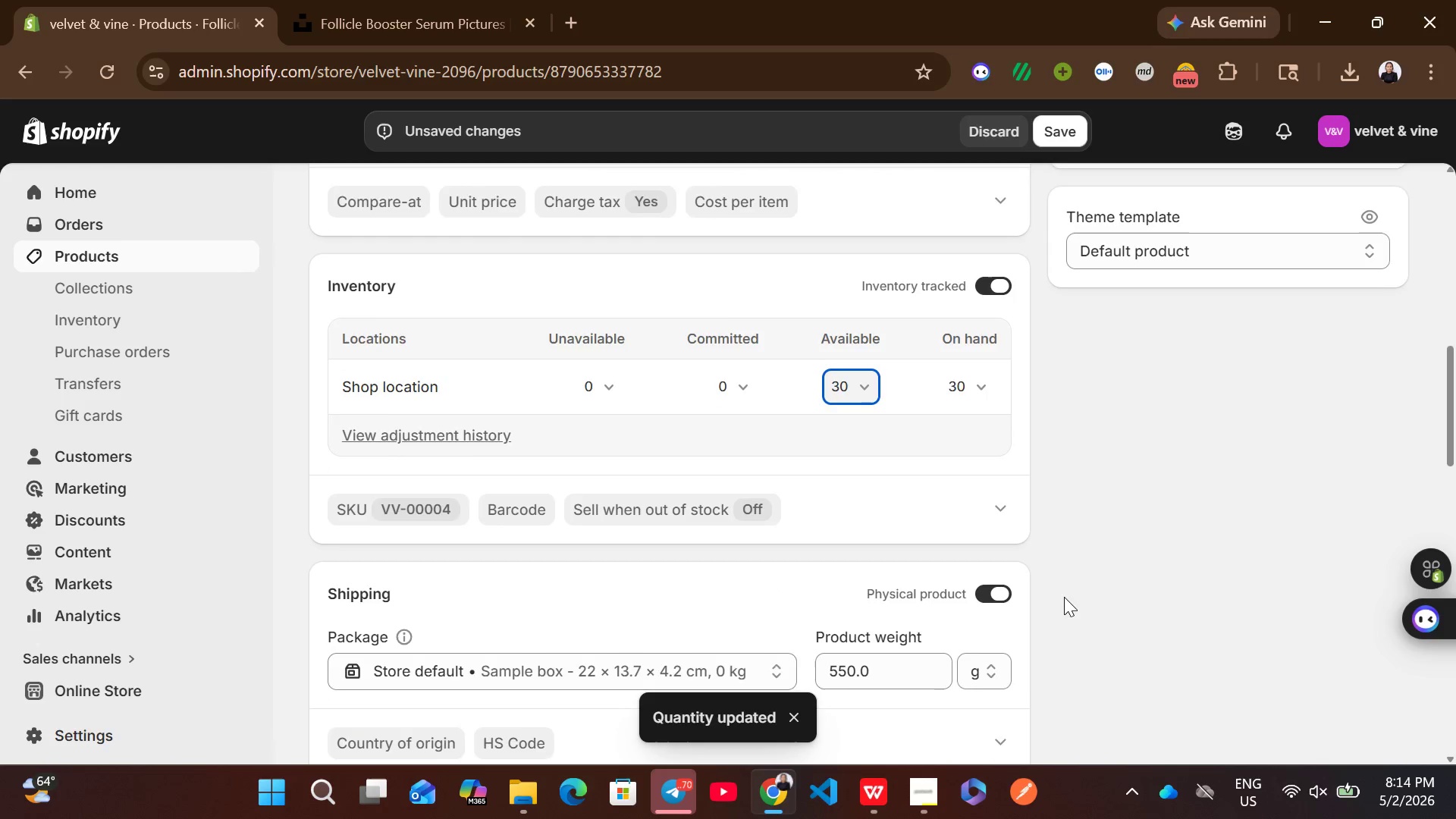 
left_click([912, 654])
 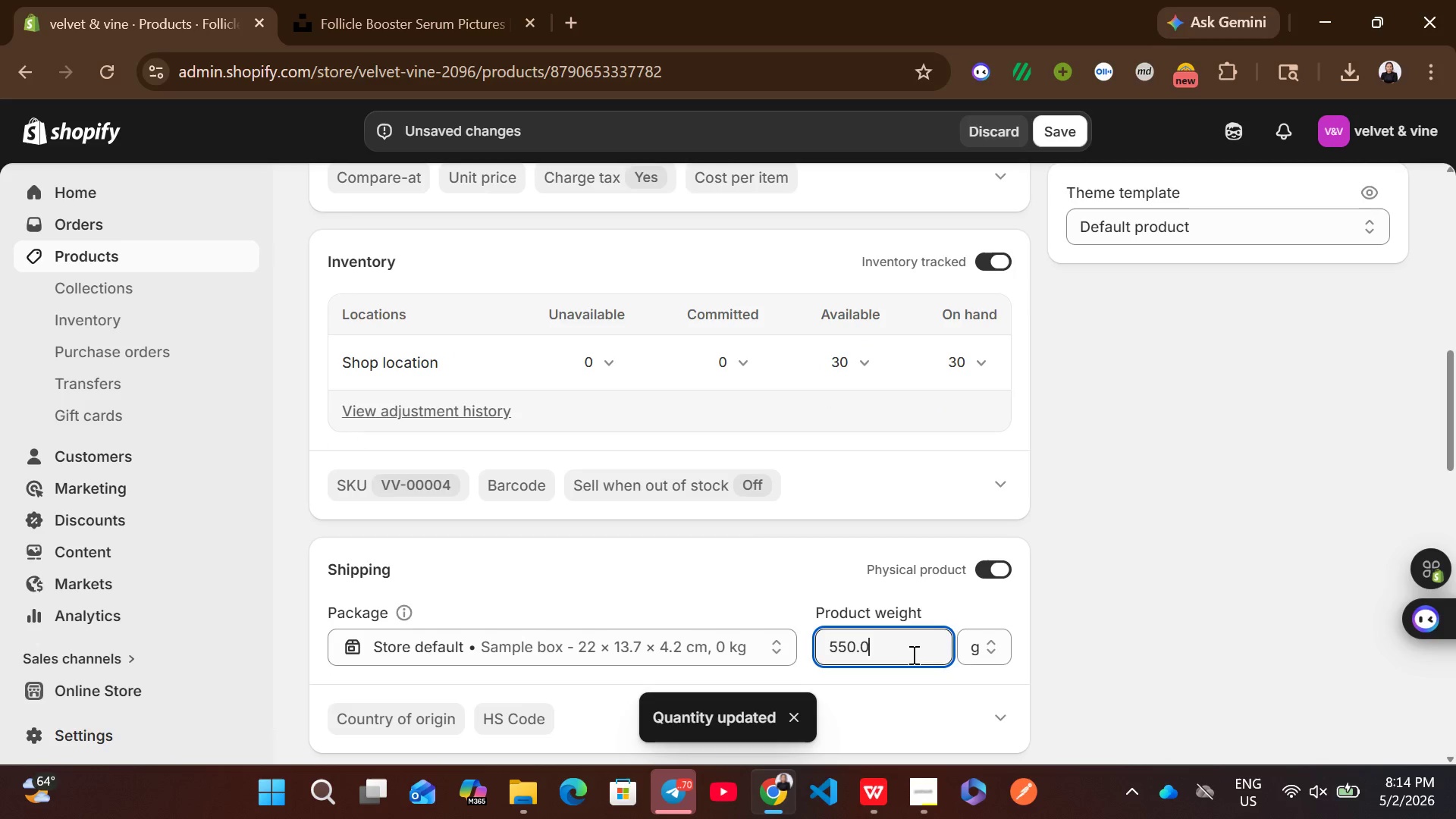 
key(Control+A)
 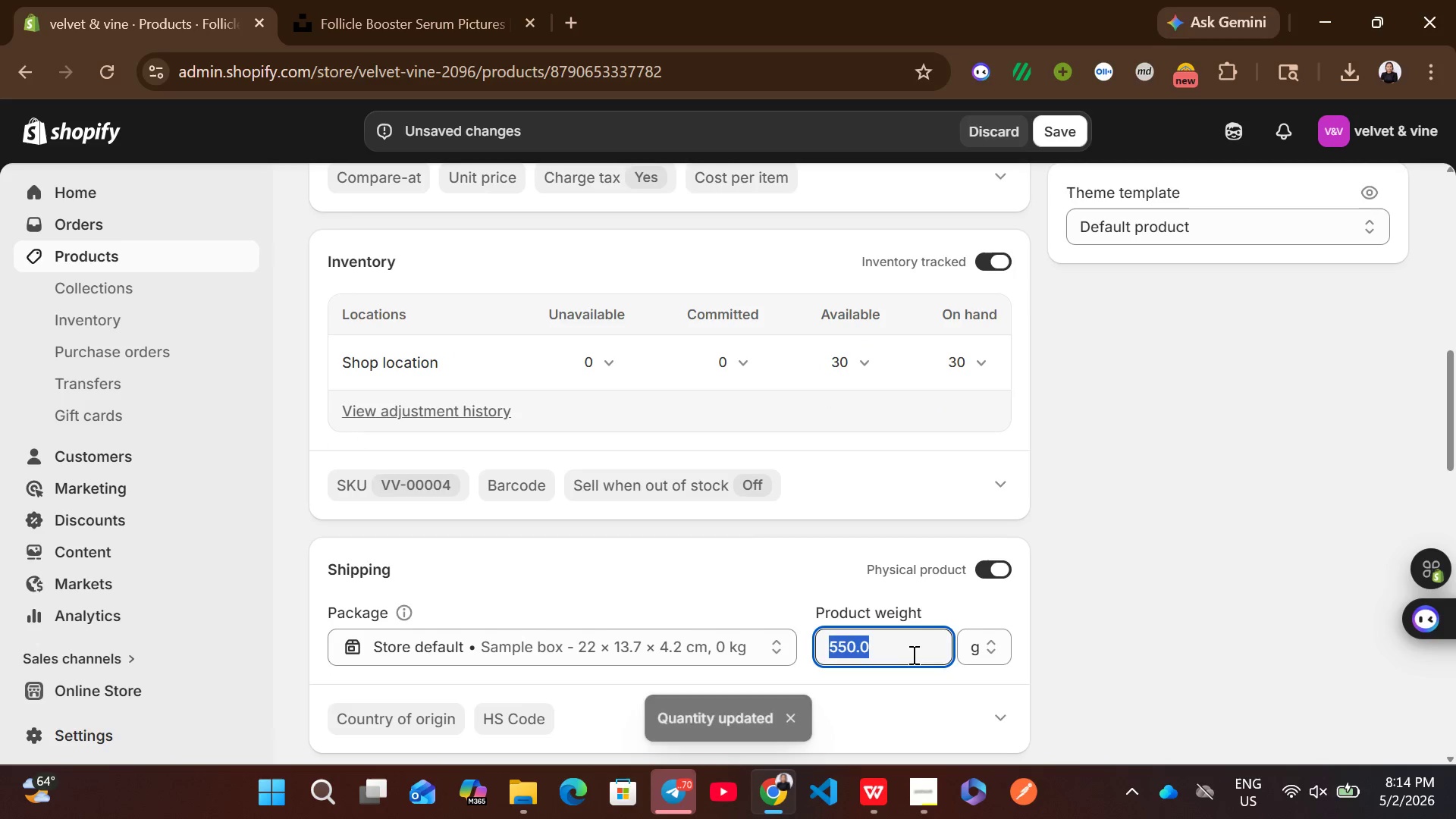 
type(120)
 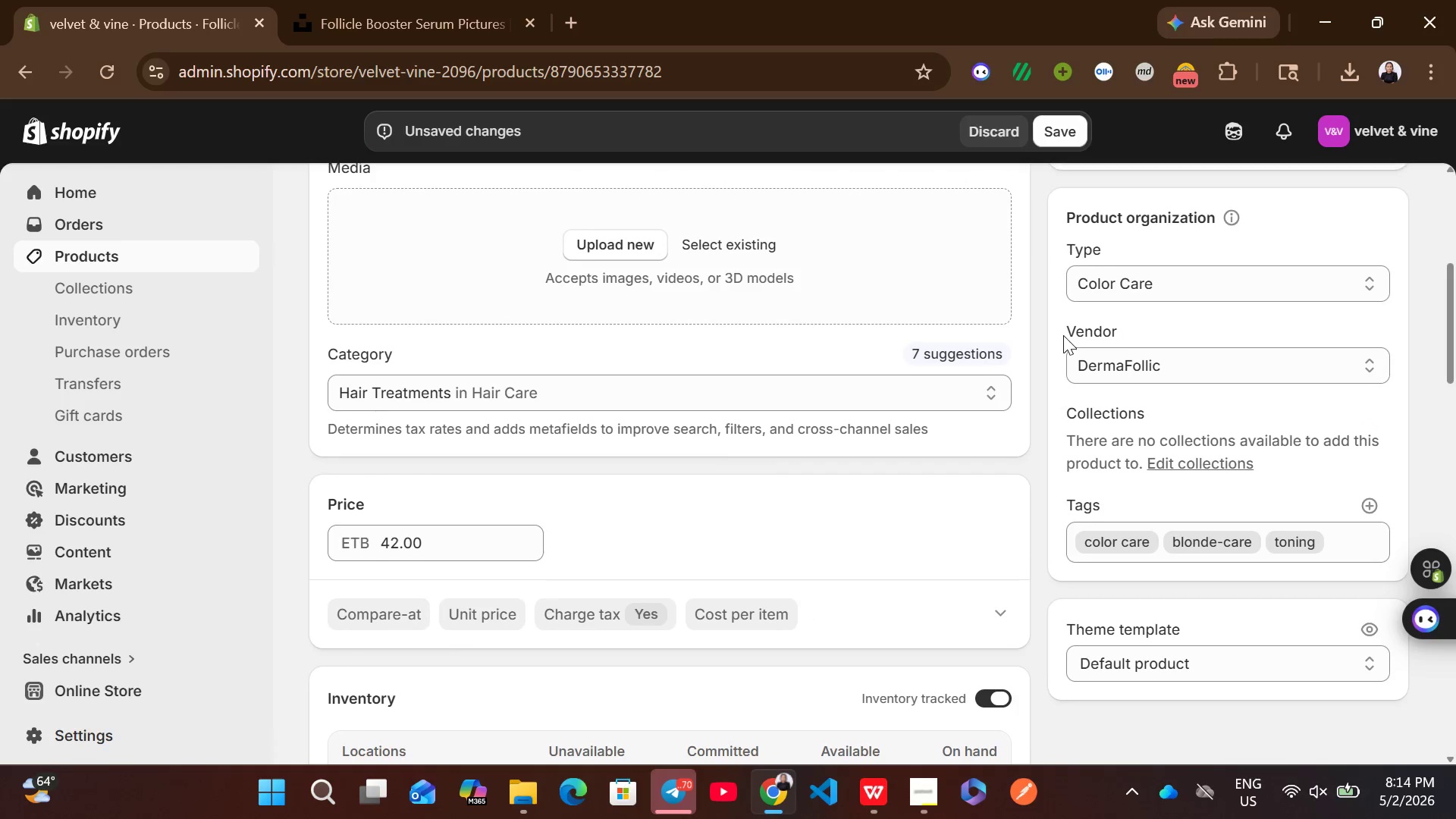 
left_click([1167, 286])
 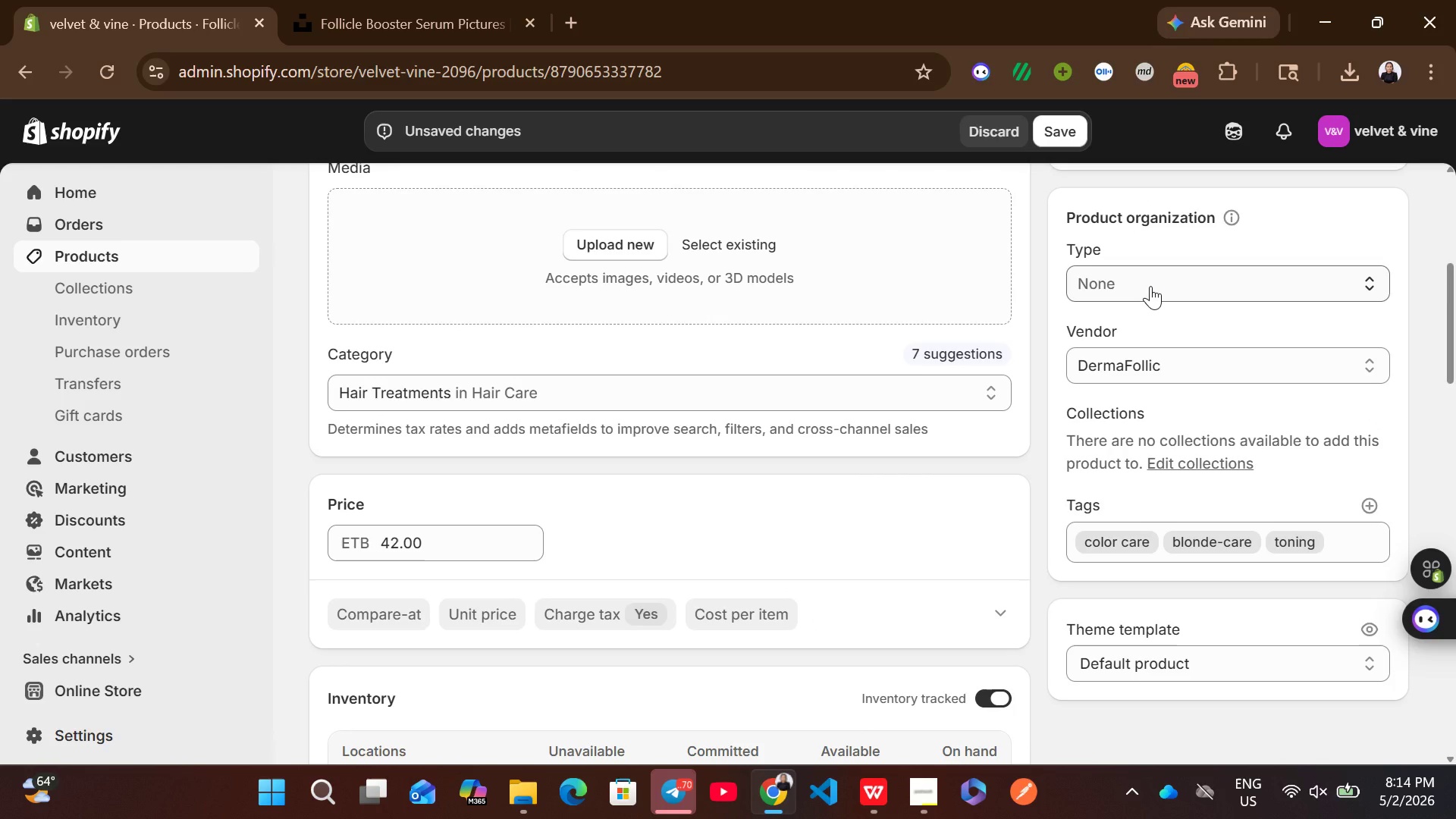 
left_click([1150, 286])
 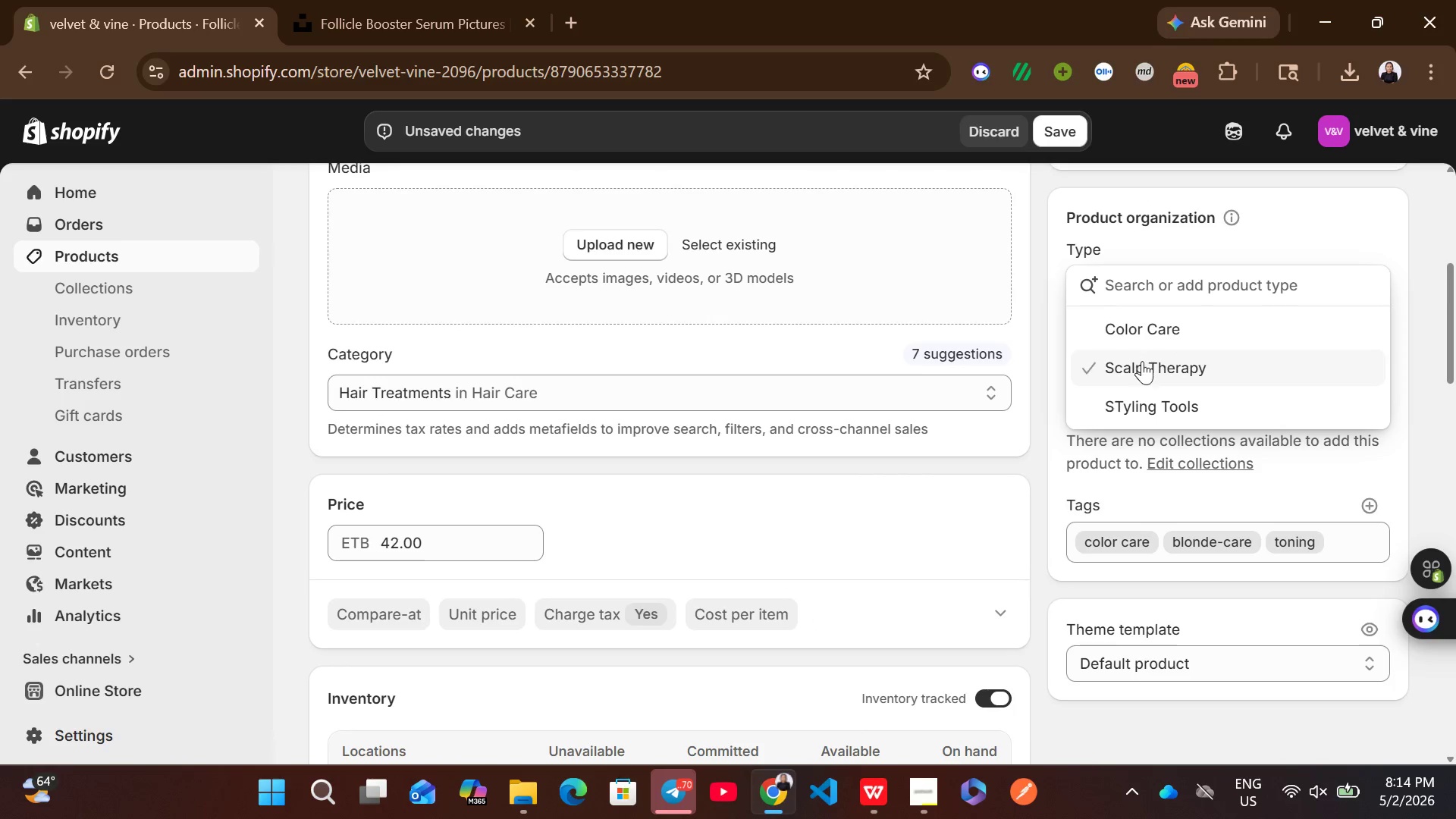 
left_click([1142, 365])
 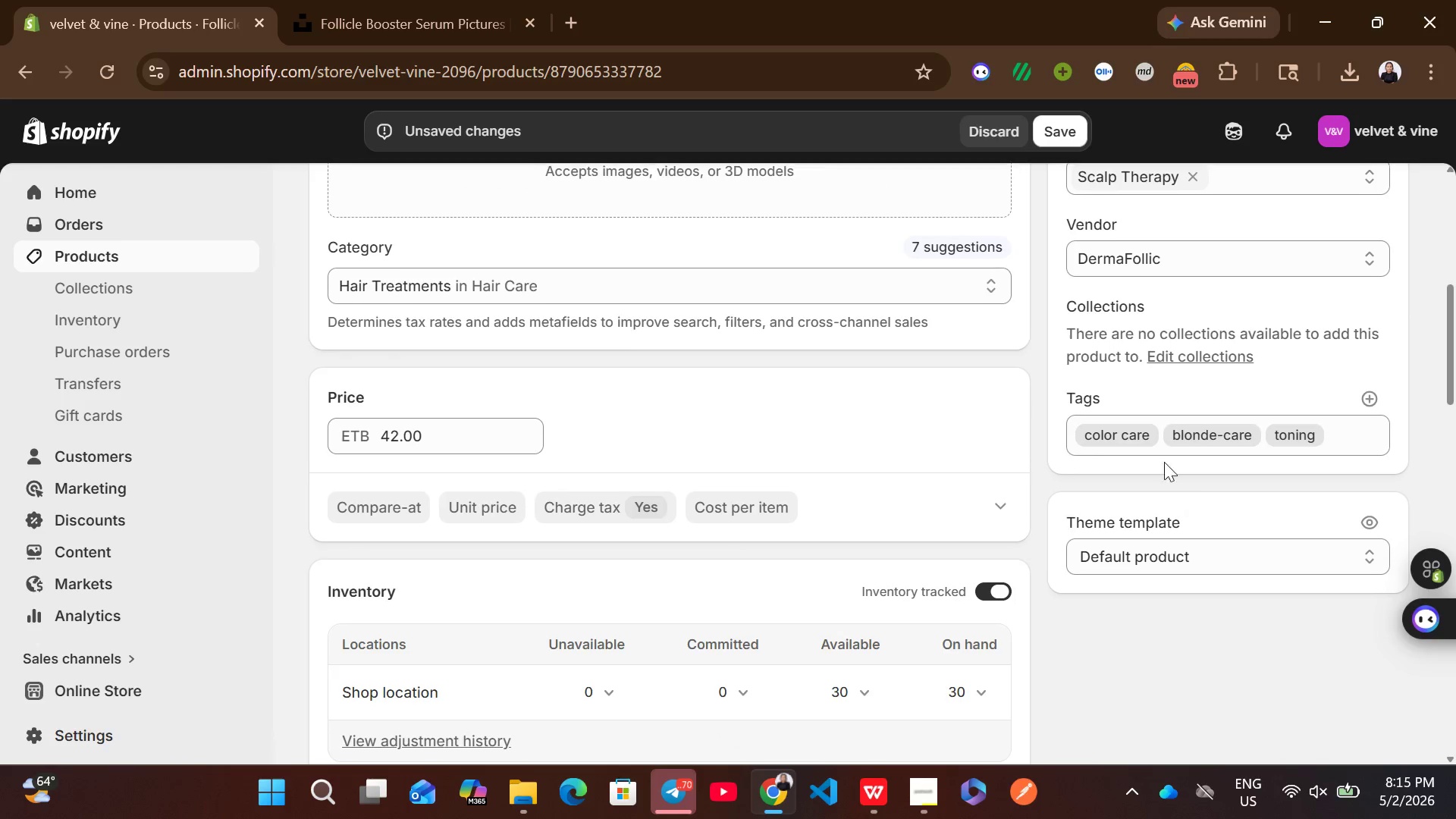 
left_click([1145, 444])
 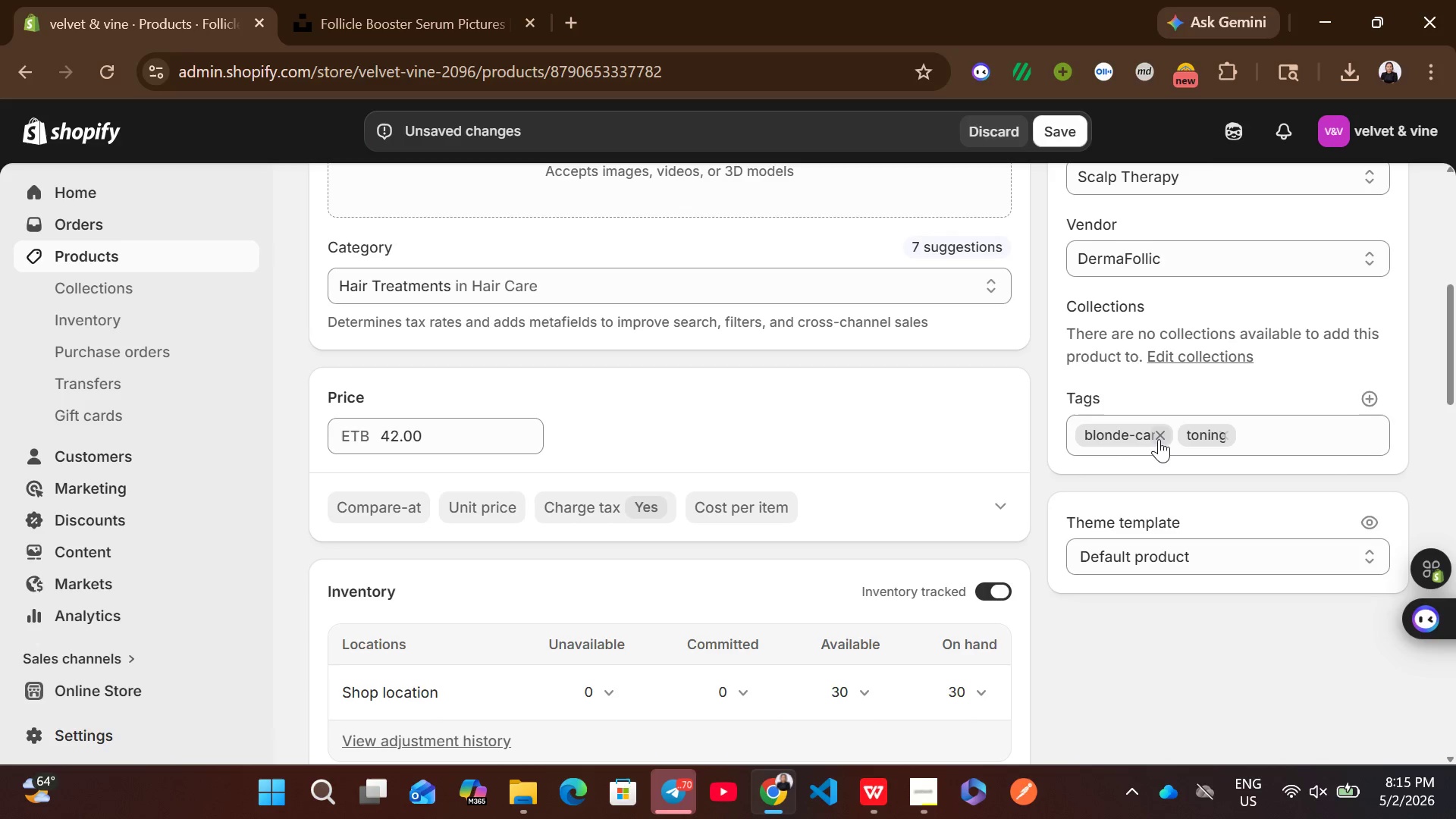 
left_click([1158, 439])
 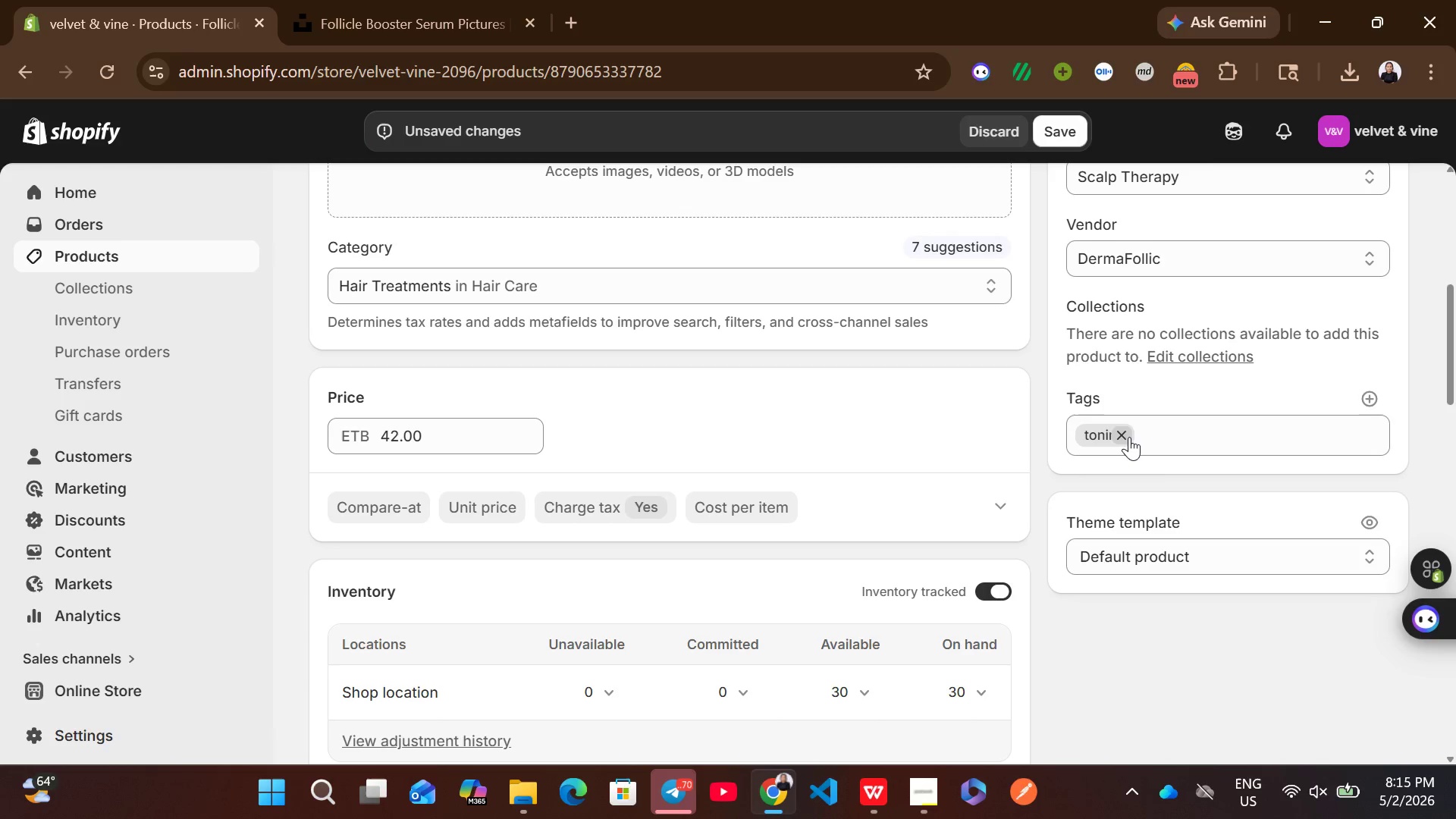 
left_click([1128, 437])
 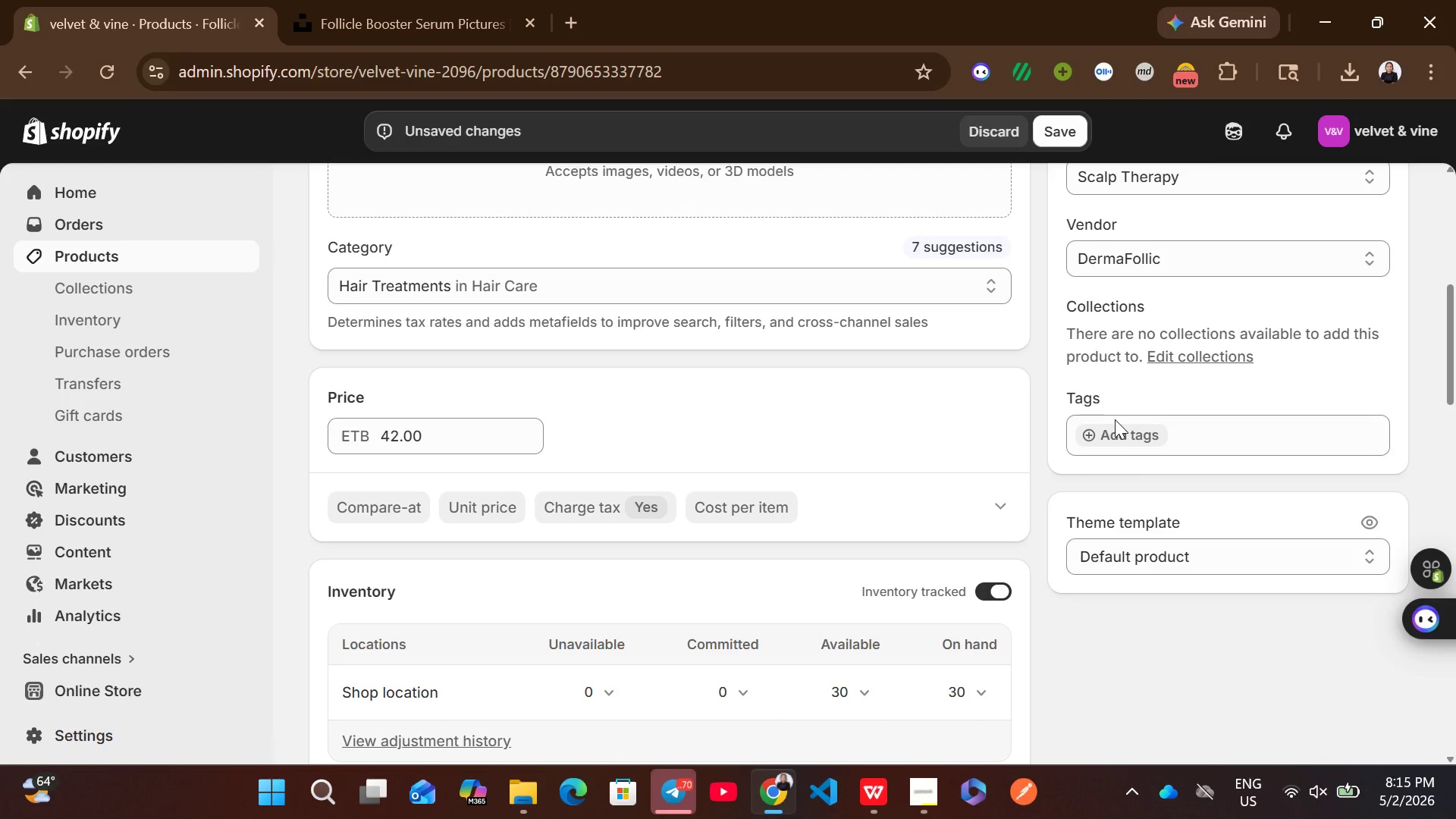 
left_click([1115, 436])
 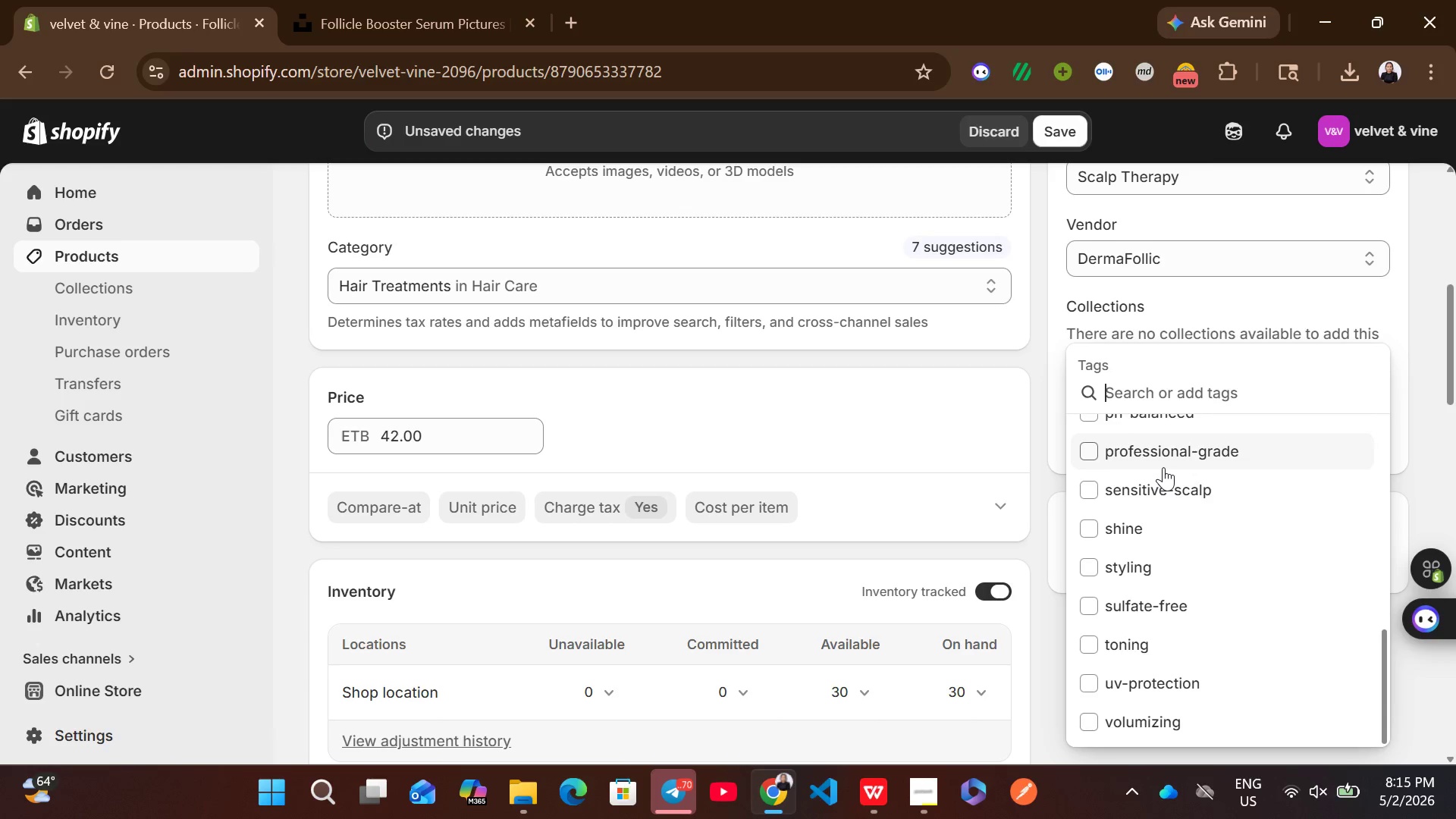 
left_click([1159, 449])
 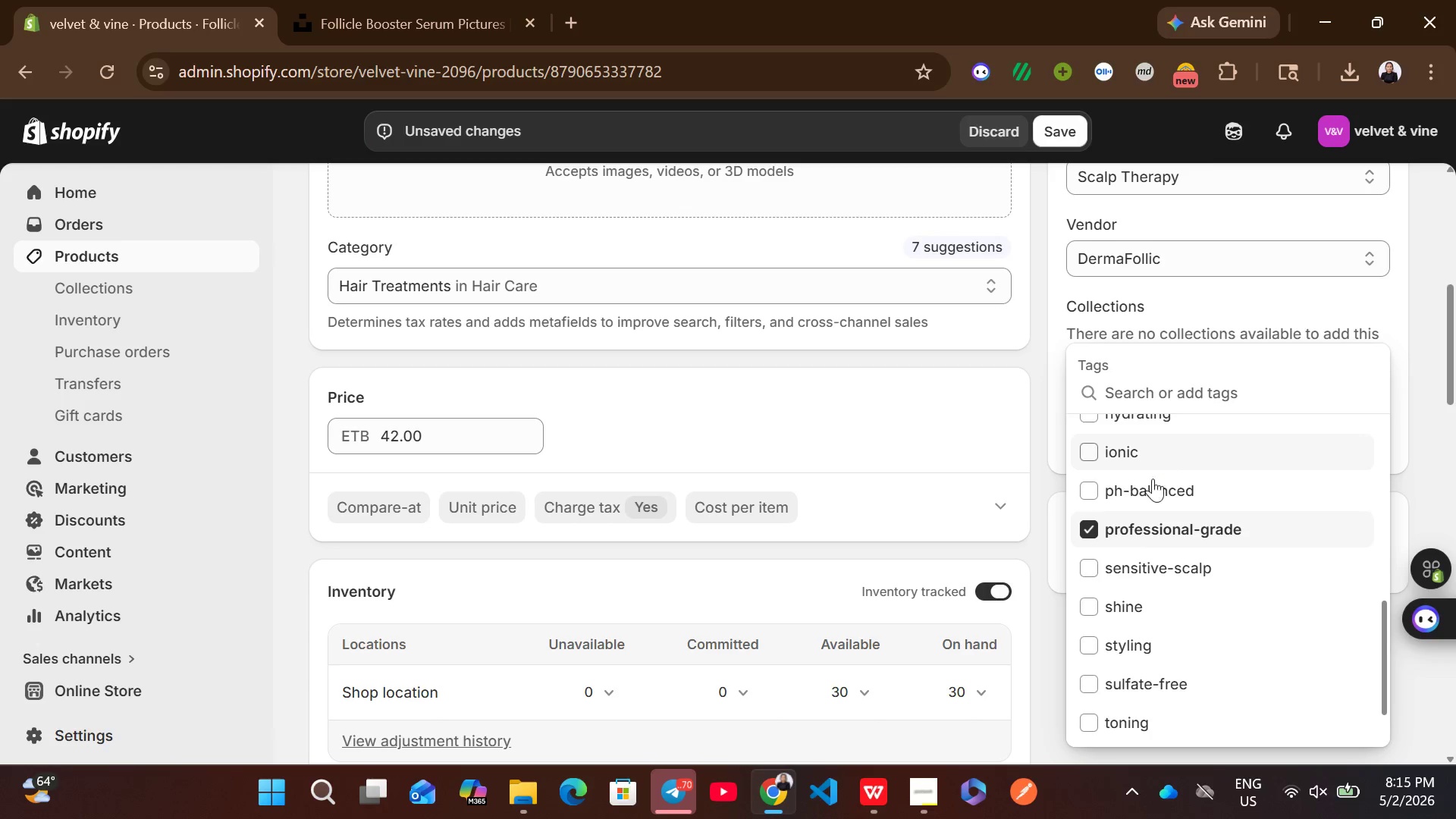 
left_click([1145, 498])
 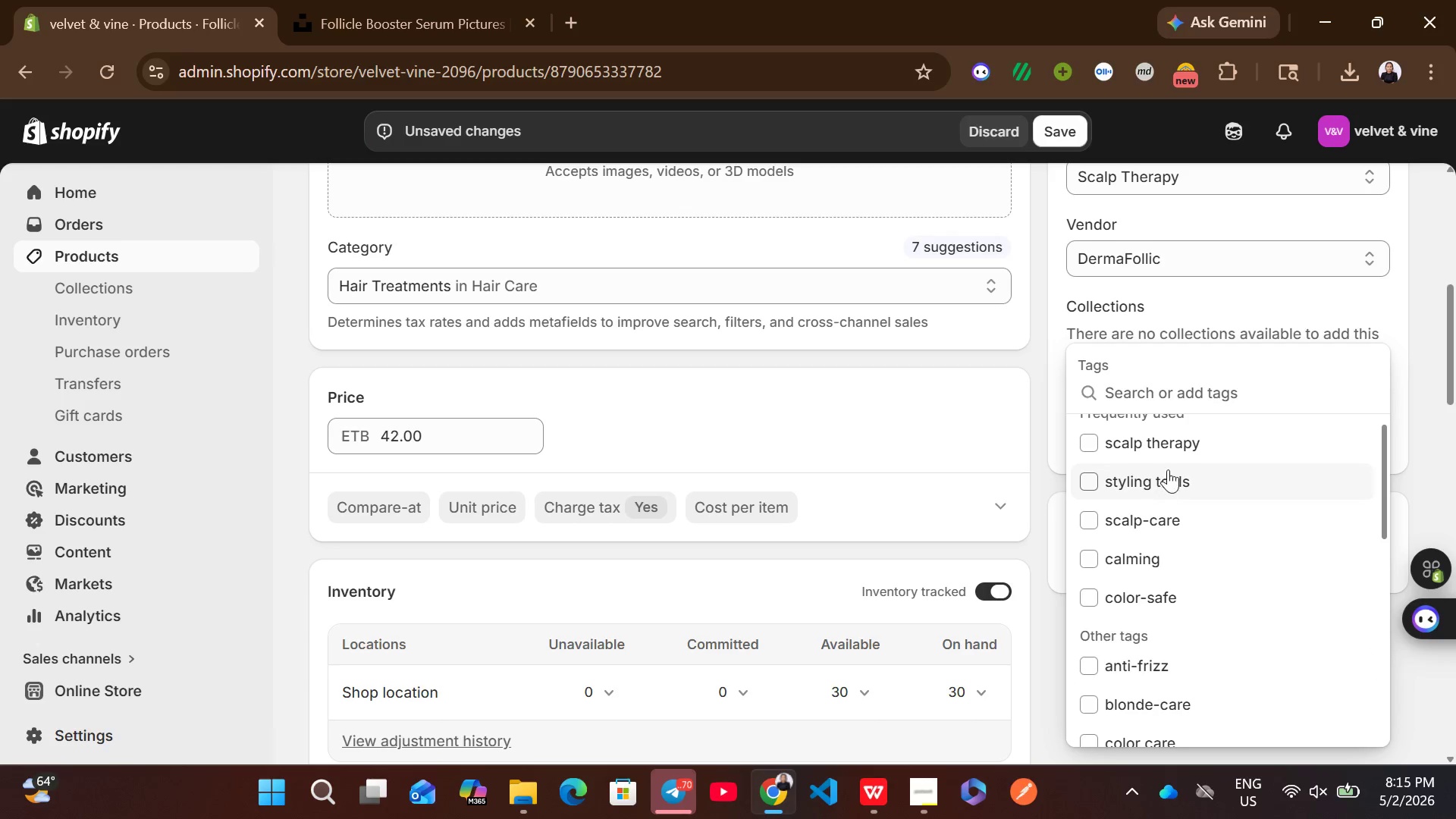 
left_click([1169, 448])
 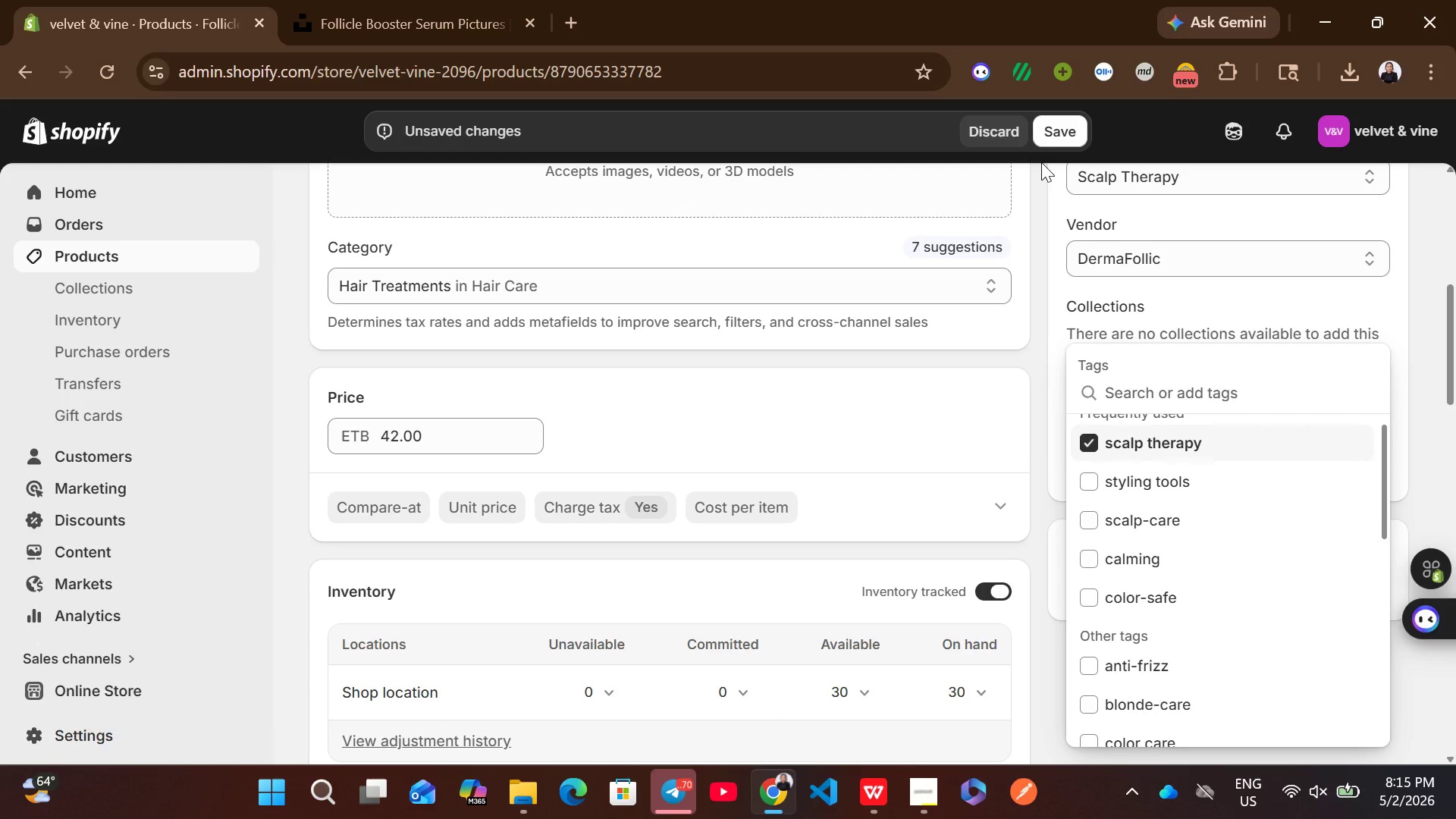 
left_click([1044, 141])
 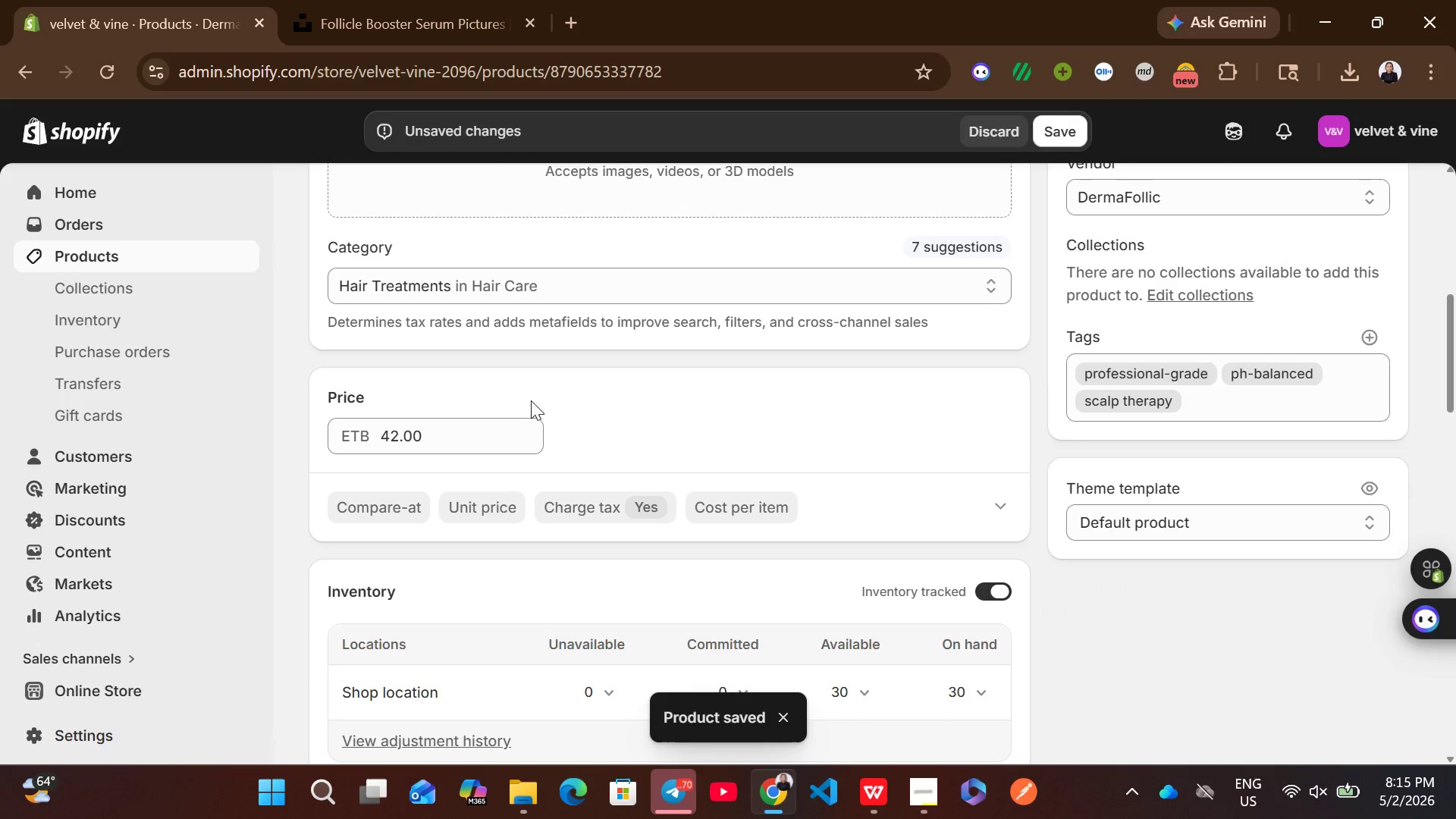 
wait(7.14)
 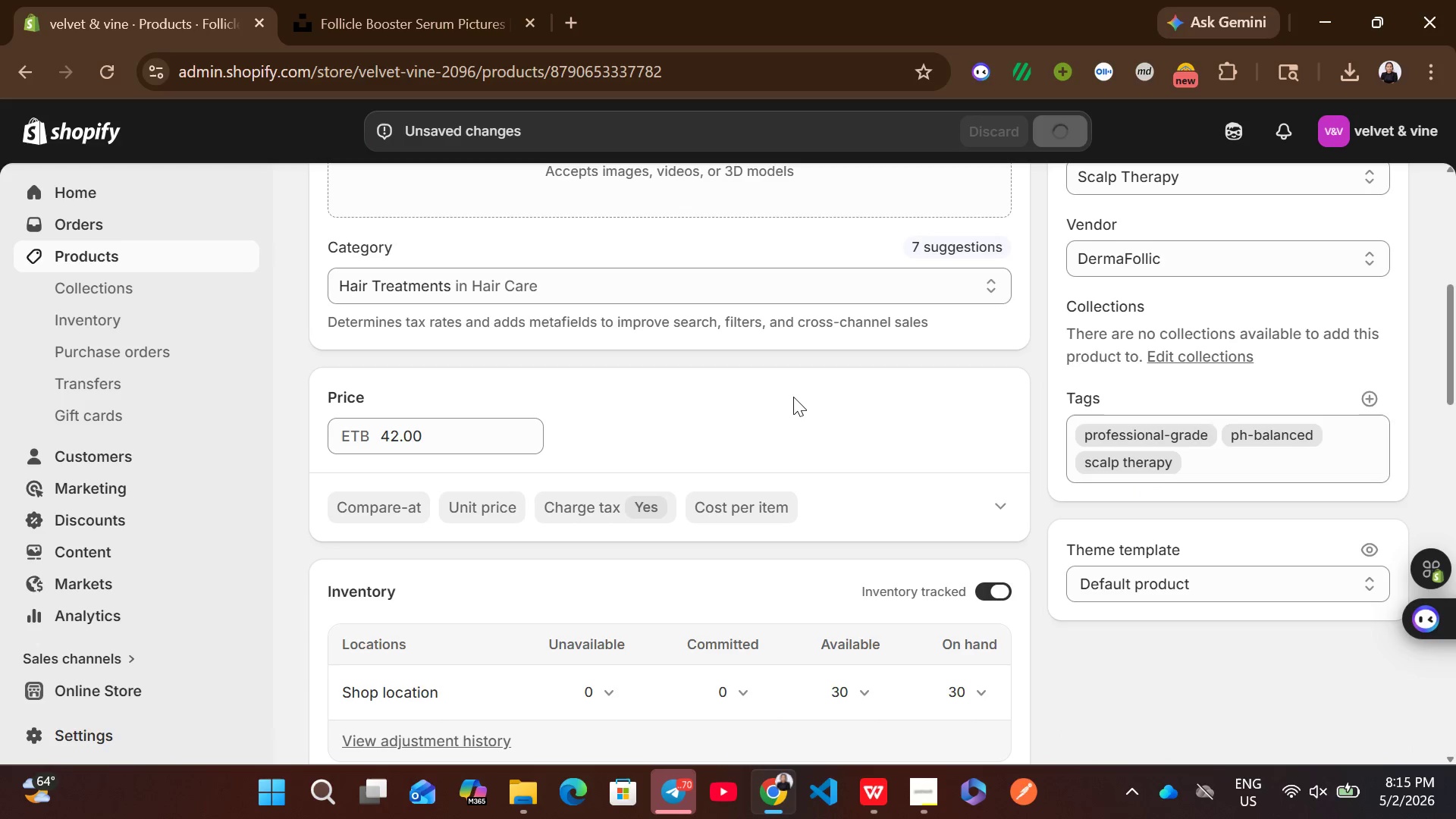 
left_click([202, 262])
 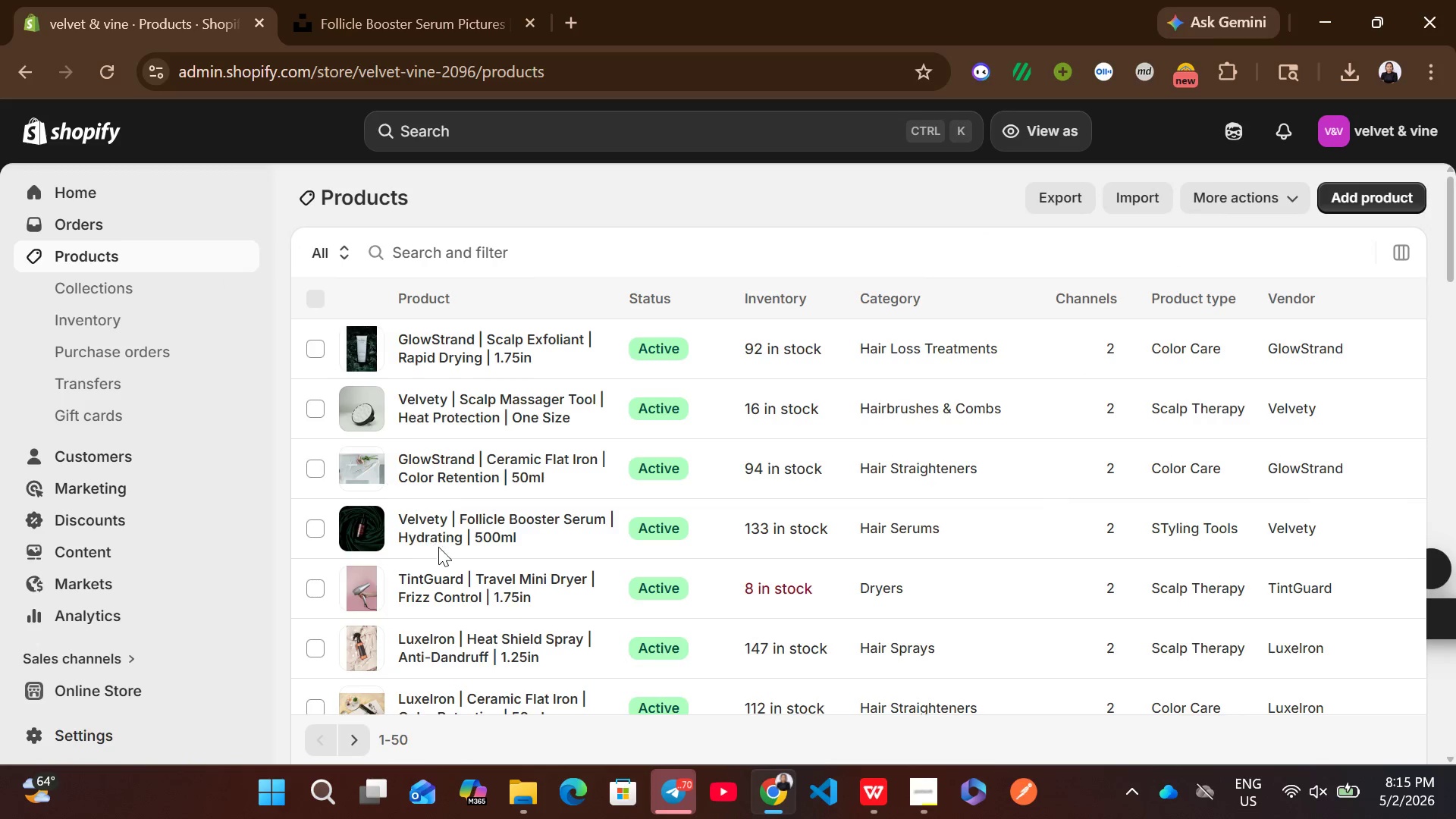 
left_click([359, 736])
 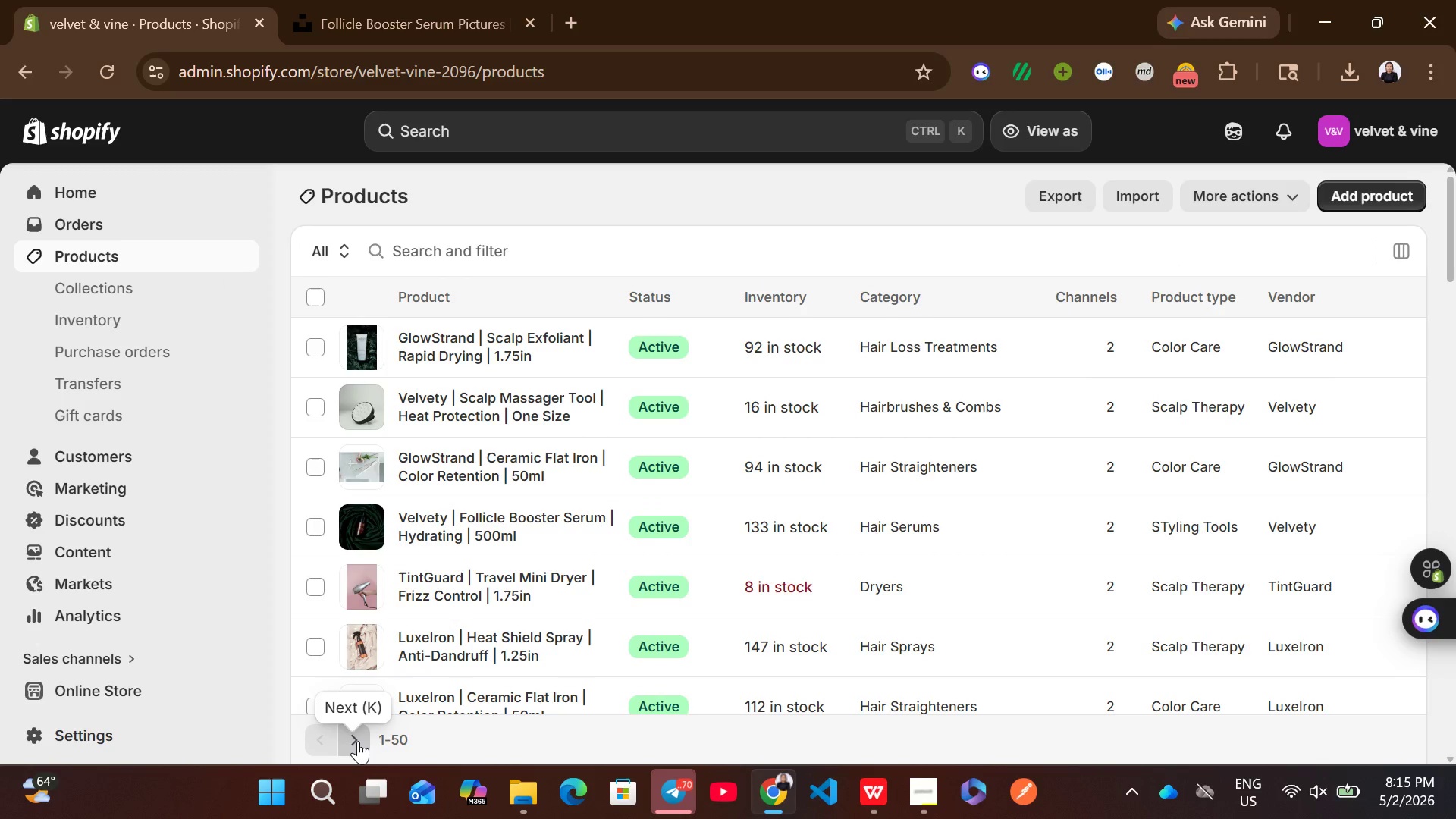 
left_click([358, 741])
 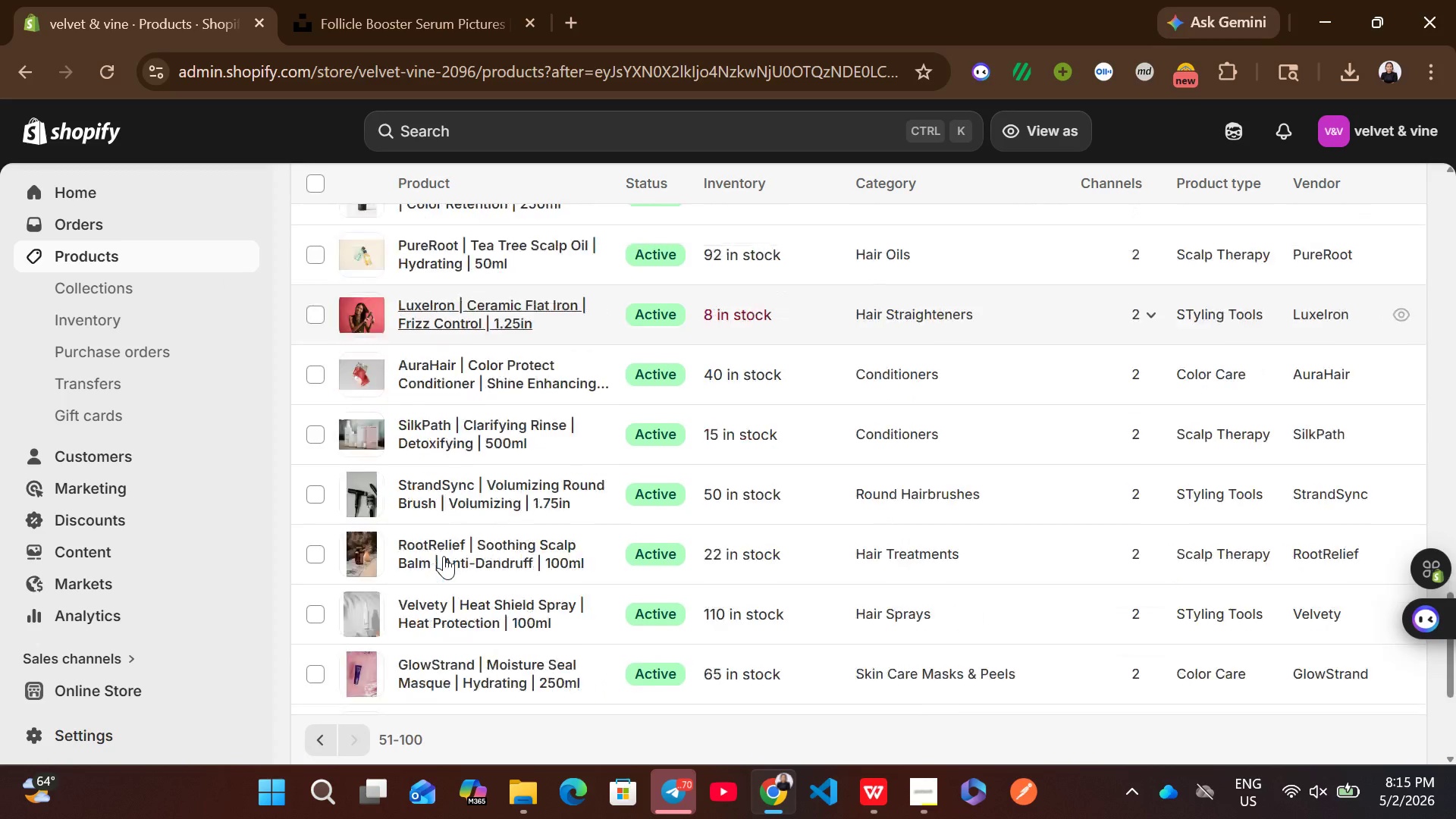 
wait(8.64)
 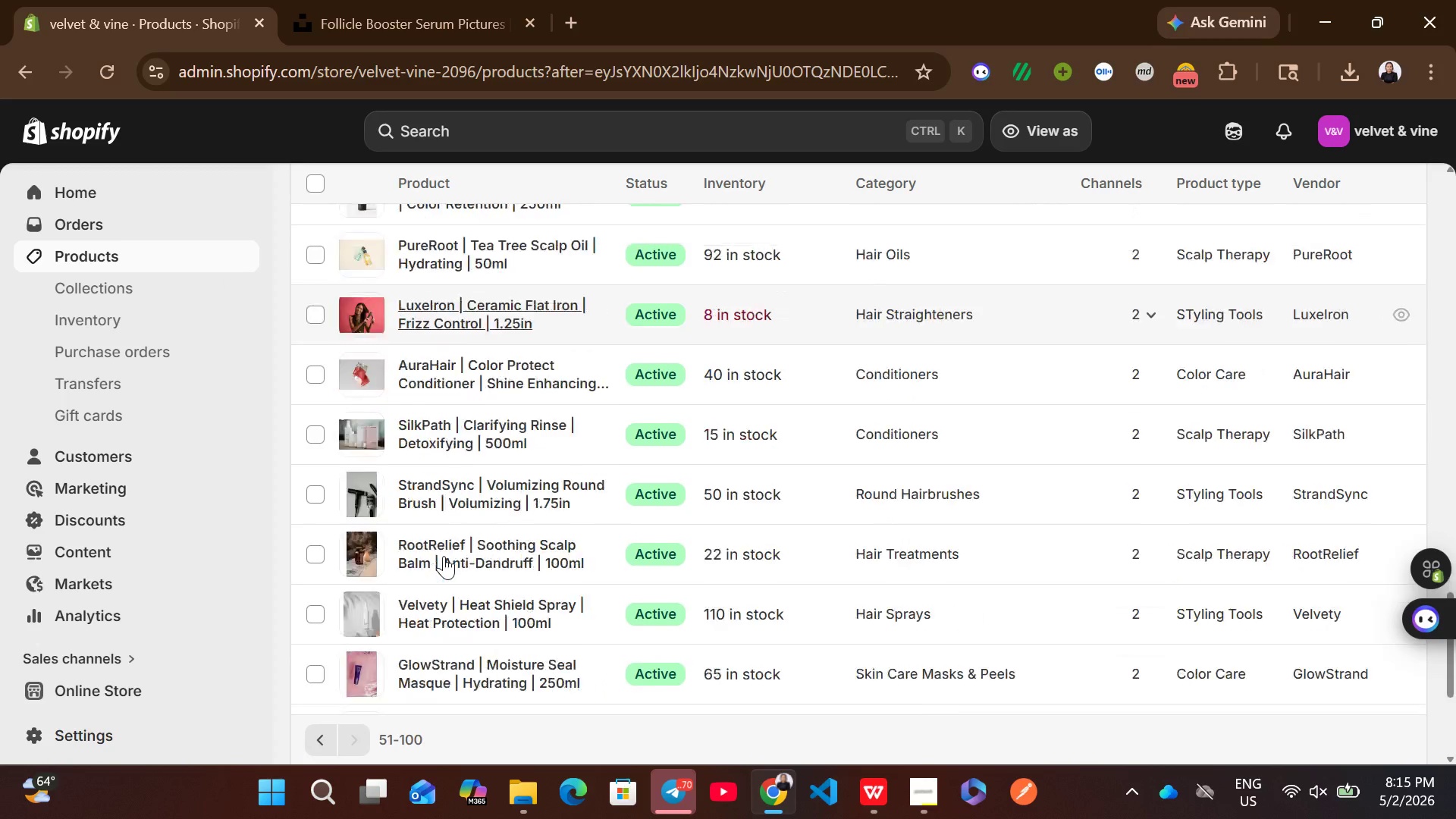 
left_click([795, 422])
 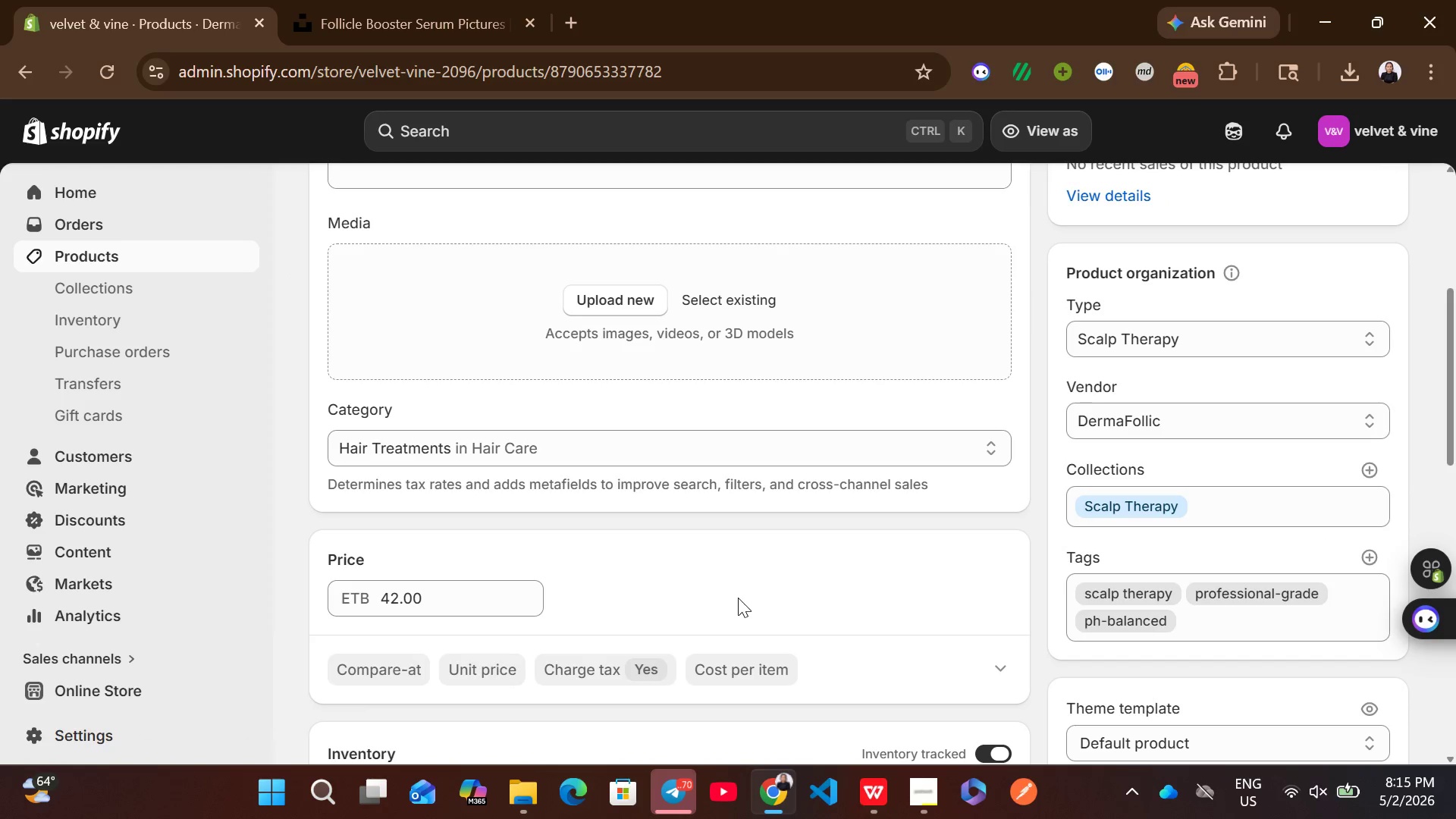 
left_click([1341, 77])
 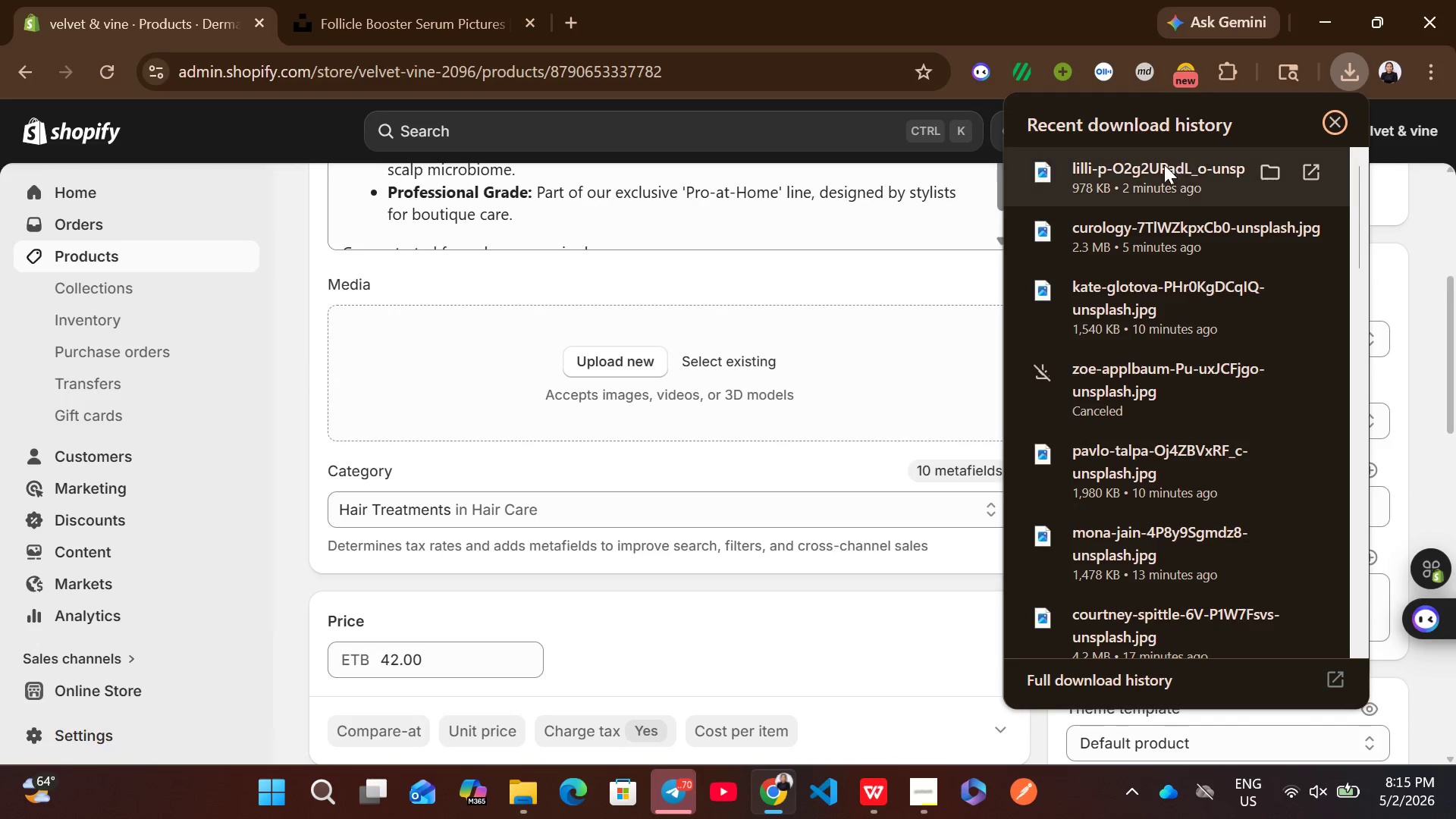 
left_click_drag(start_coordinate=[1154, 174], to_coordinate=[748, 401])
 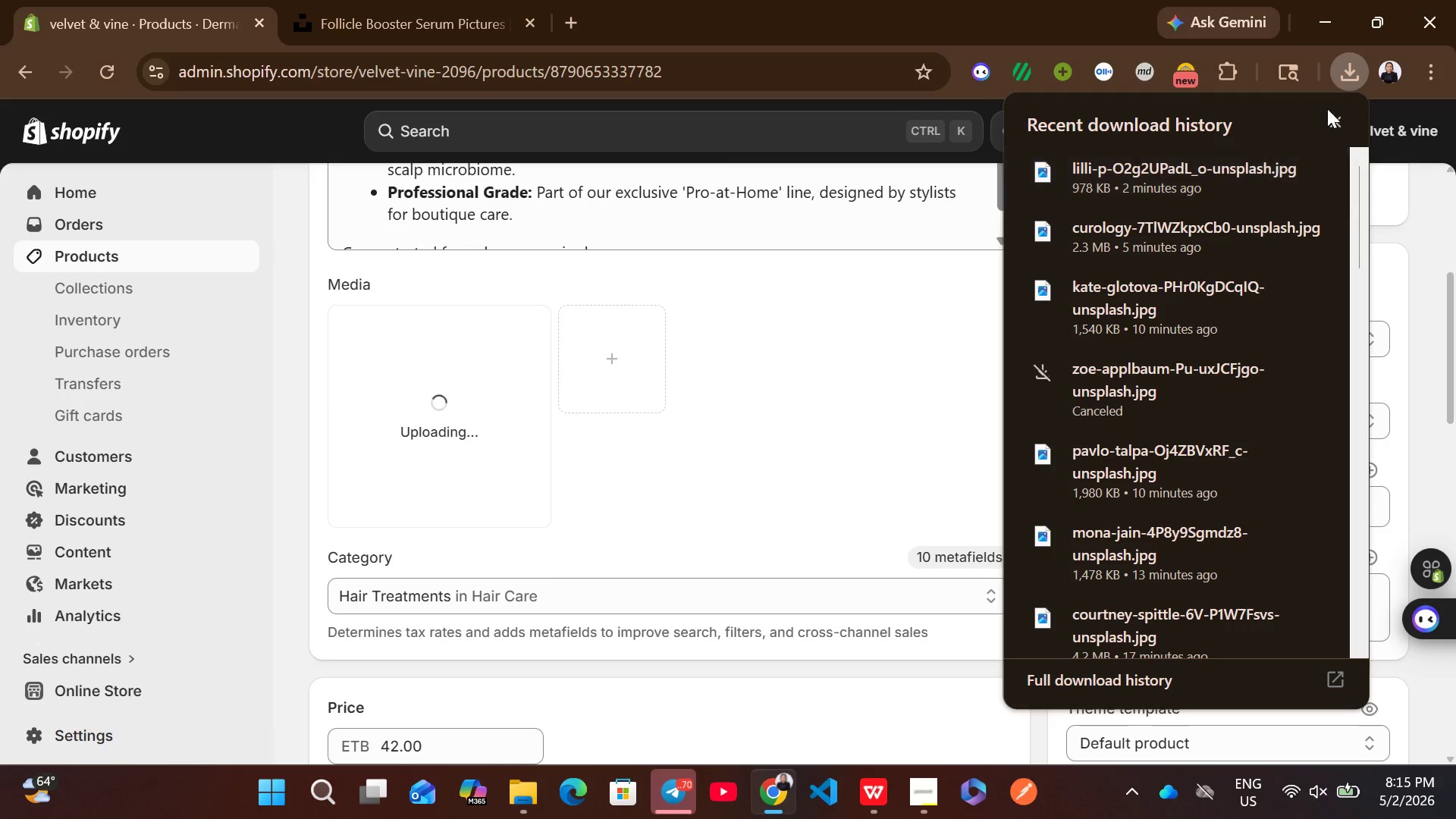 
left_click([1334, 119])
 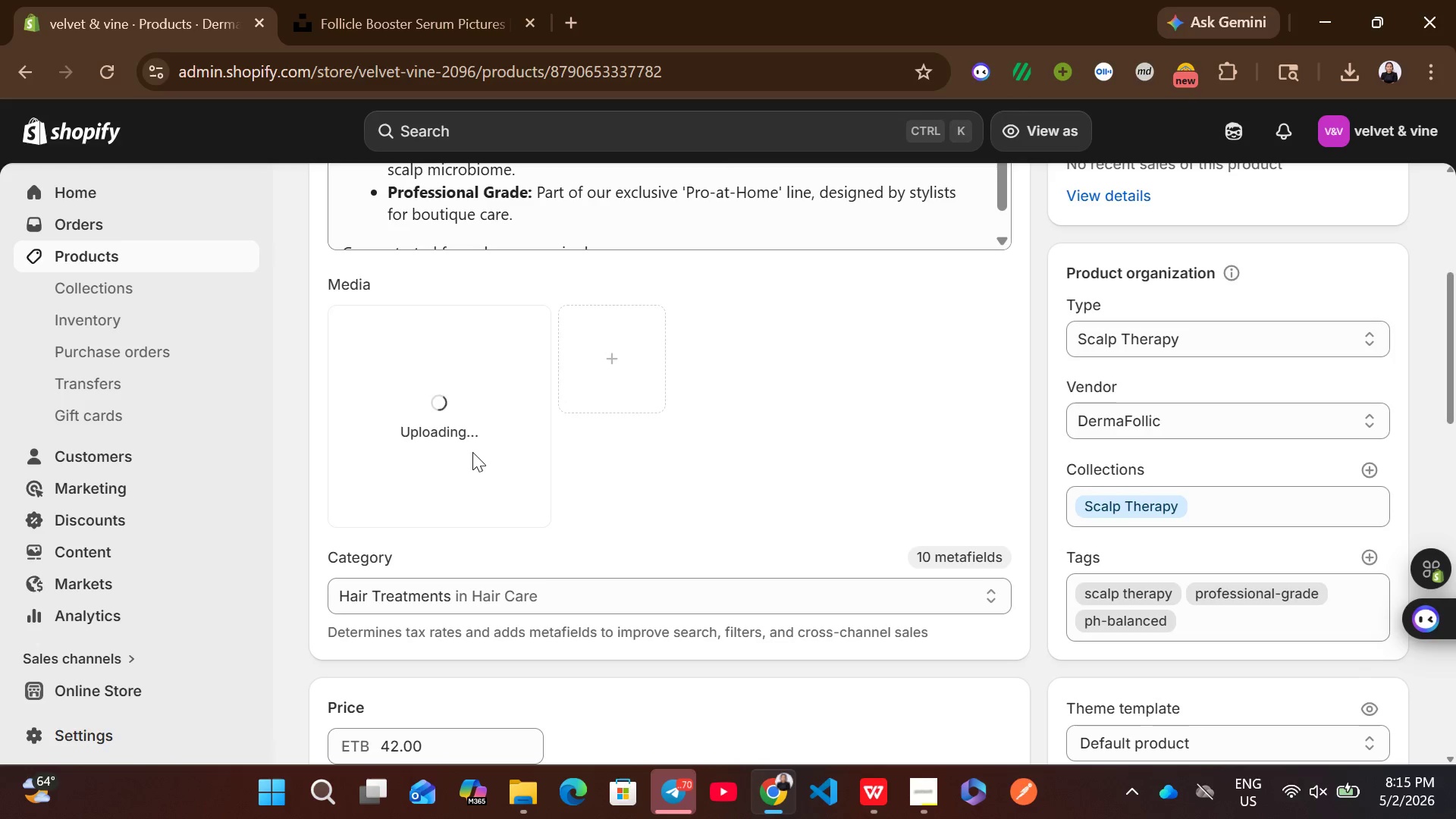 
wait(9.14)
 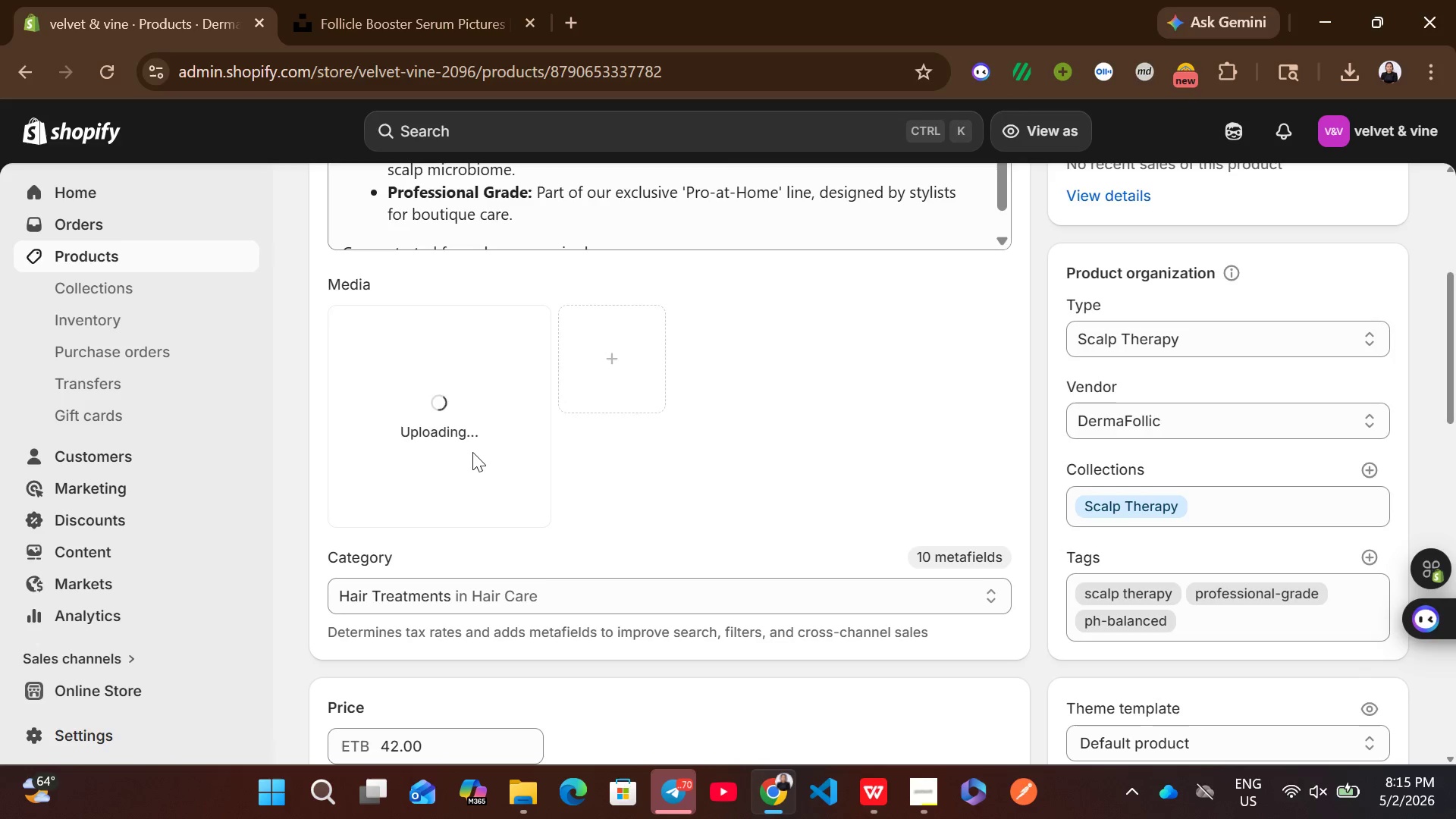 
left_click([472, 452])
 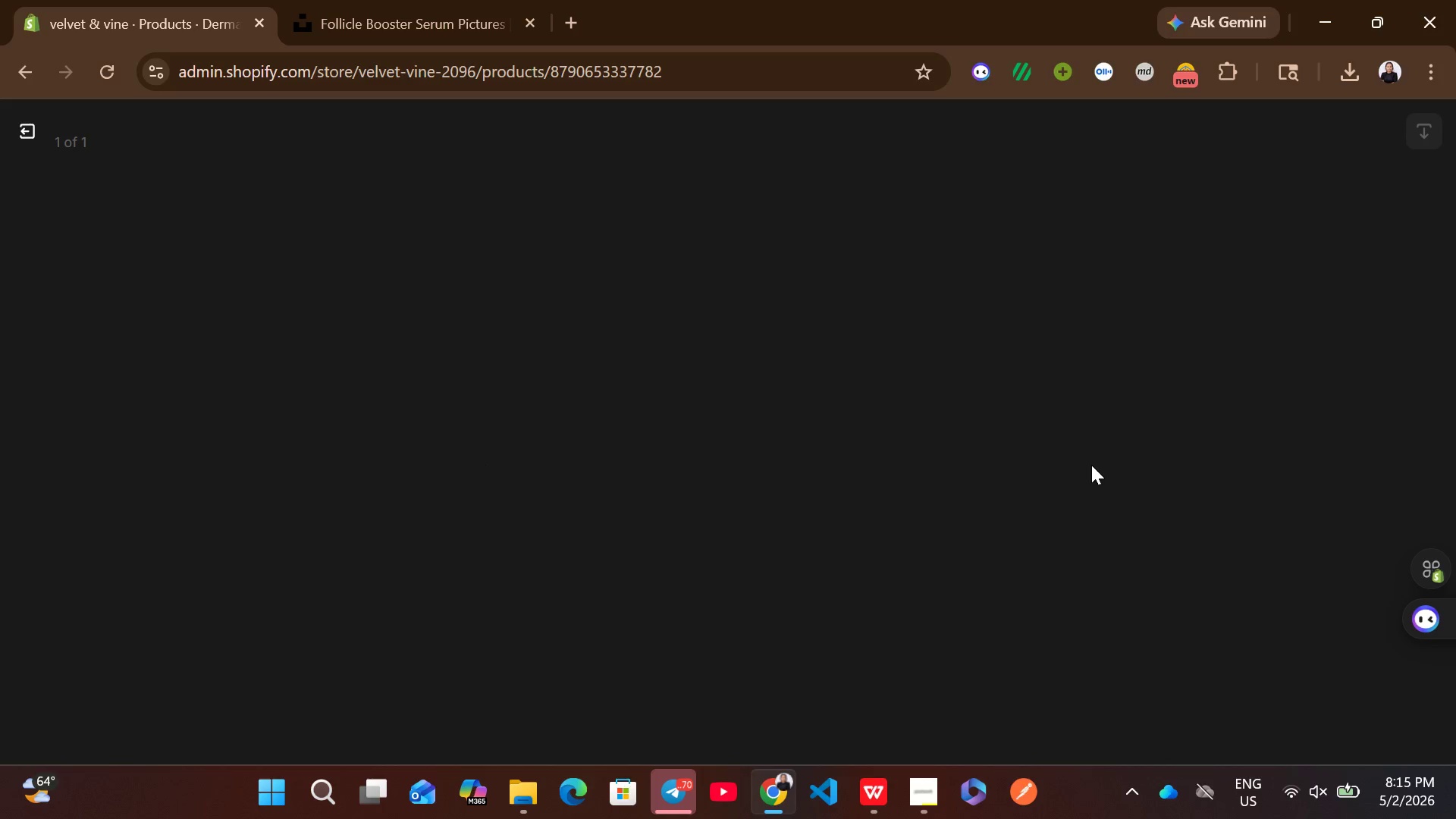 
mouse_move([1232, 406])
 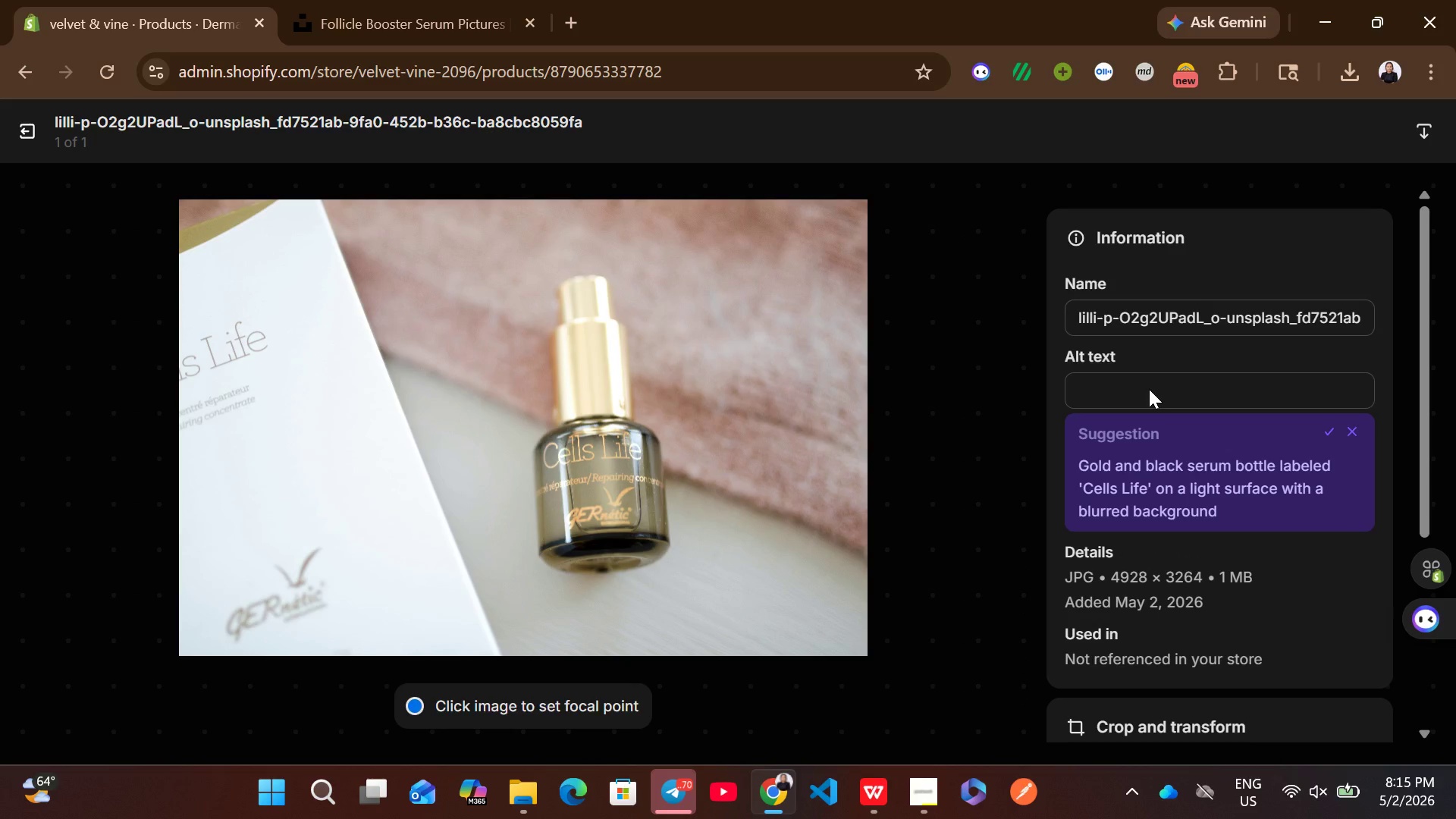 
left_click([1149, 389])
 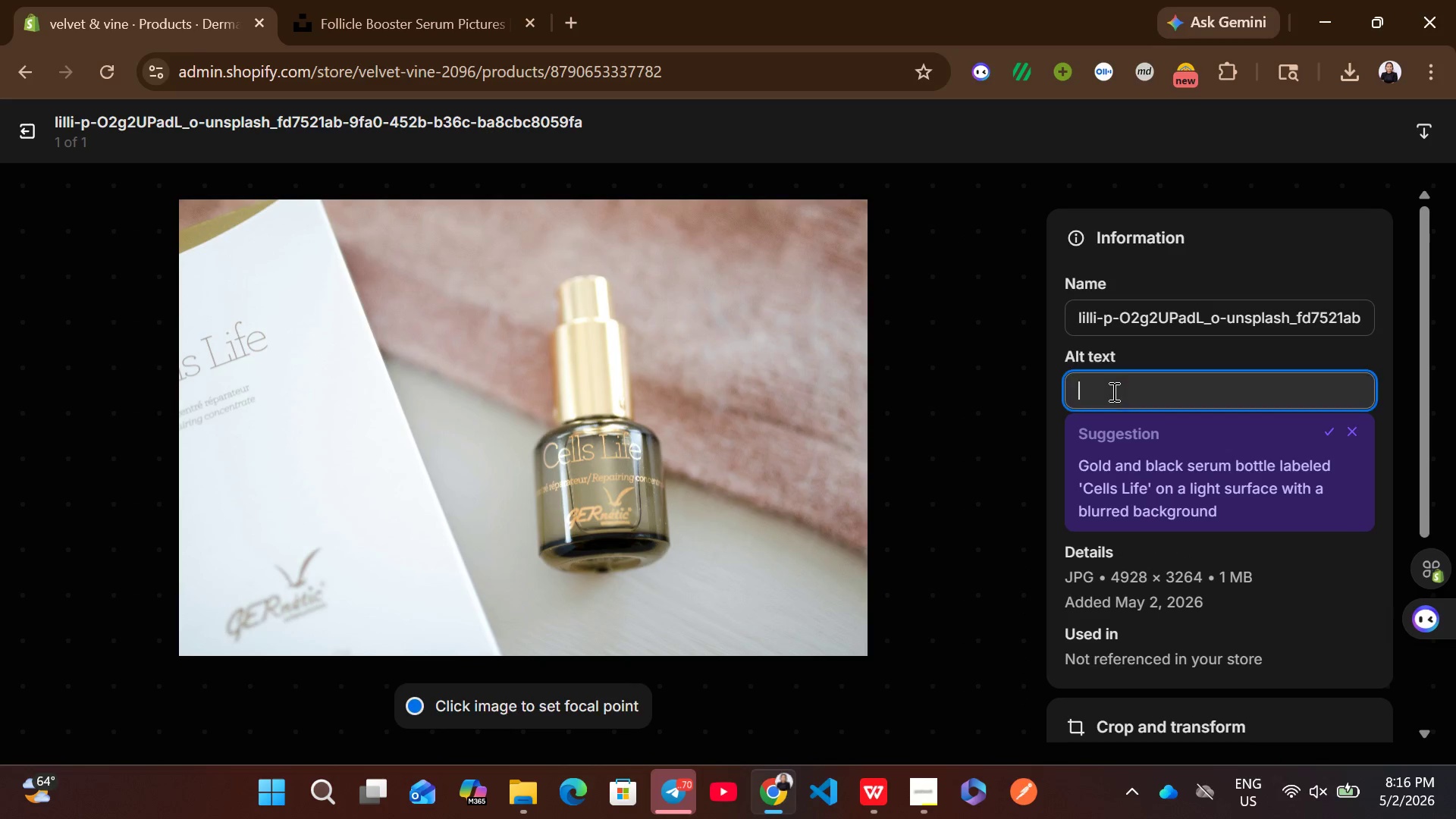 
left_click([1112, 391])
 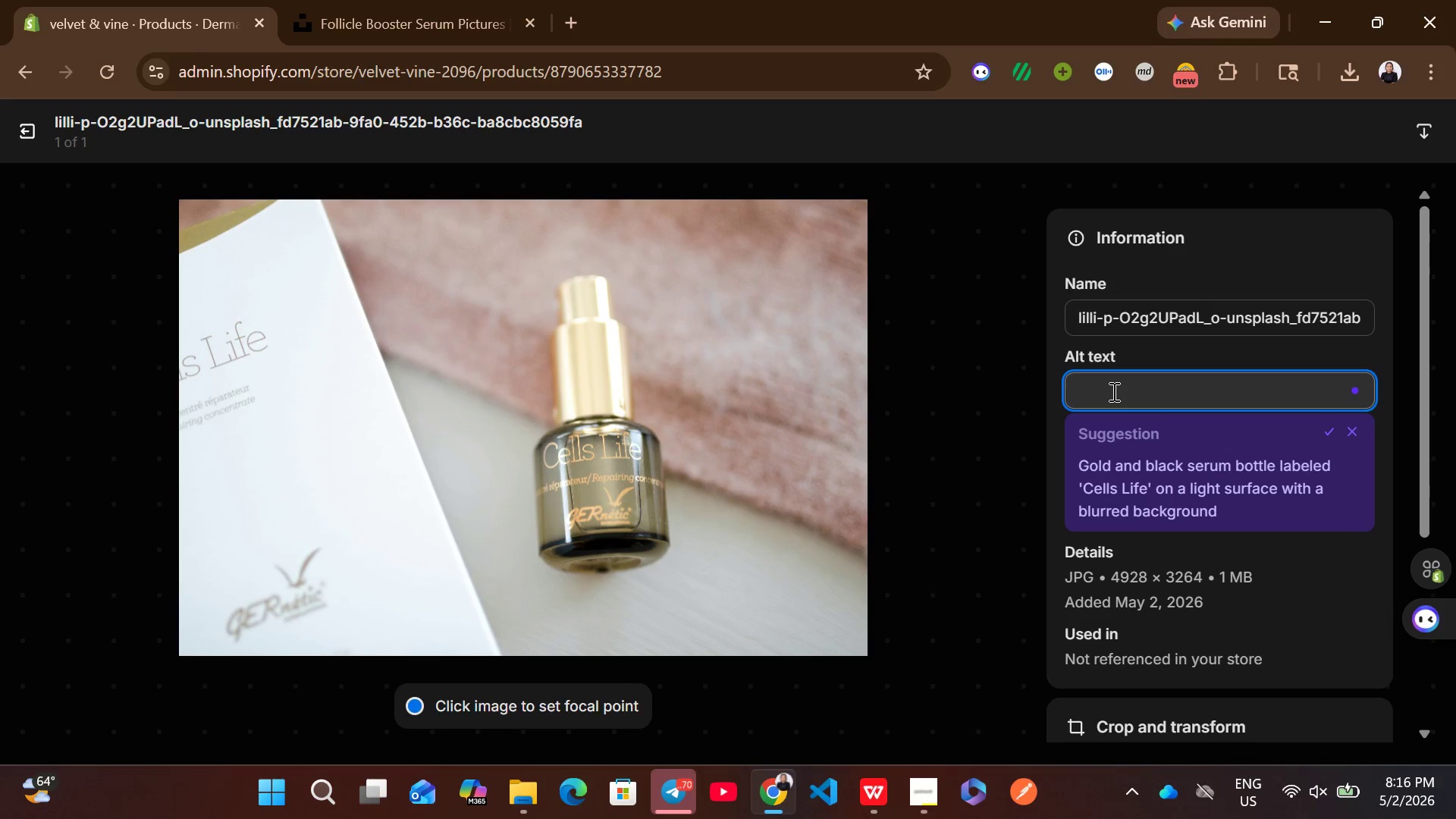 
key(Control+V)
 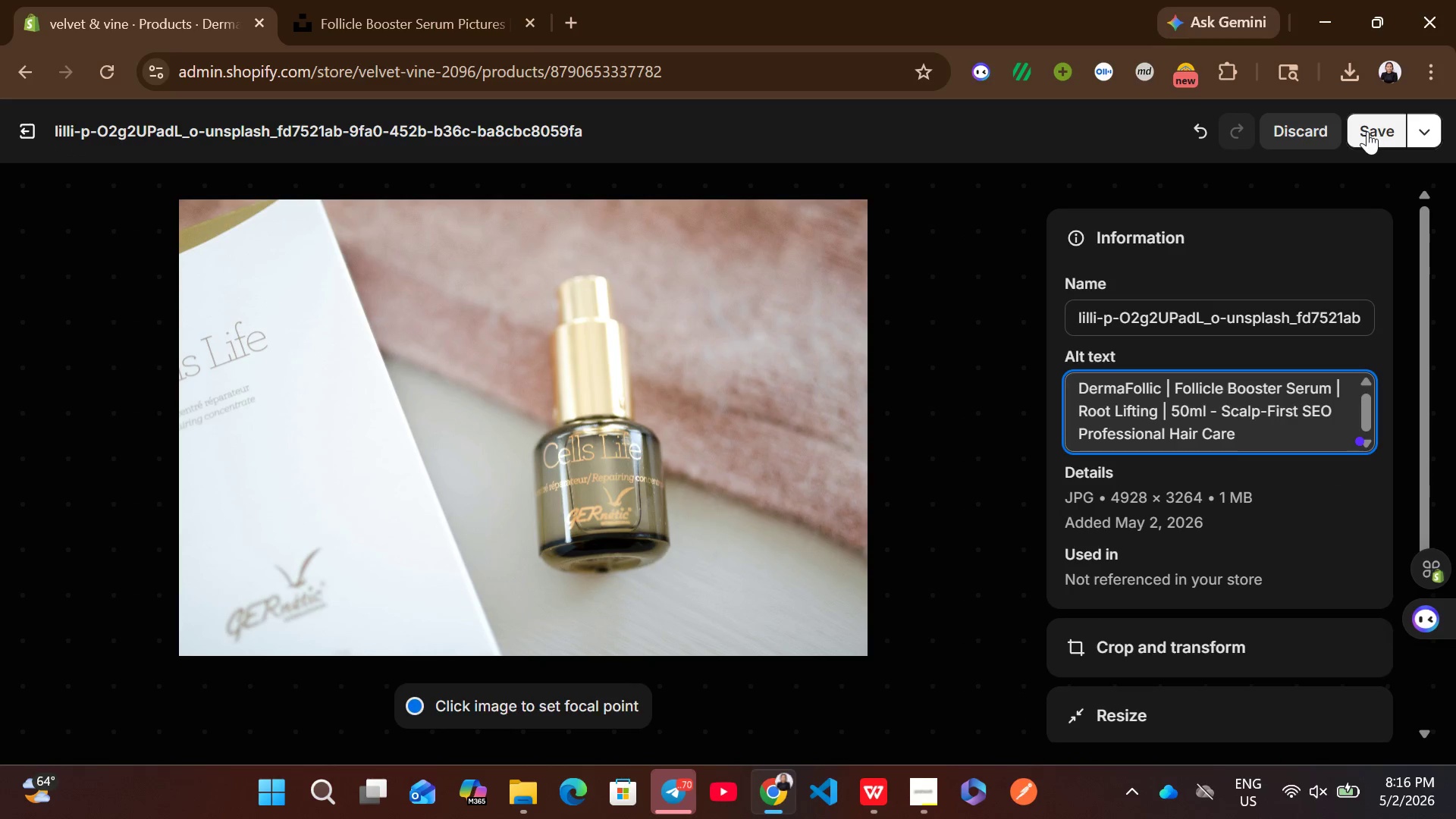 
left_click([1374, 131])
 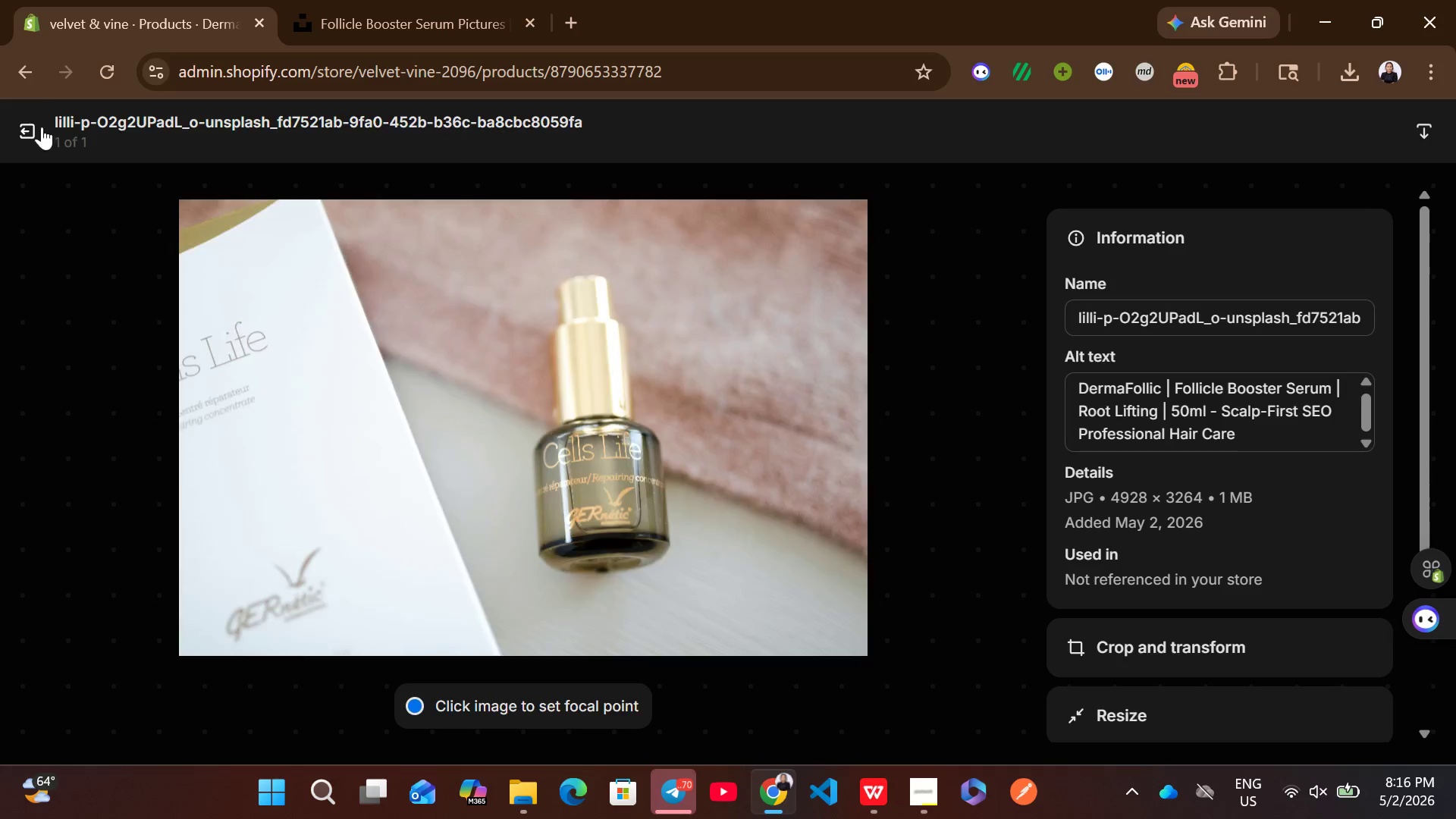 
left_click([26, 127])
 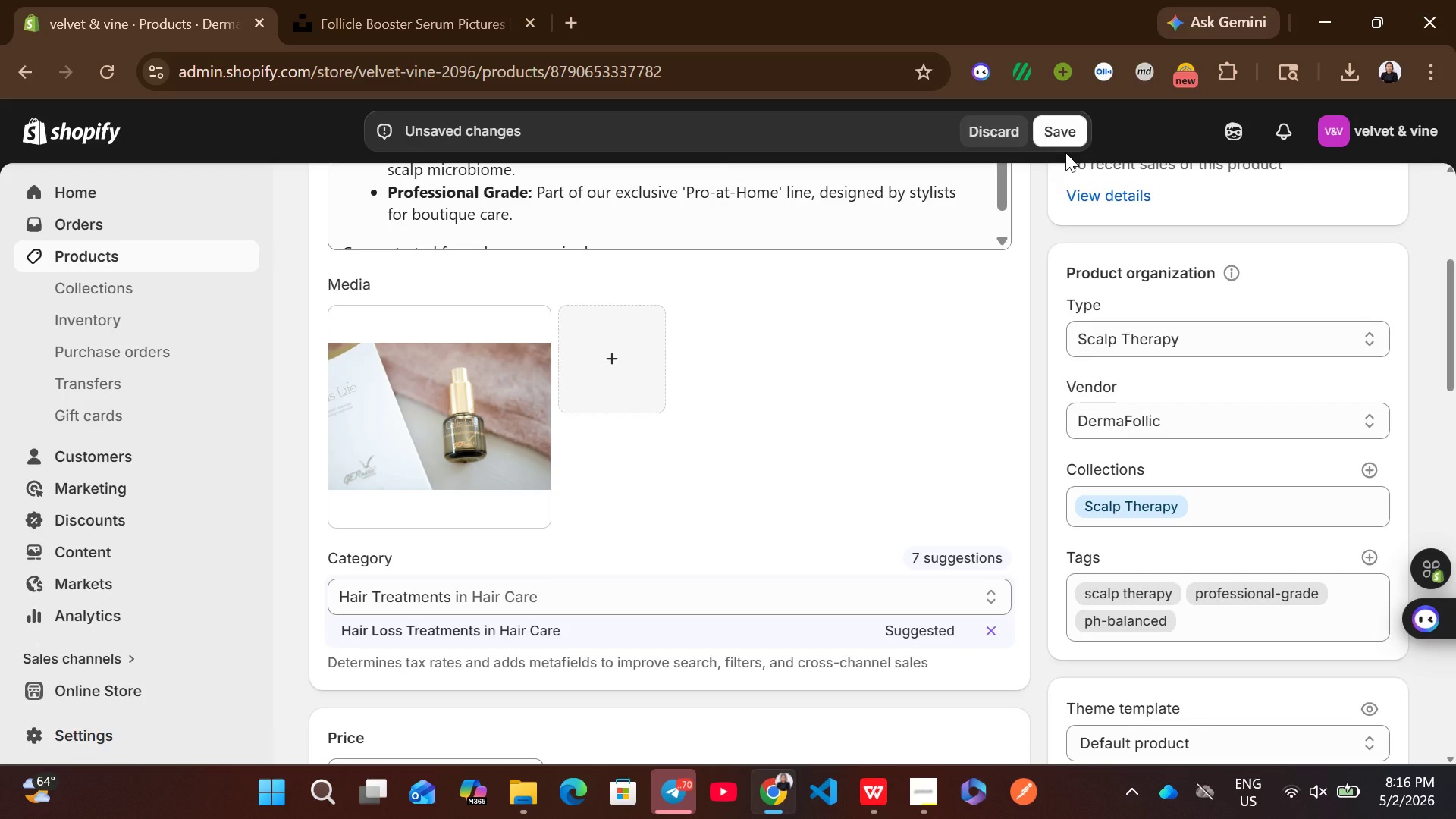 
left_click([1062, 128])
 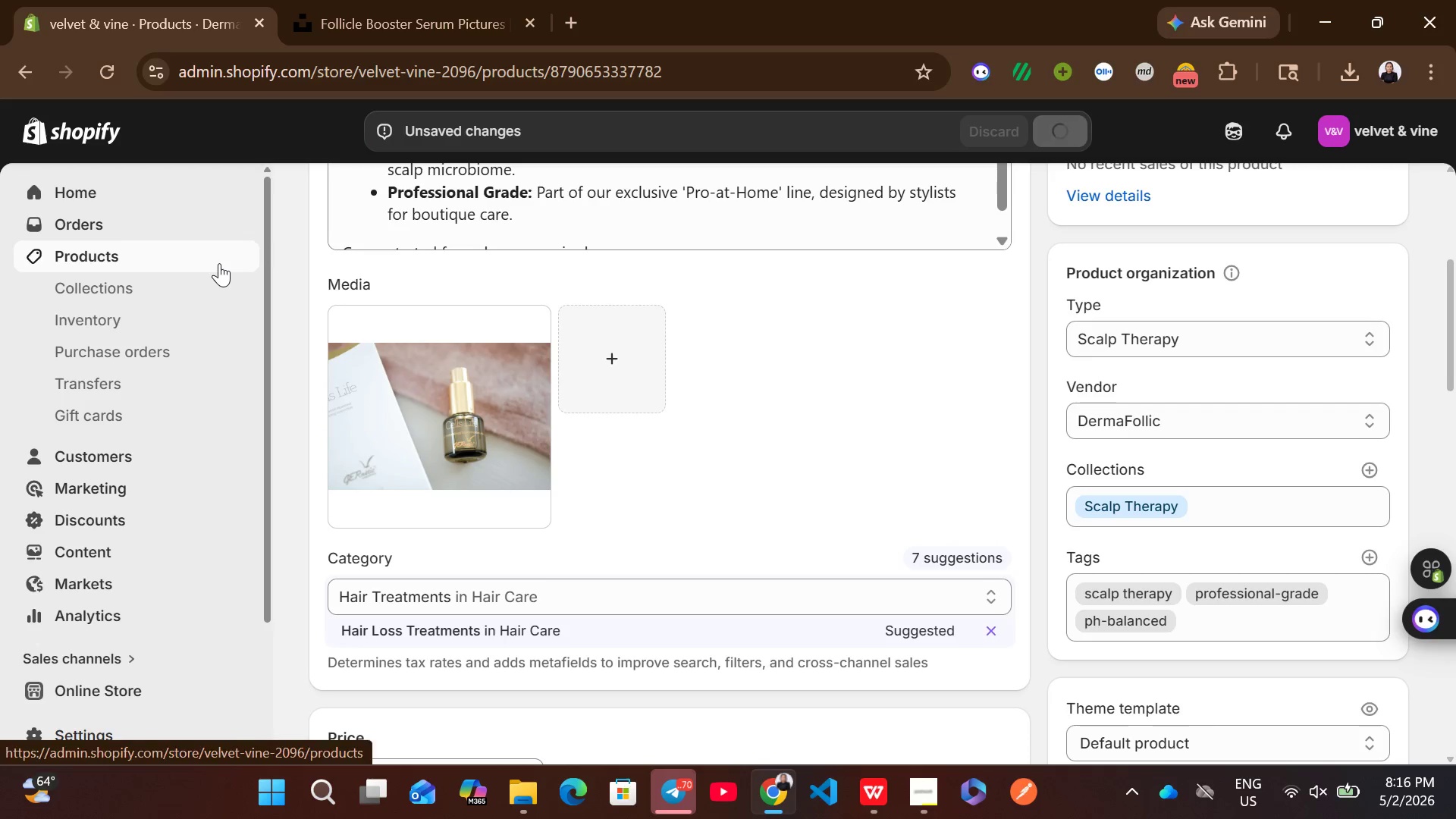 
left_click([219, 263])
 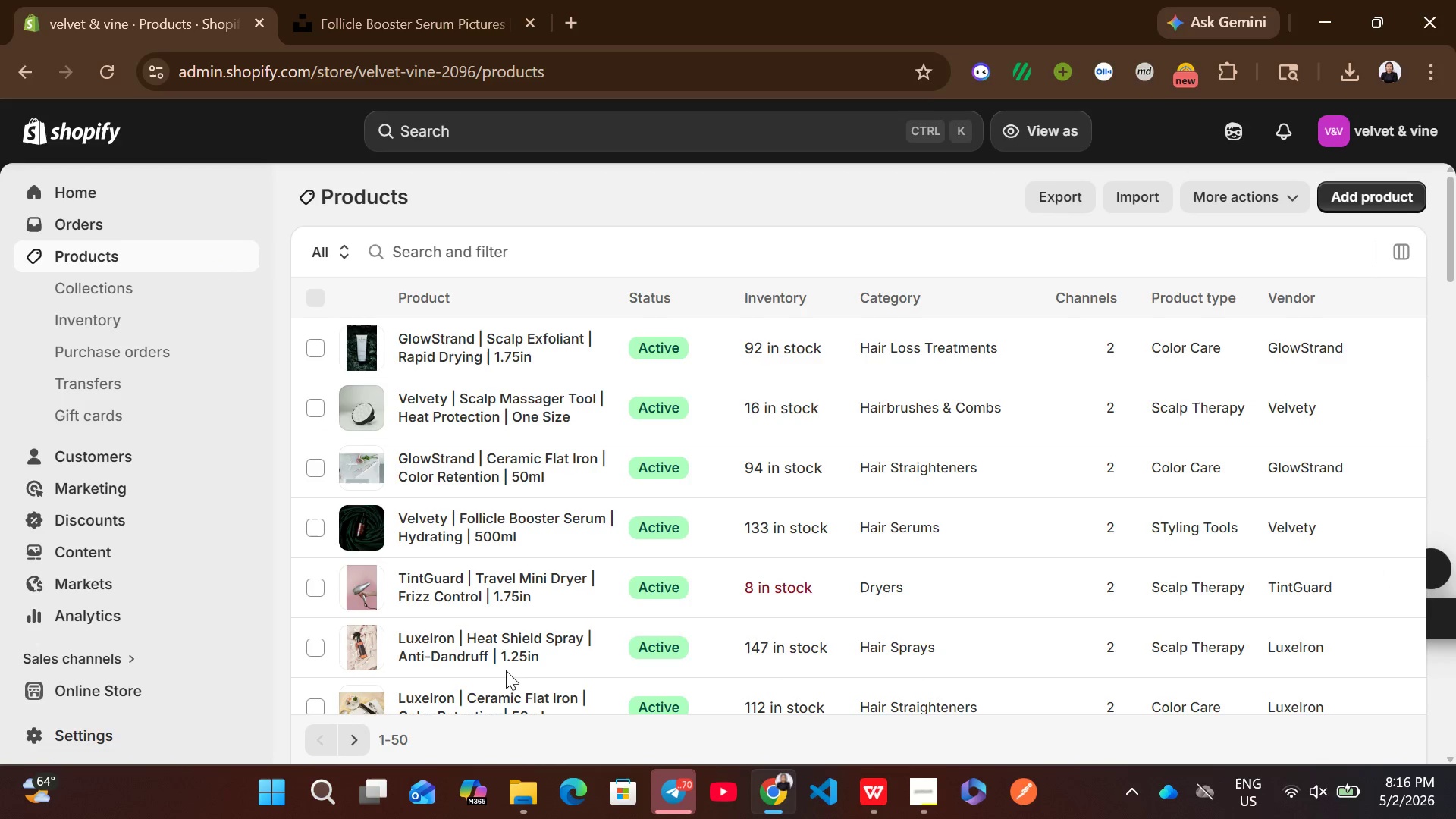 
left_click([359, 736])
 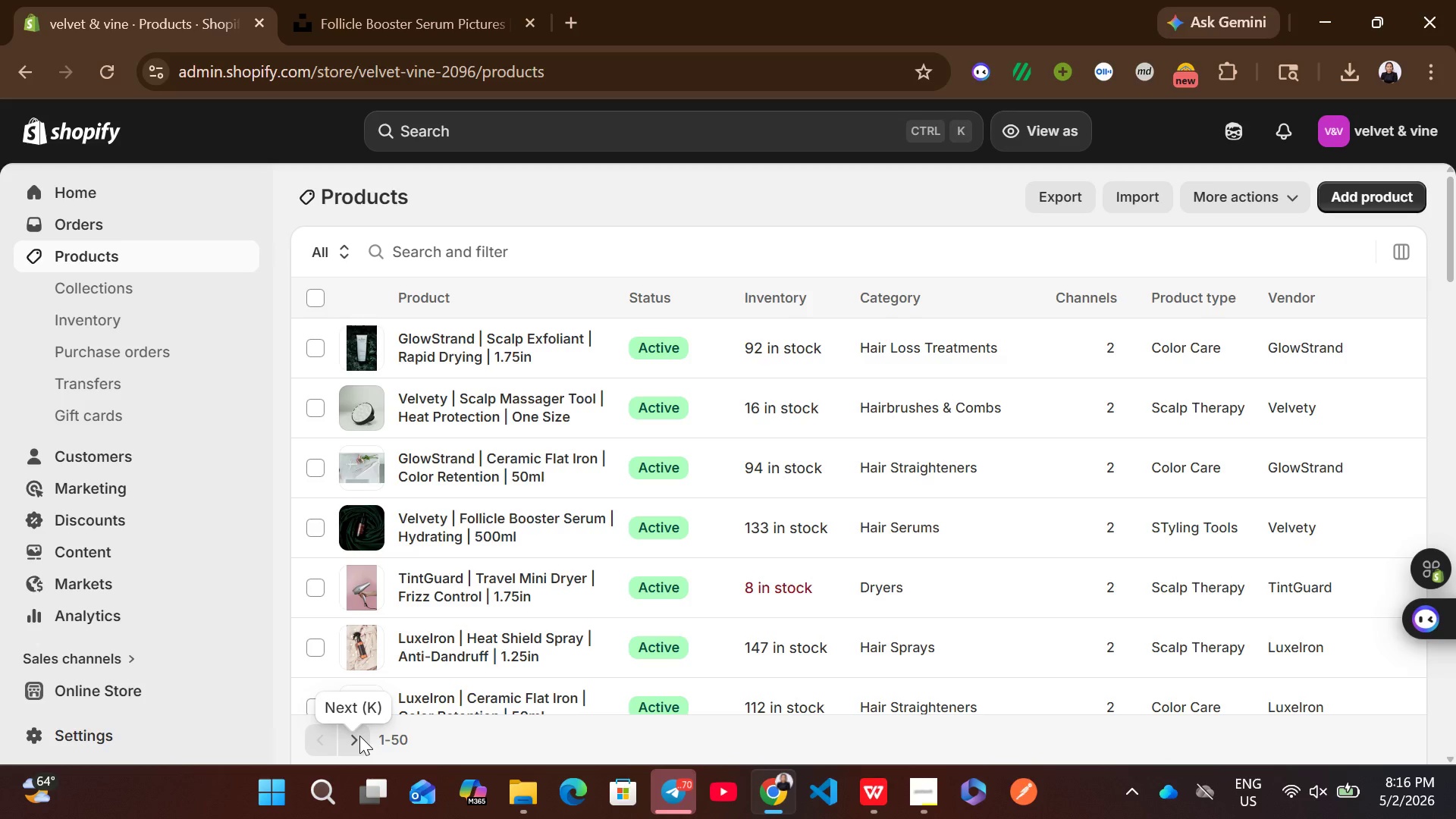 
left_click([359, 745])
 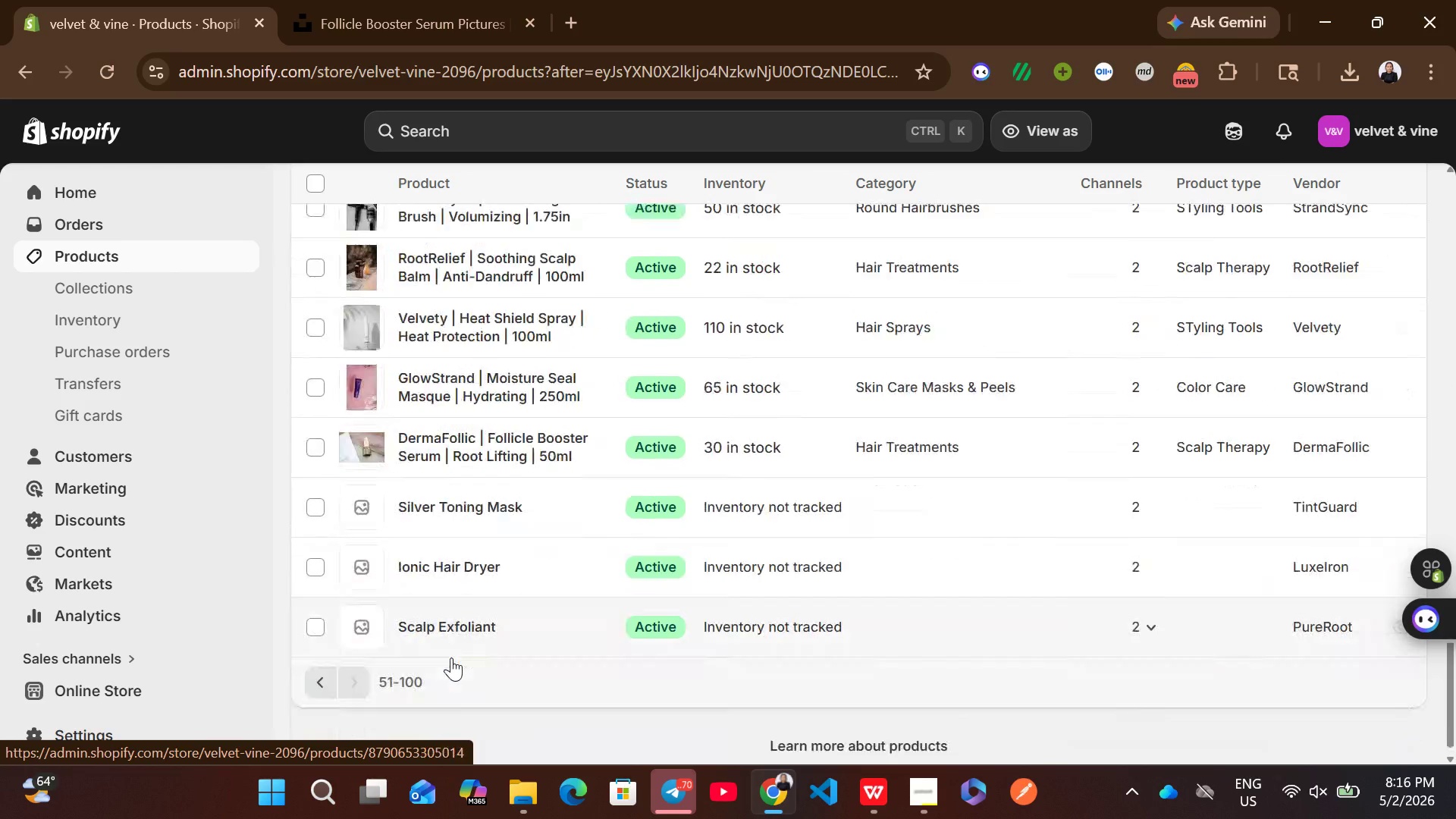 
left_click([530, 487])
 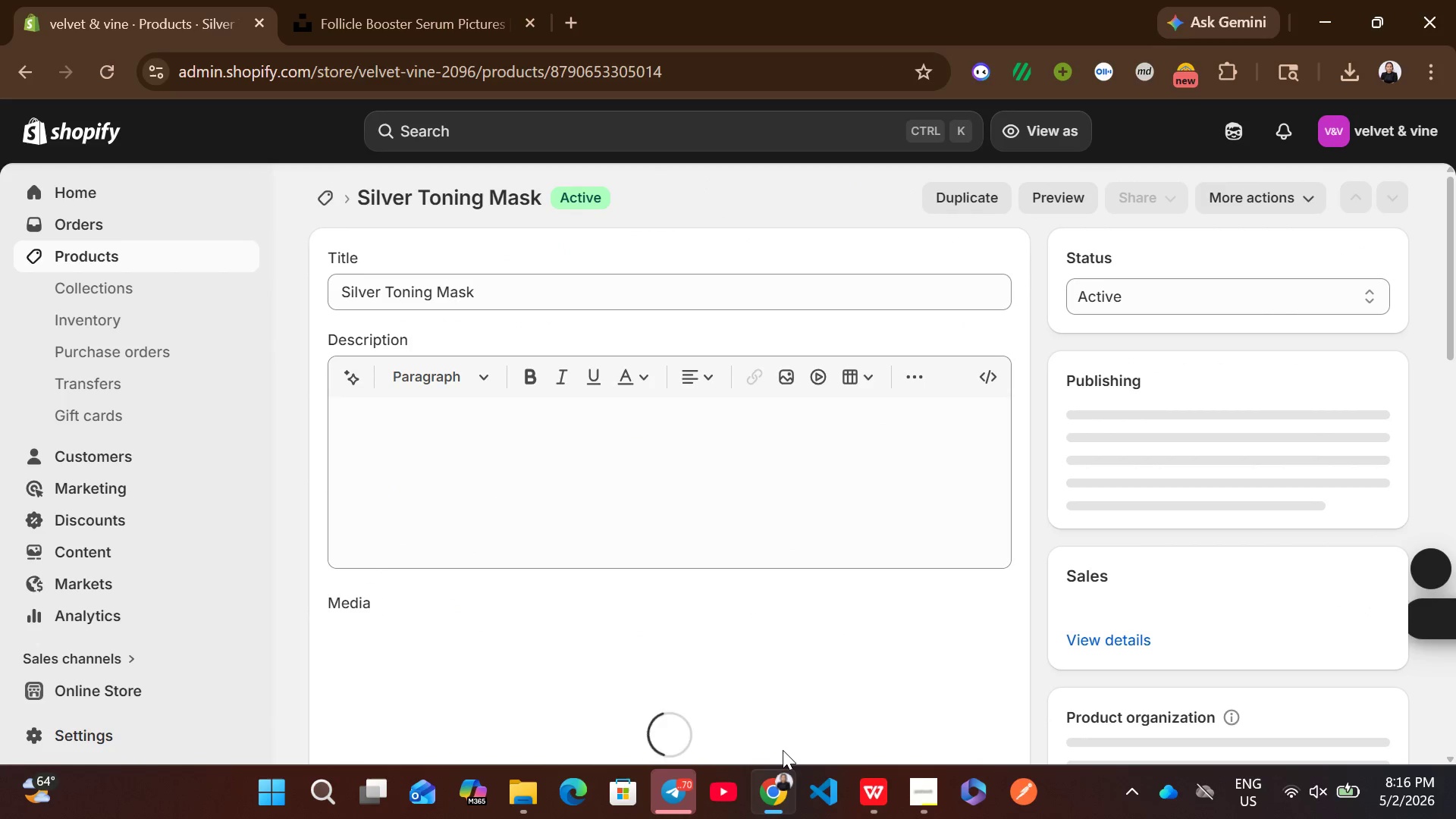 
left_click([869, 786])
 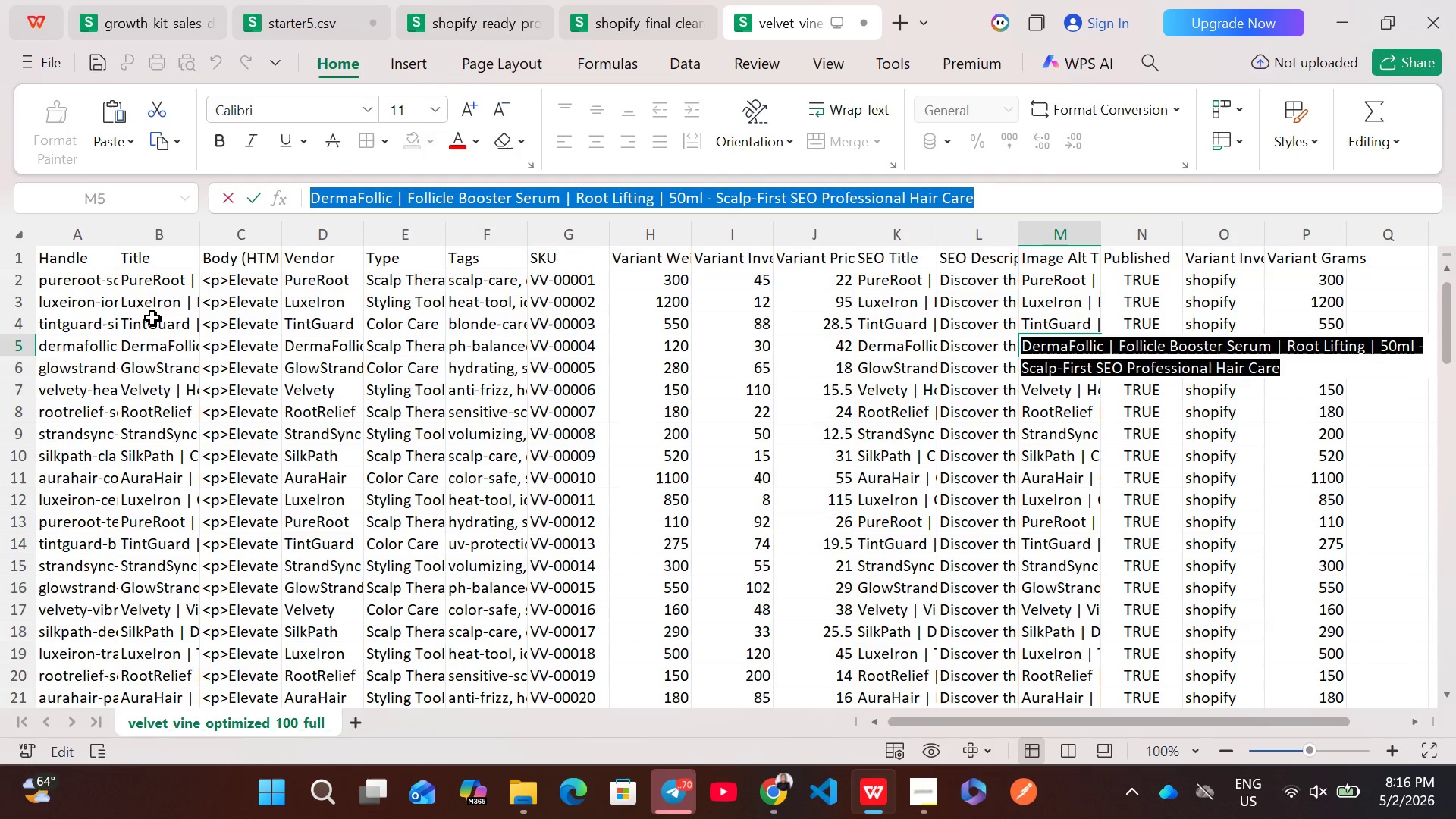 
double_click([152, 322])
 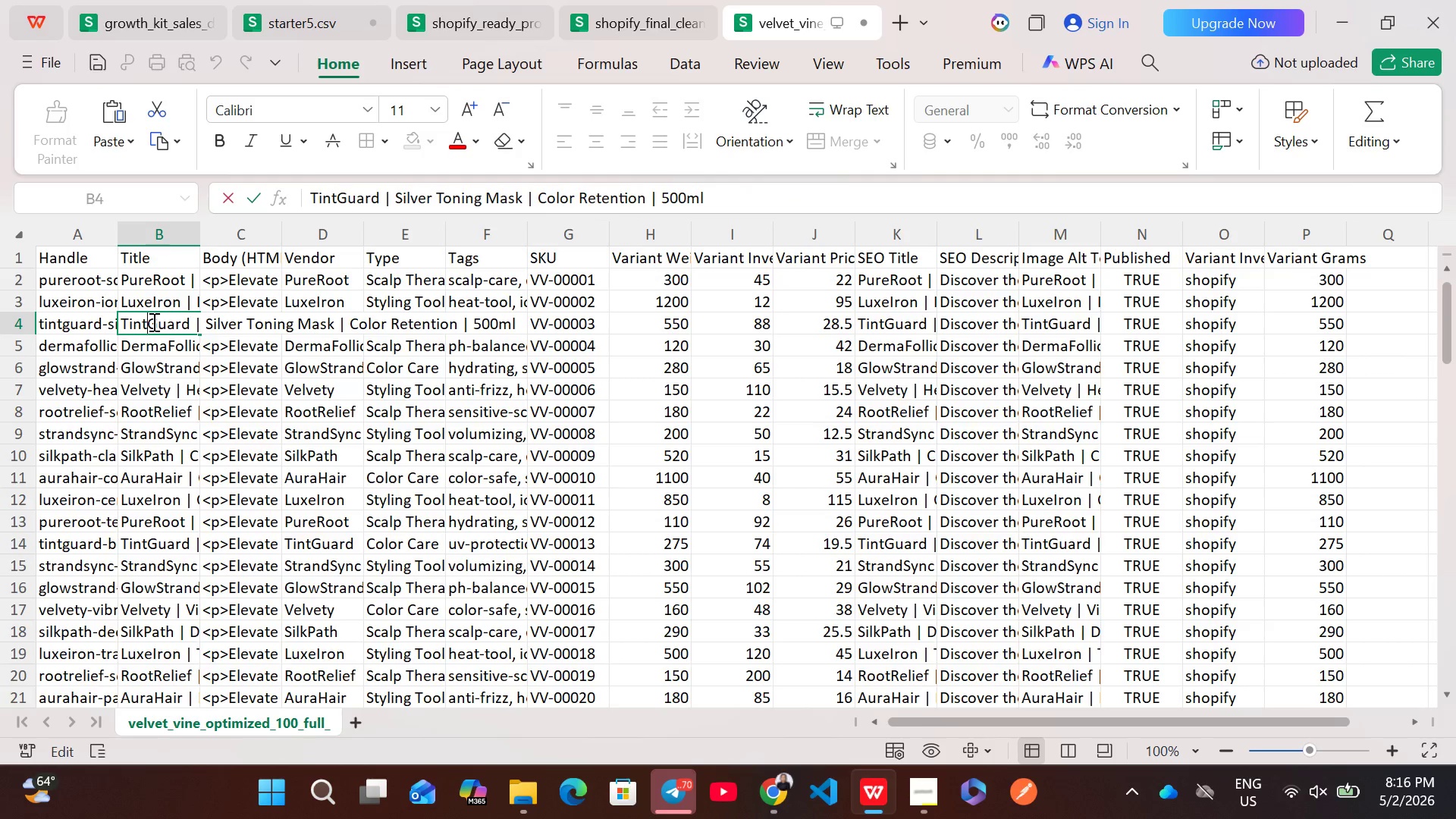 
key(Control+A)
 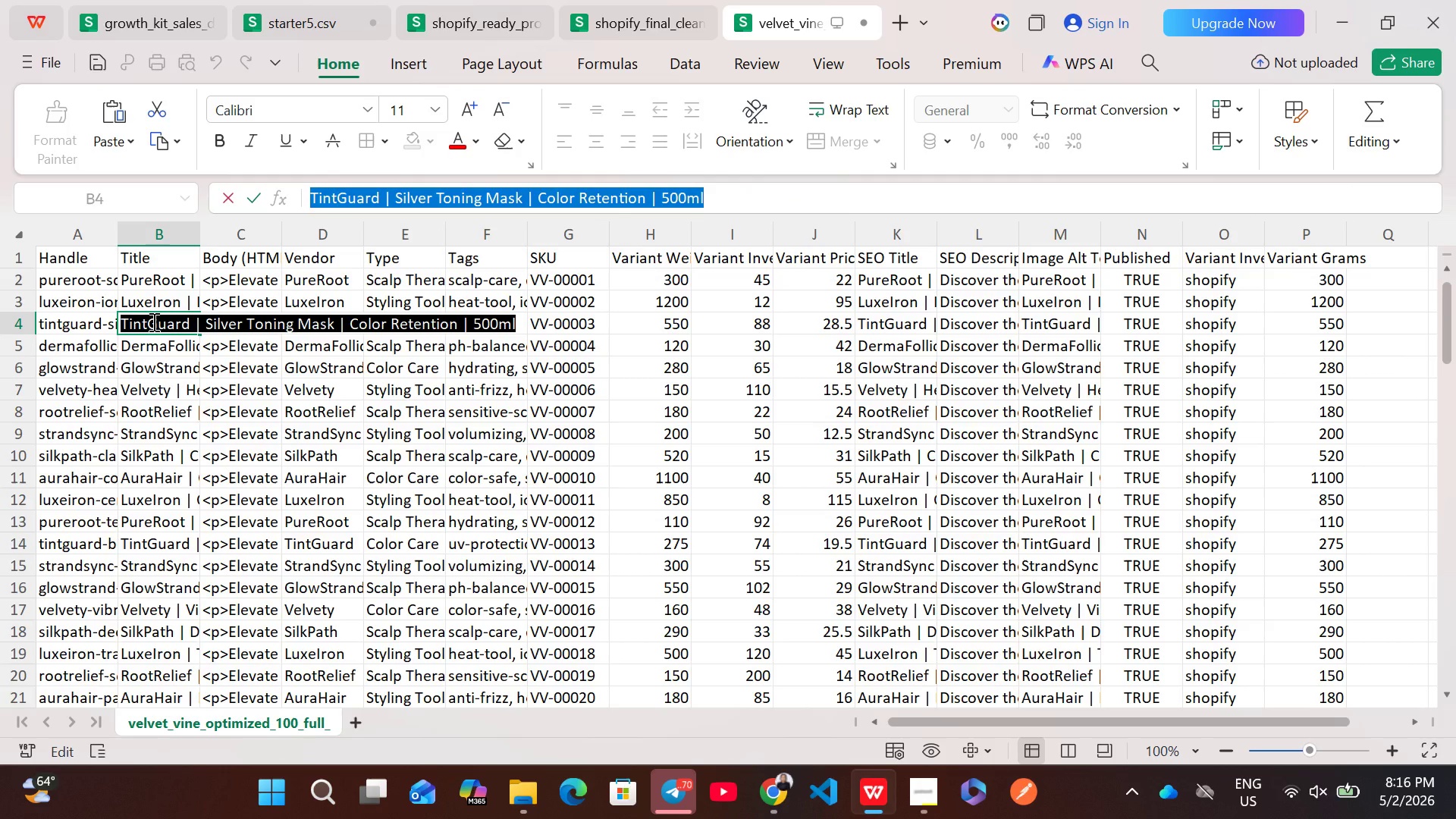 
key(Control+C)
 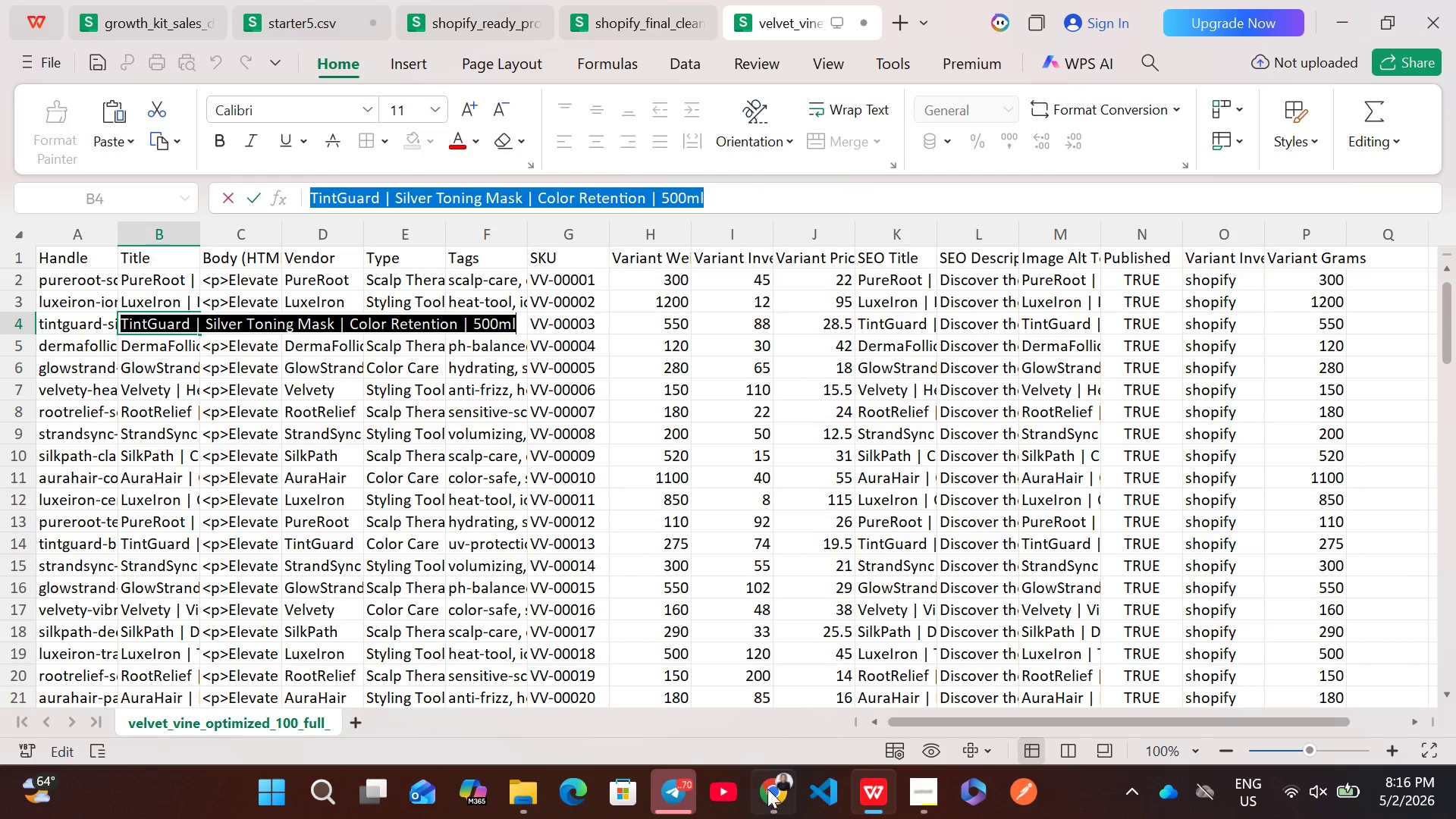 
left_click([767, 797])
 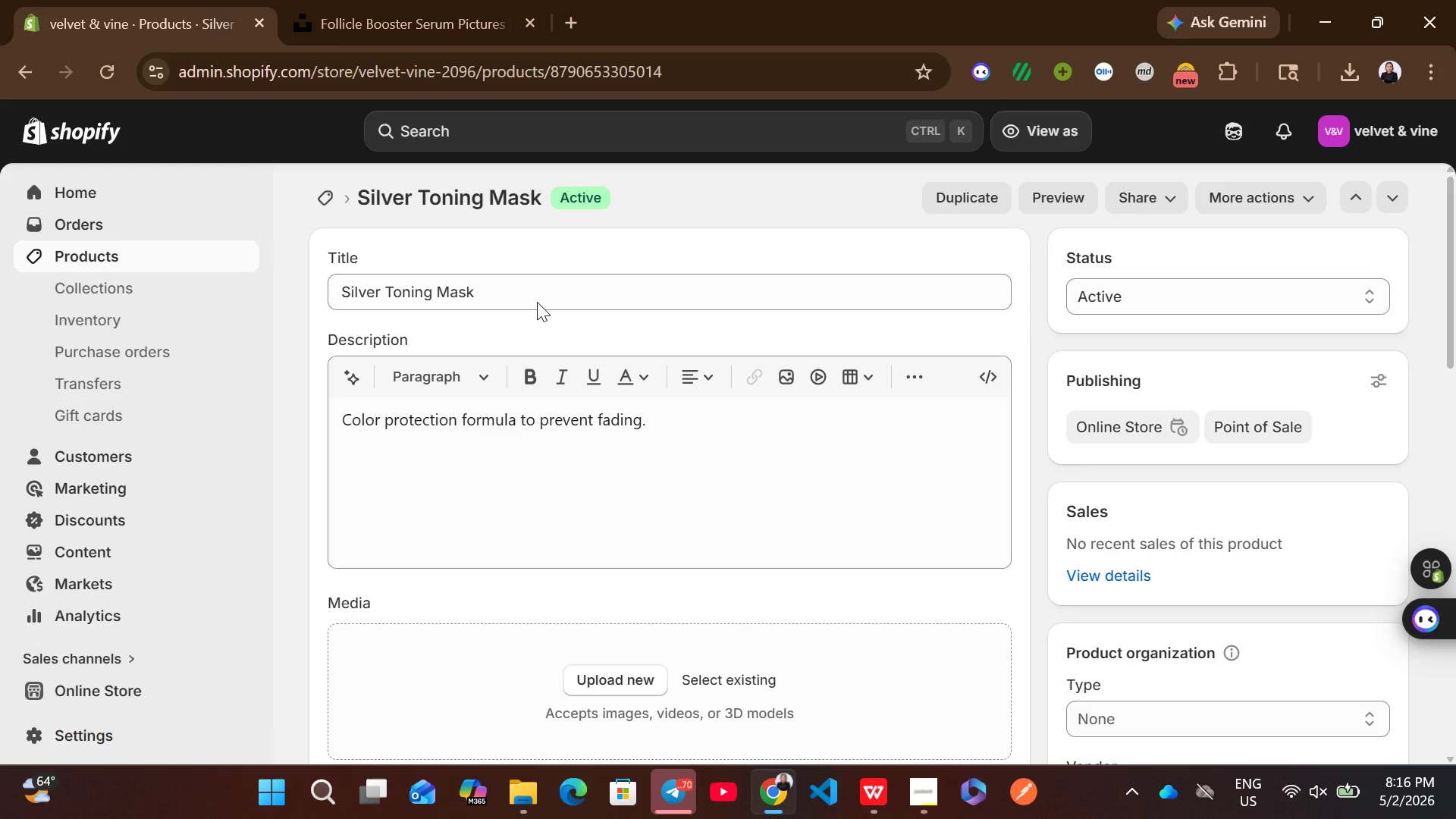 
left_click([526, 298])
 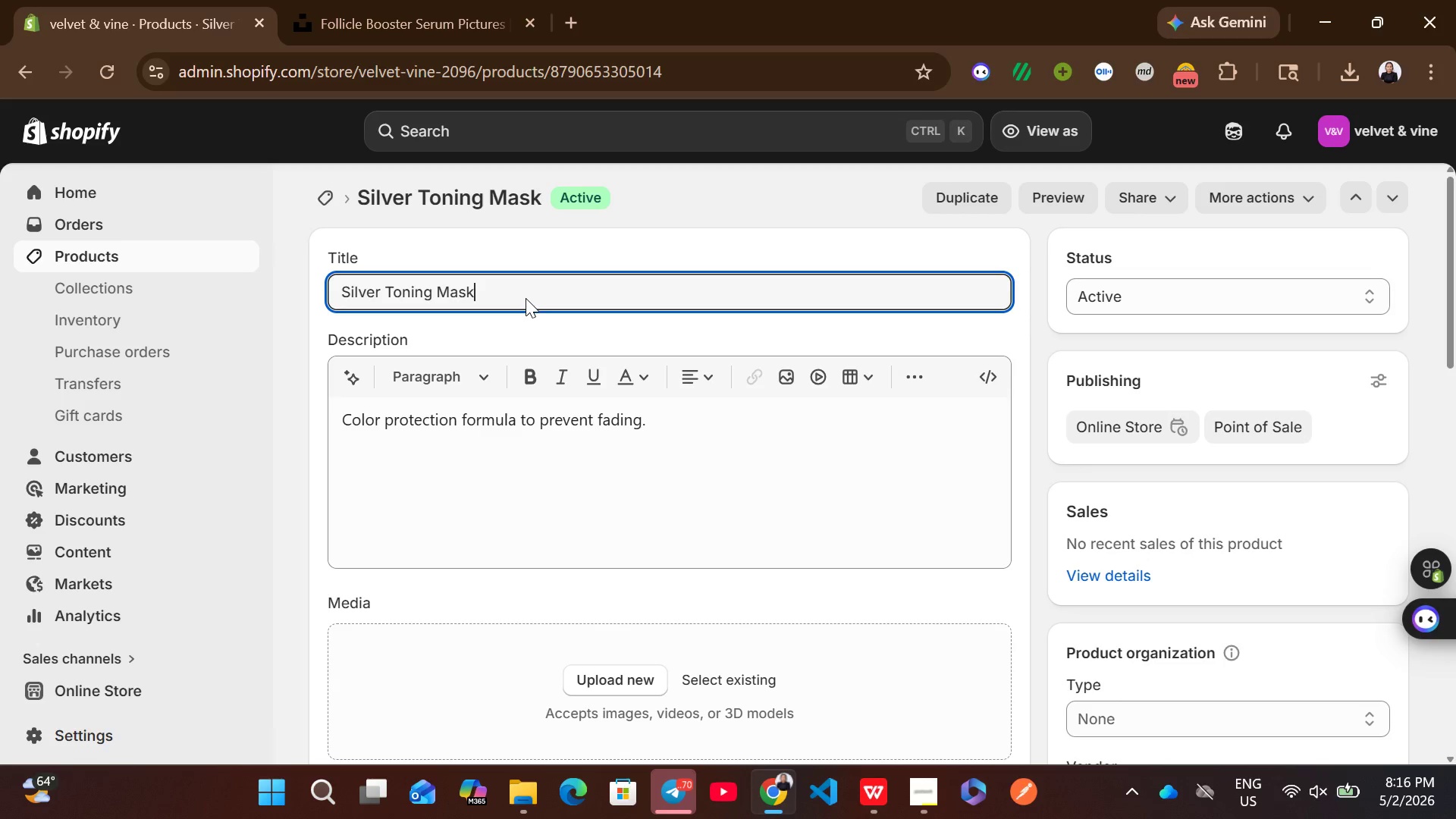 
key(Control+A)
 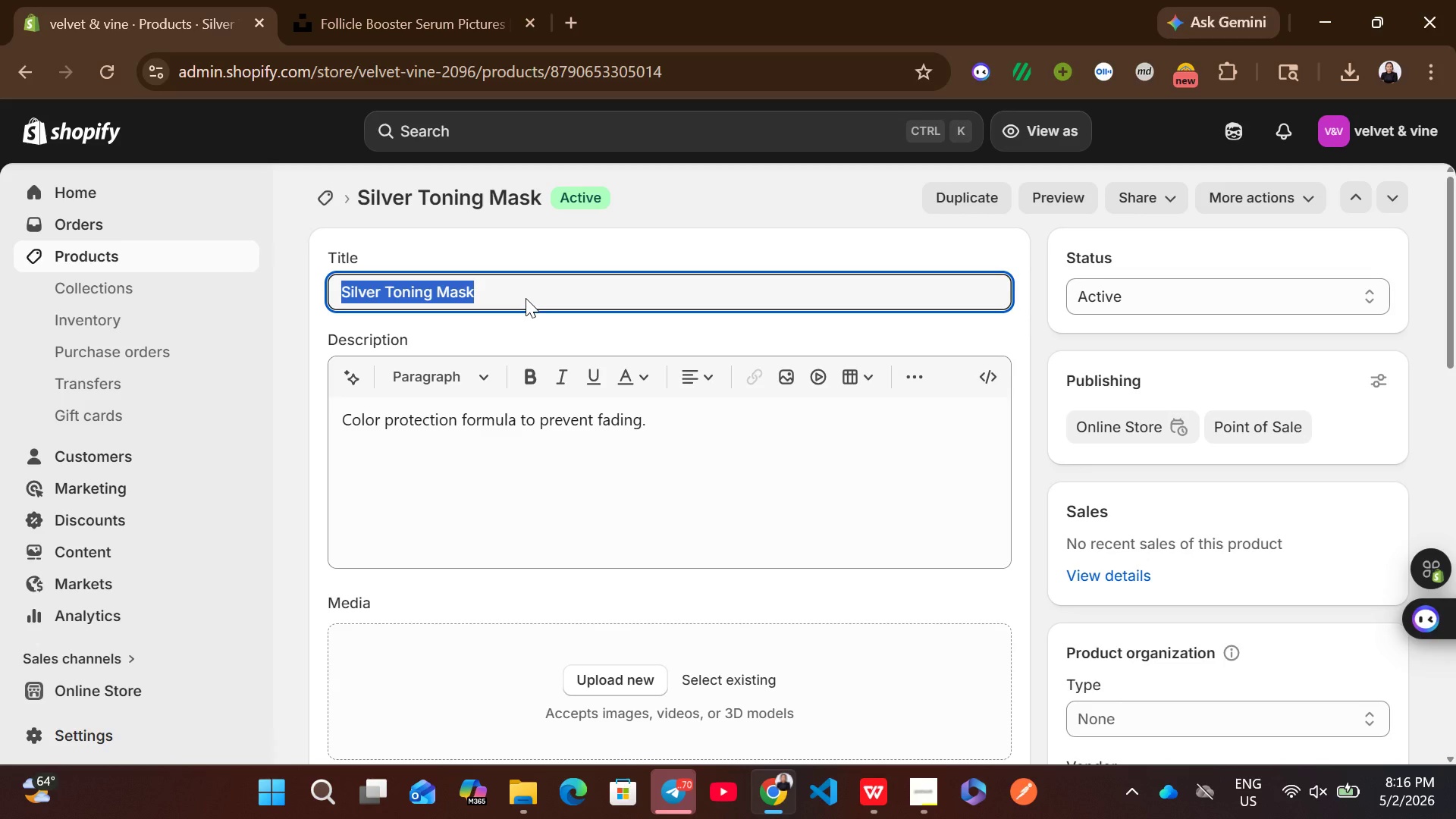 
key(Control+ControlLeft)
 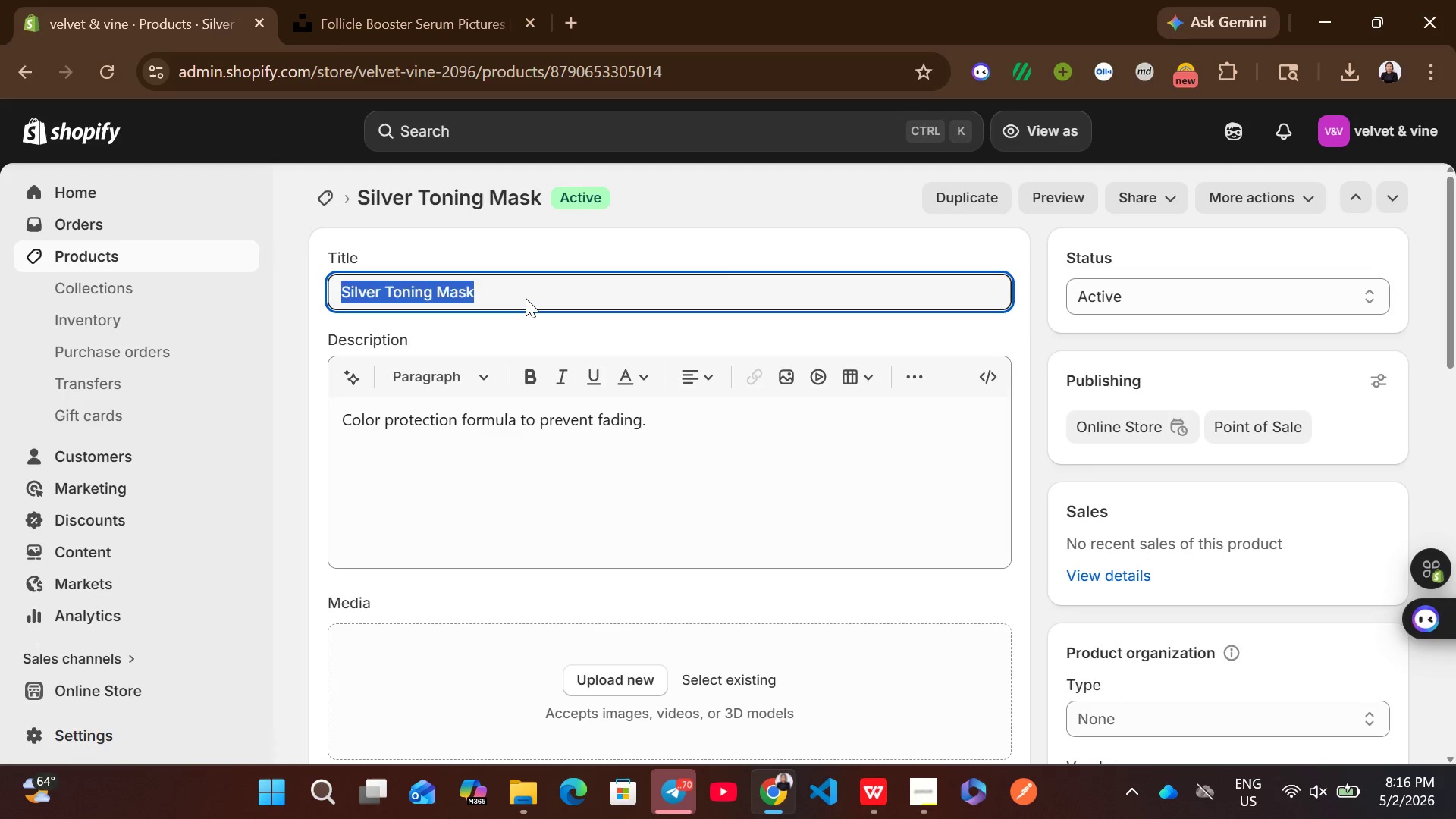 
key(Control+V)
 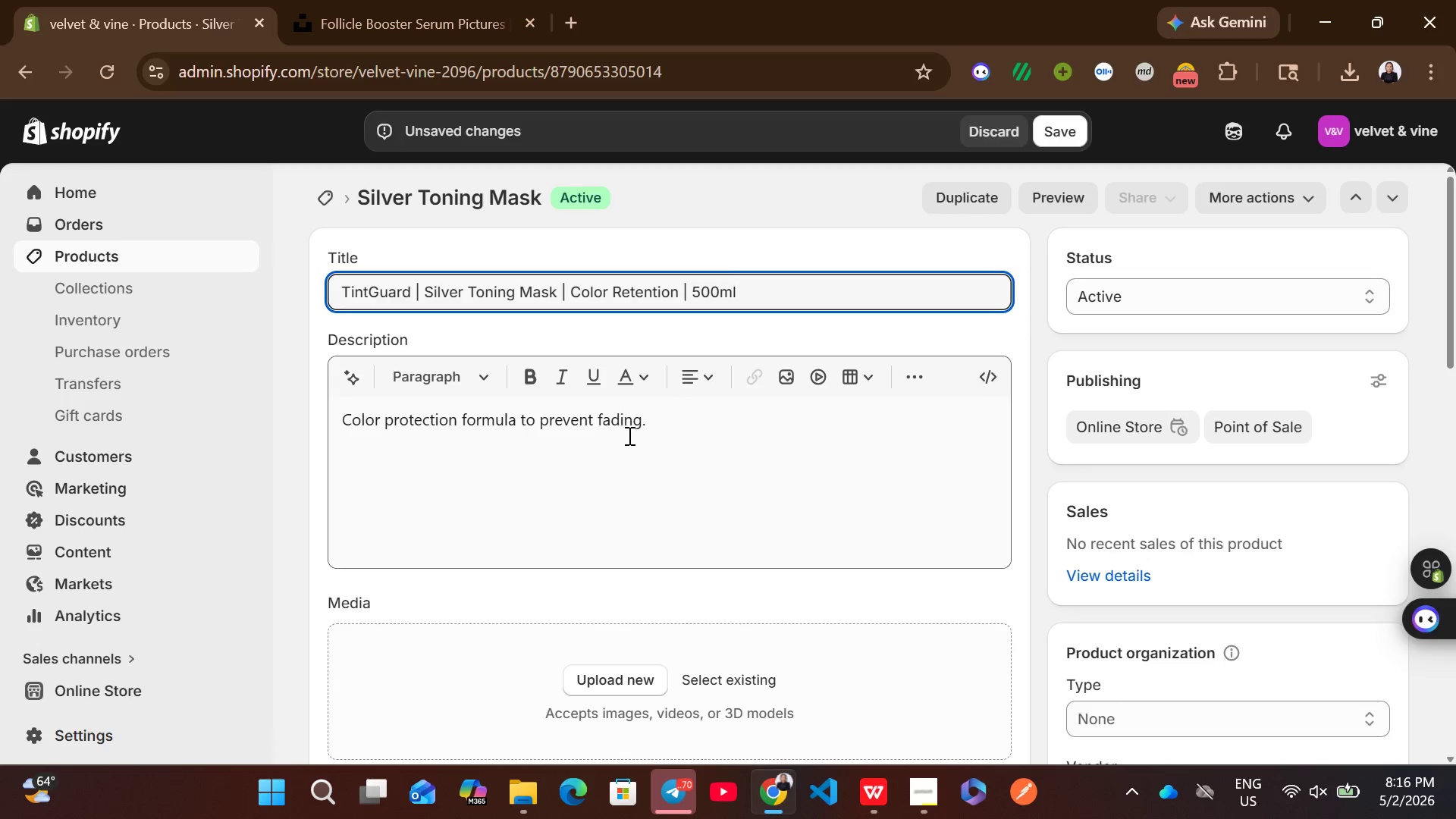 
left_click([628, 435])
 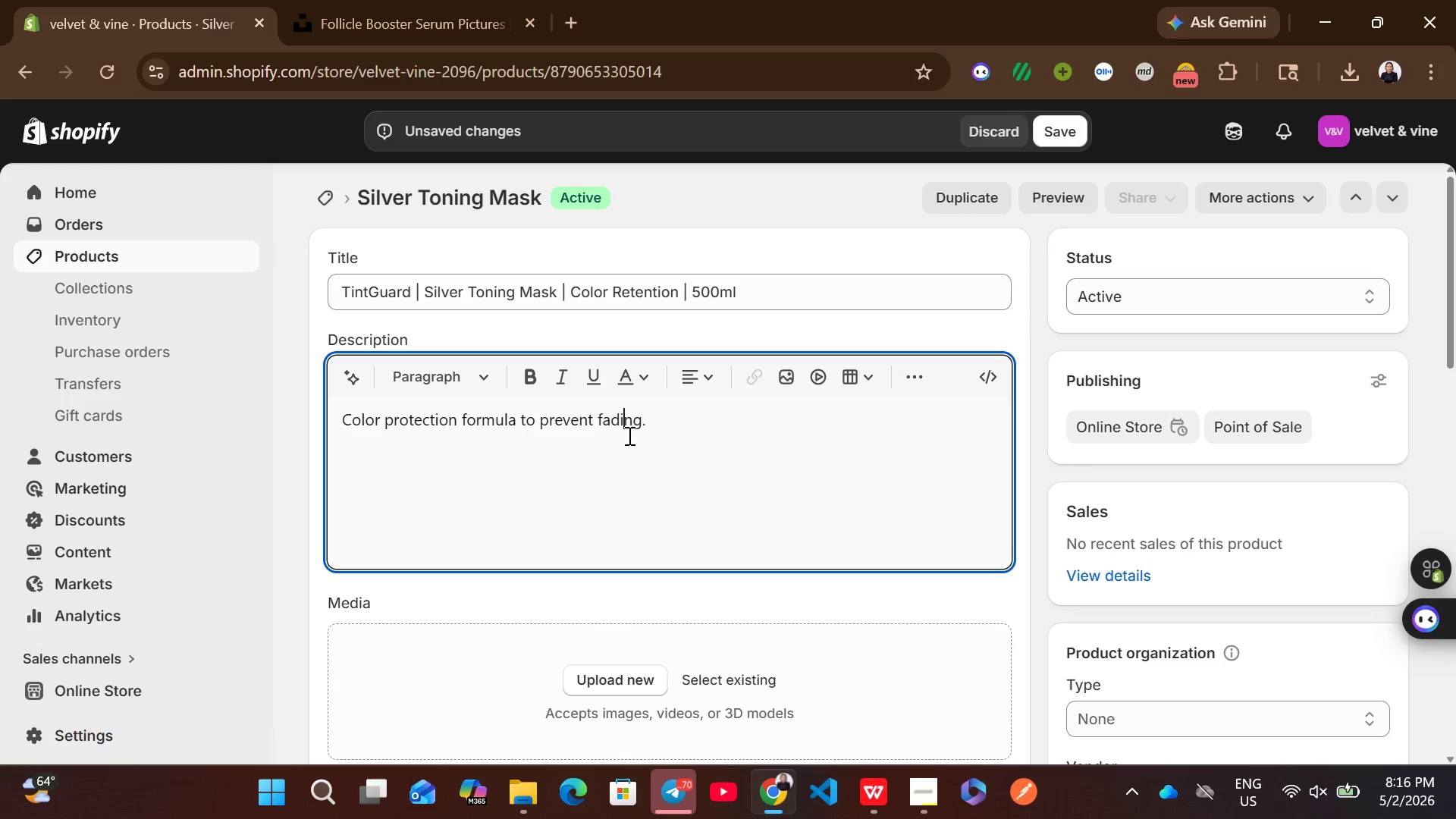 
key(Control+A)
 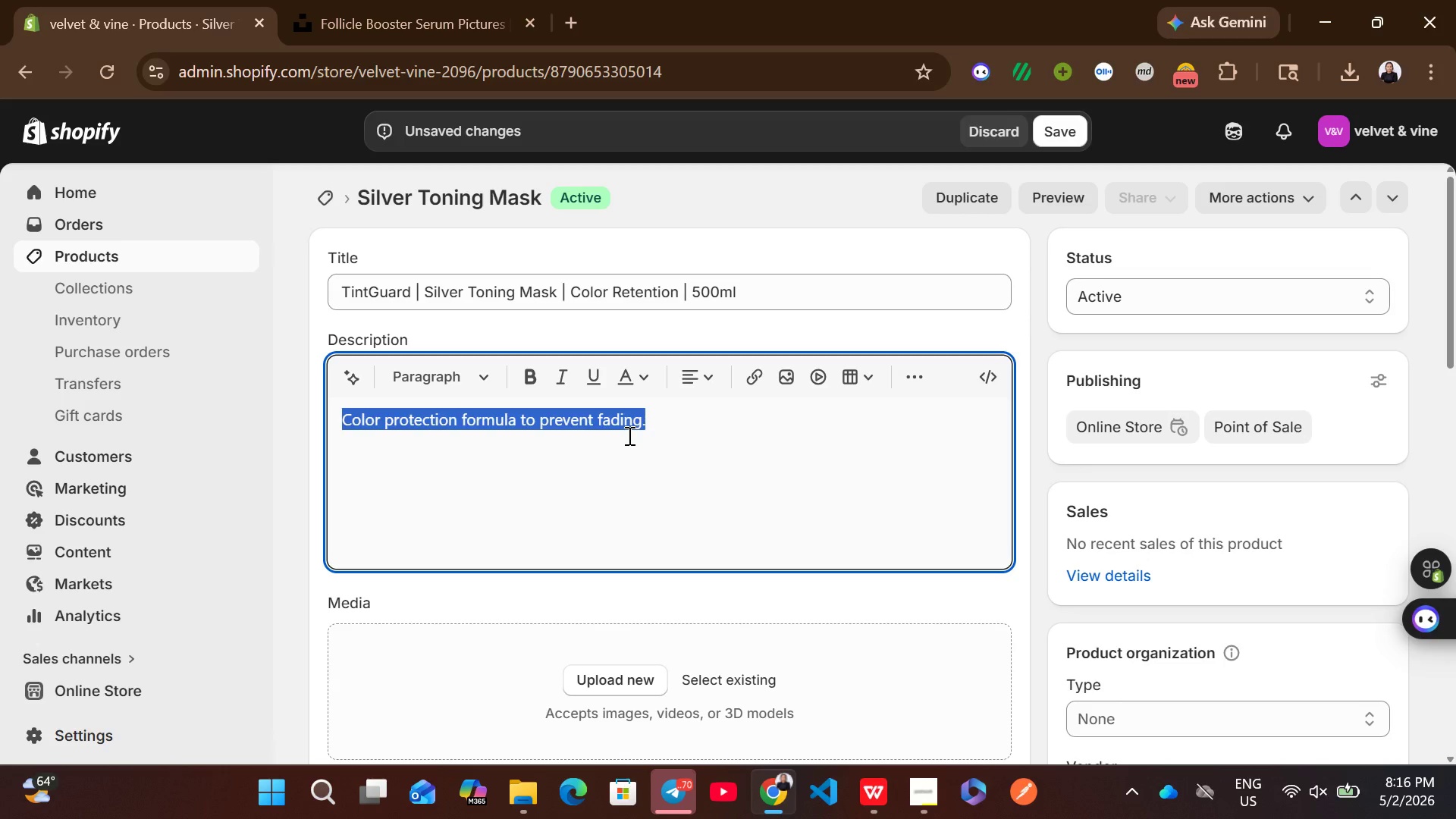 
key(Backspace)
 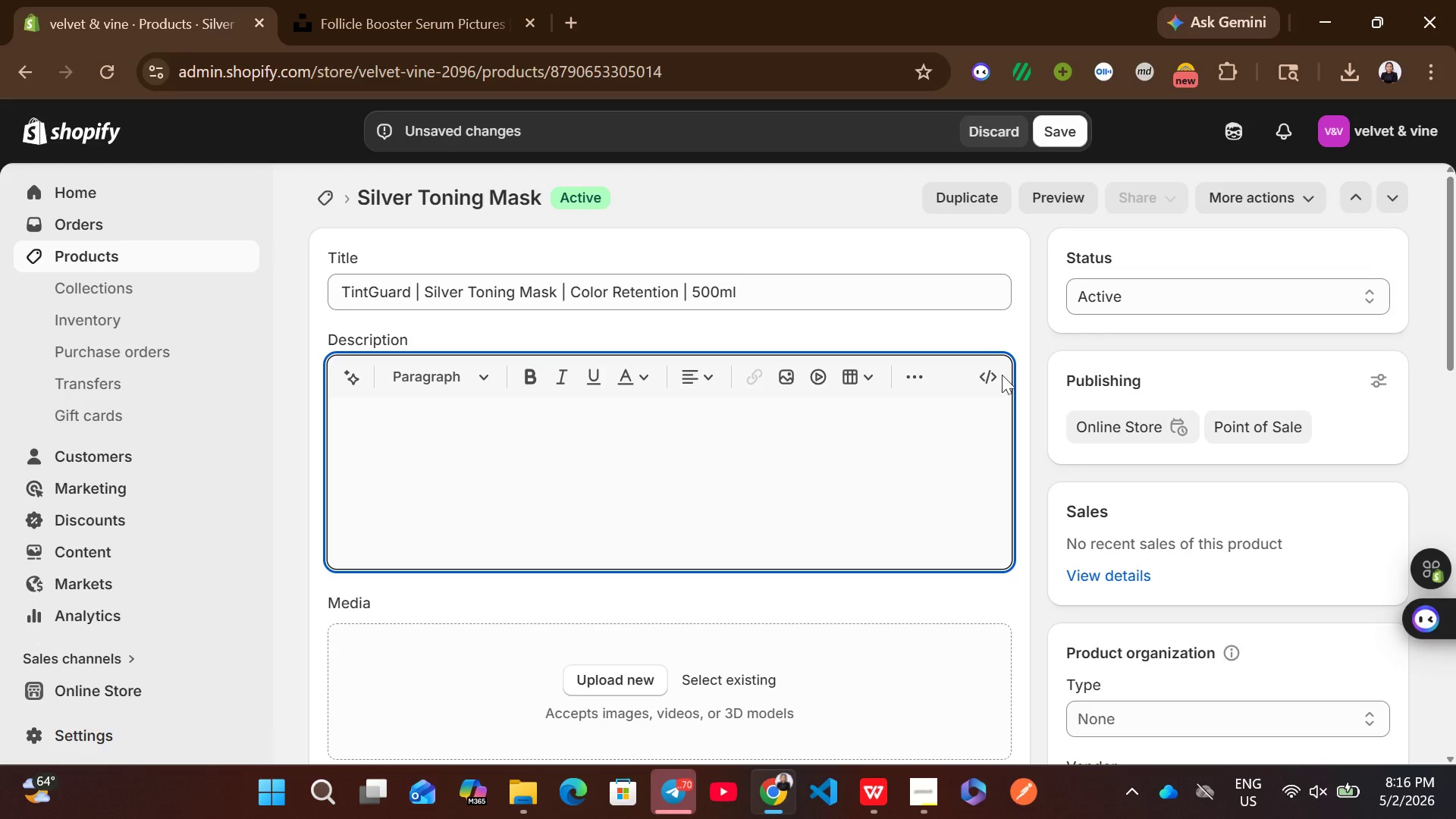 
left_click([990, 376])
 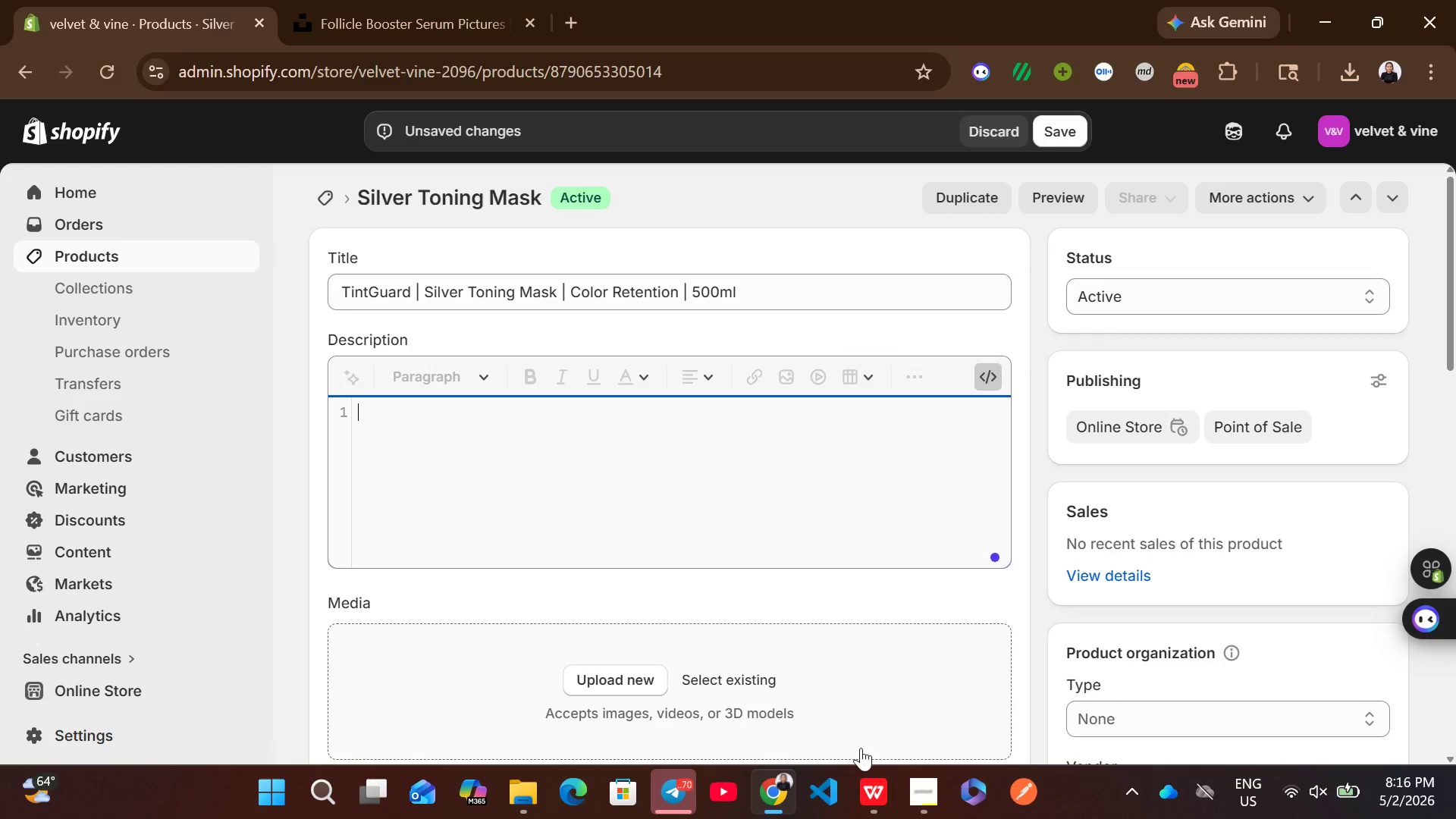 
left_click([858, 764])
 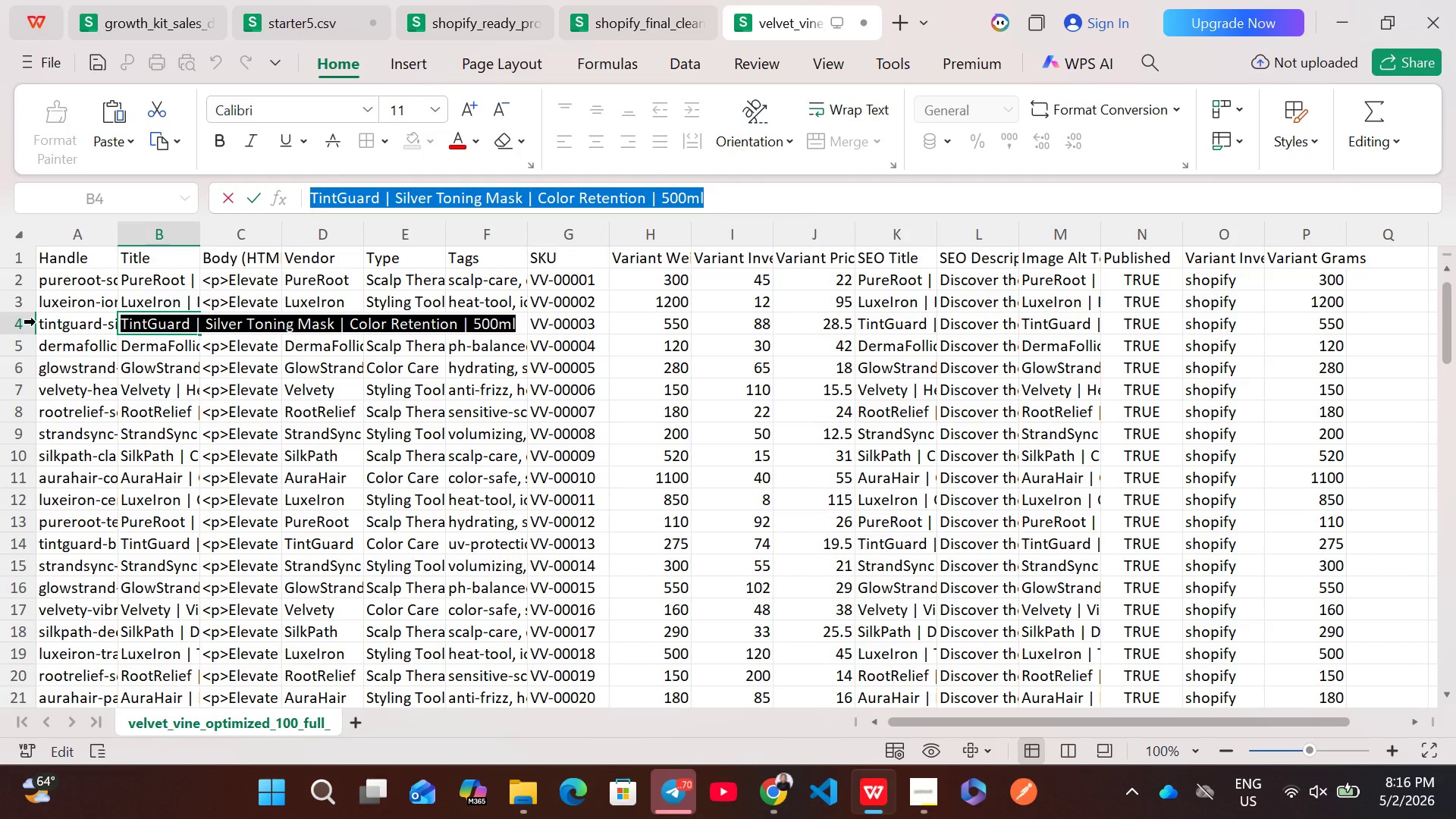 
left_click([25, 324])
 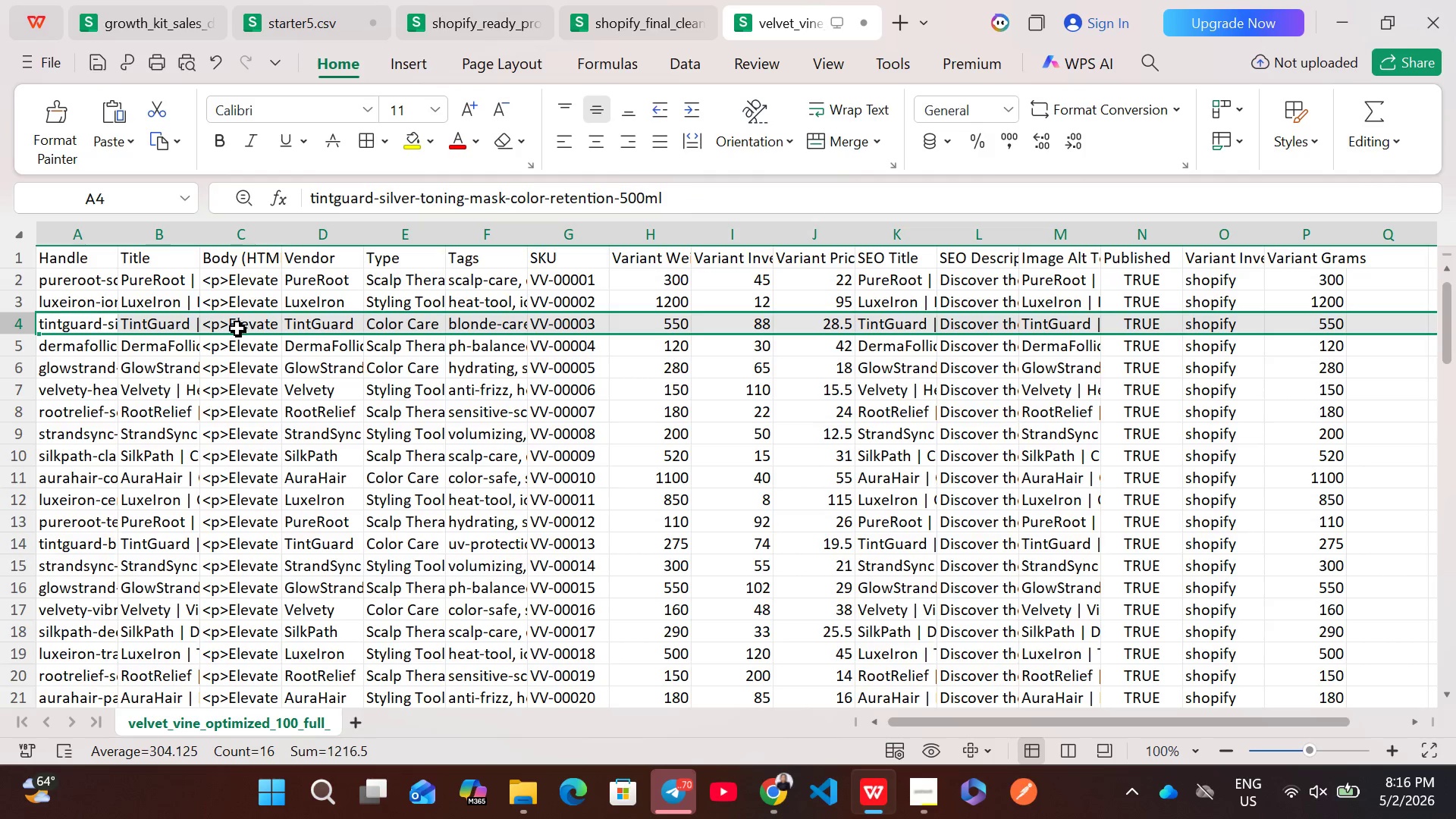 
double_click([235, 328])
 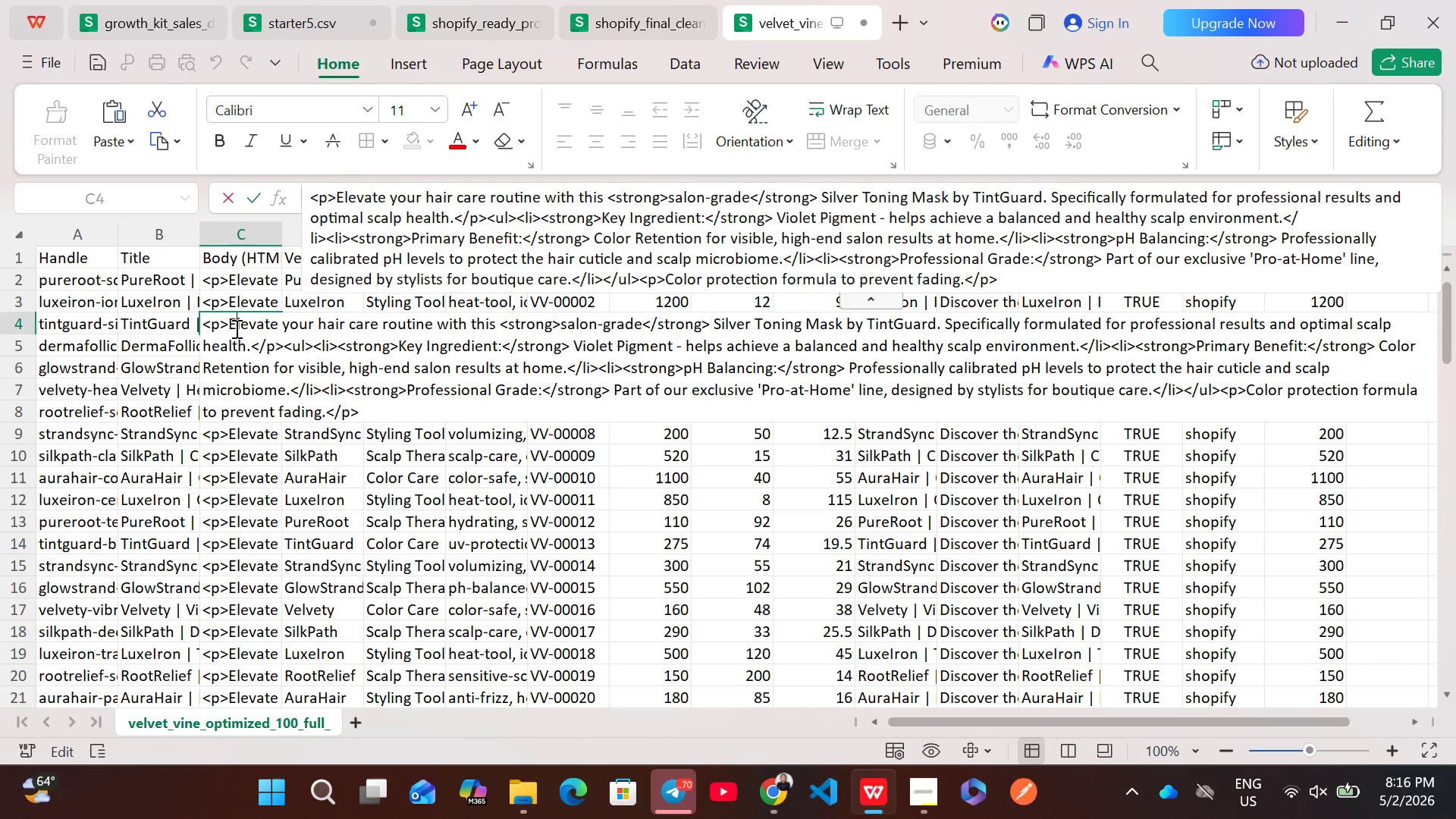 
key(Control+A)
 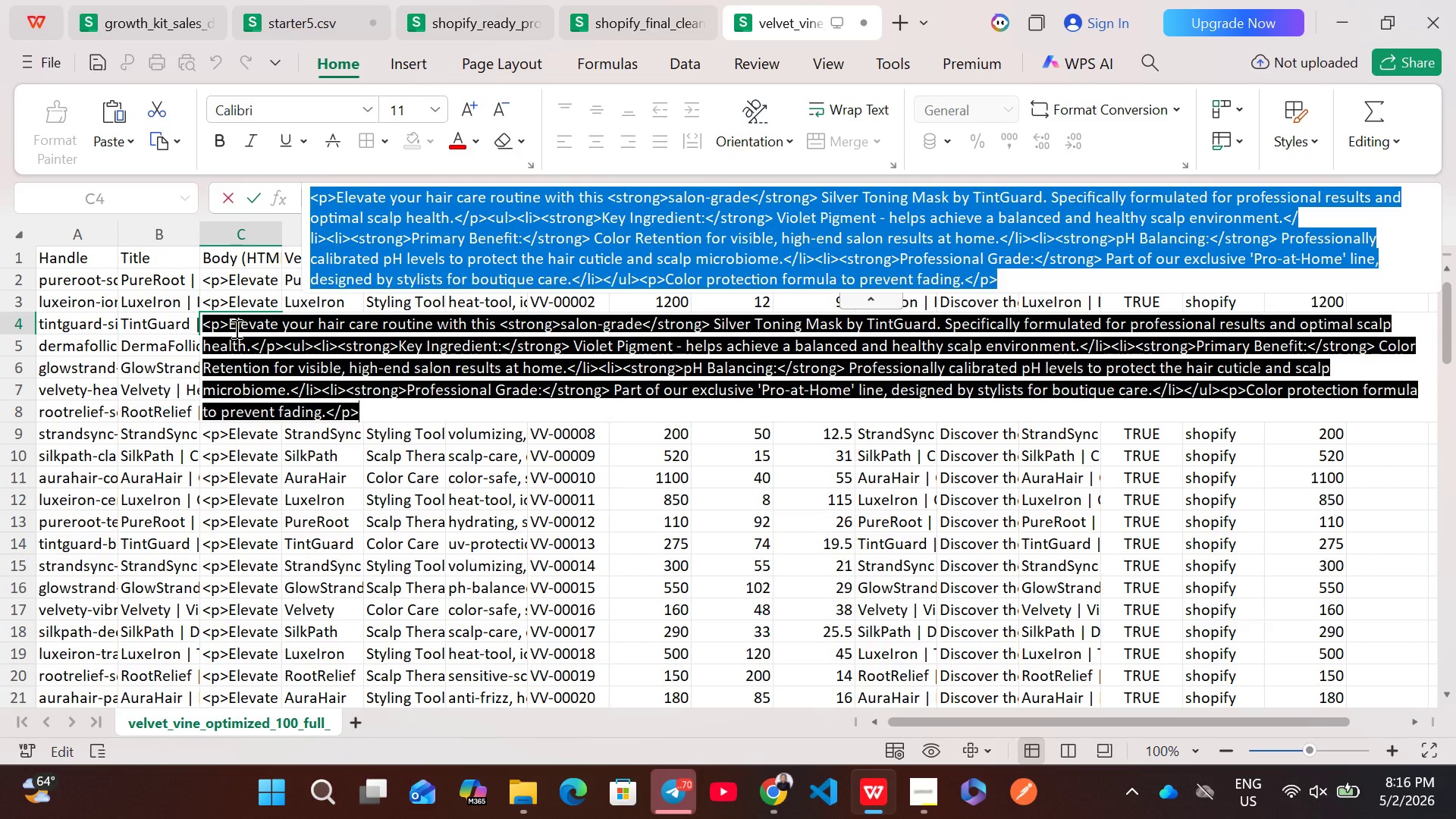 
key(Control+C)
 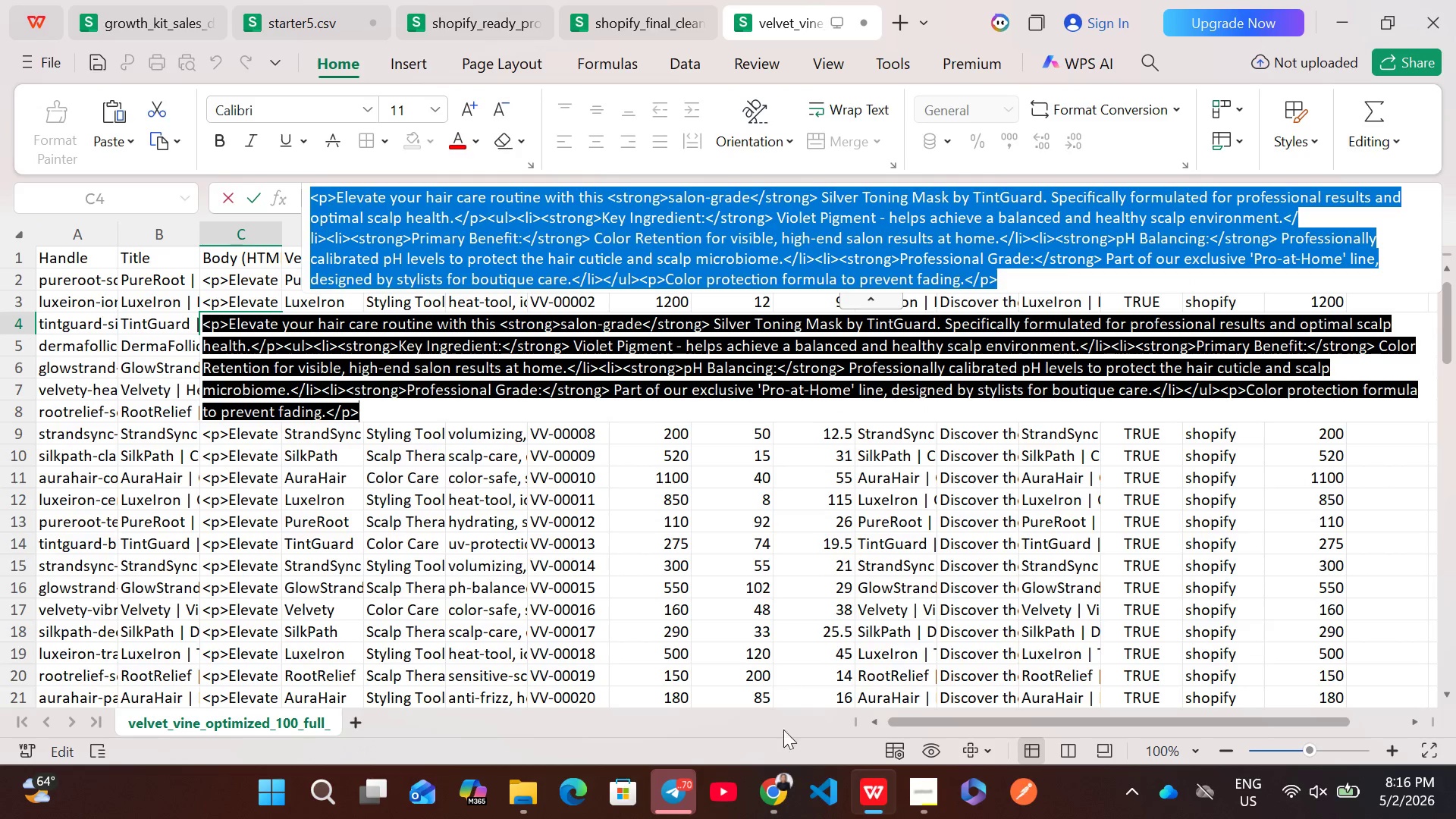 
left_click([783, 775])
 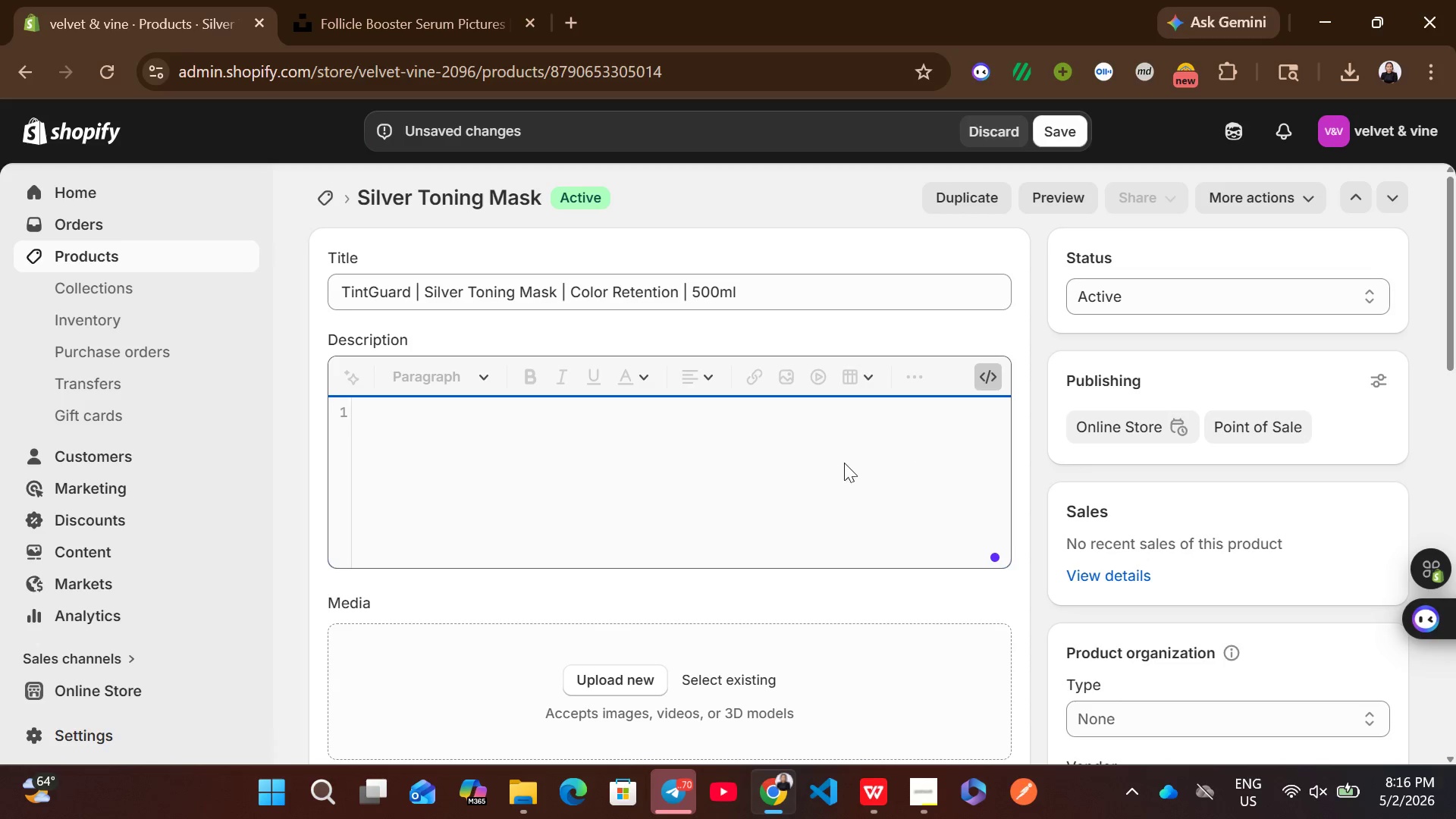 
key(Control+V)
 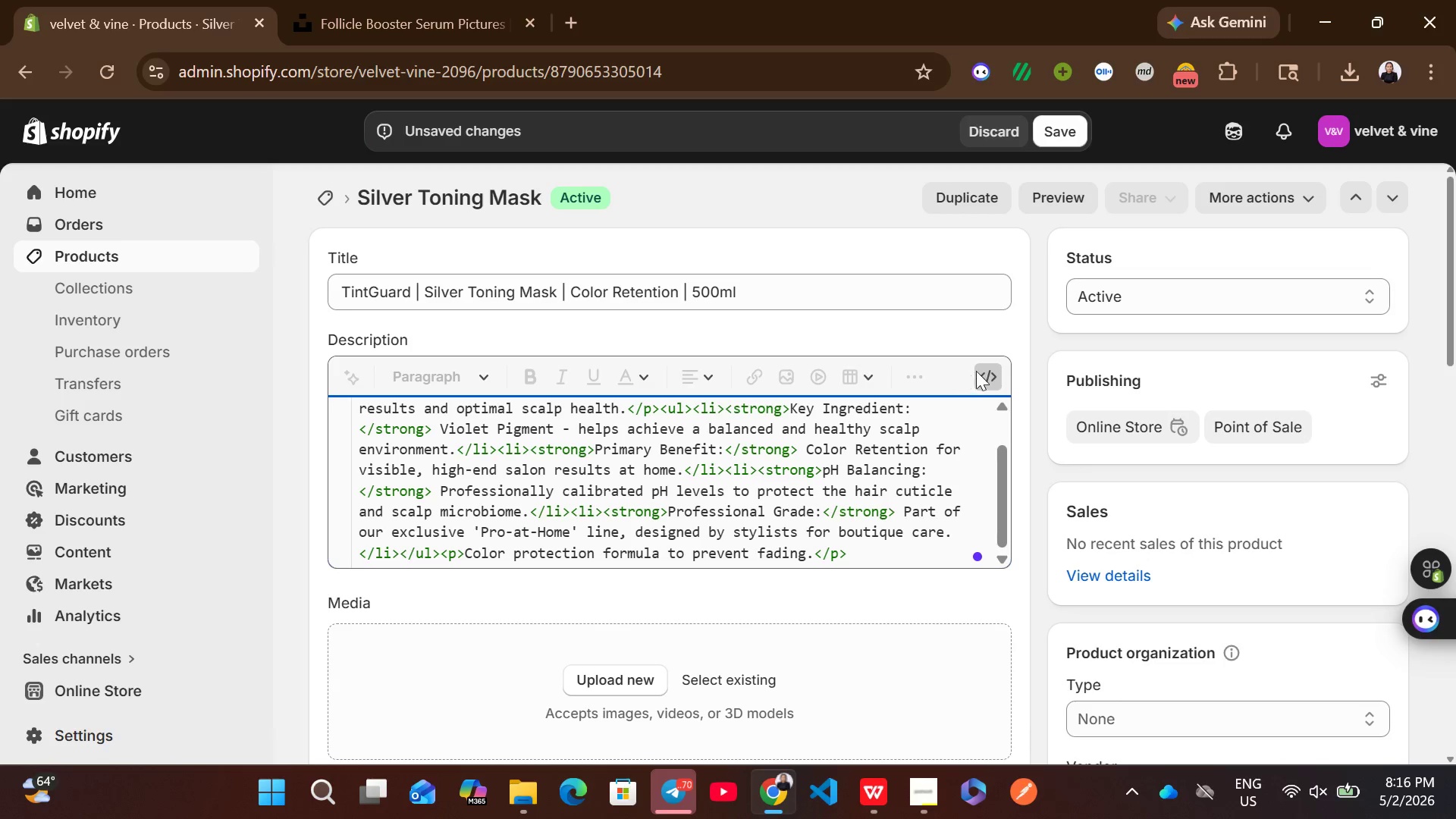 
left_click([990, 378])
 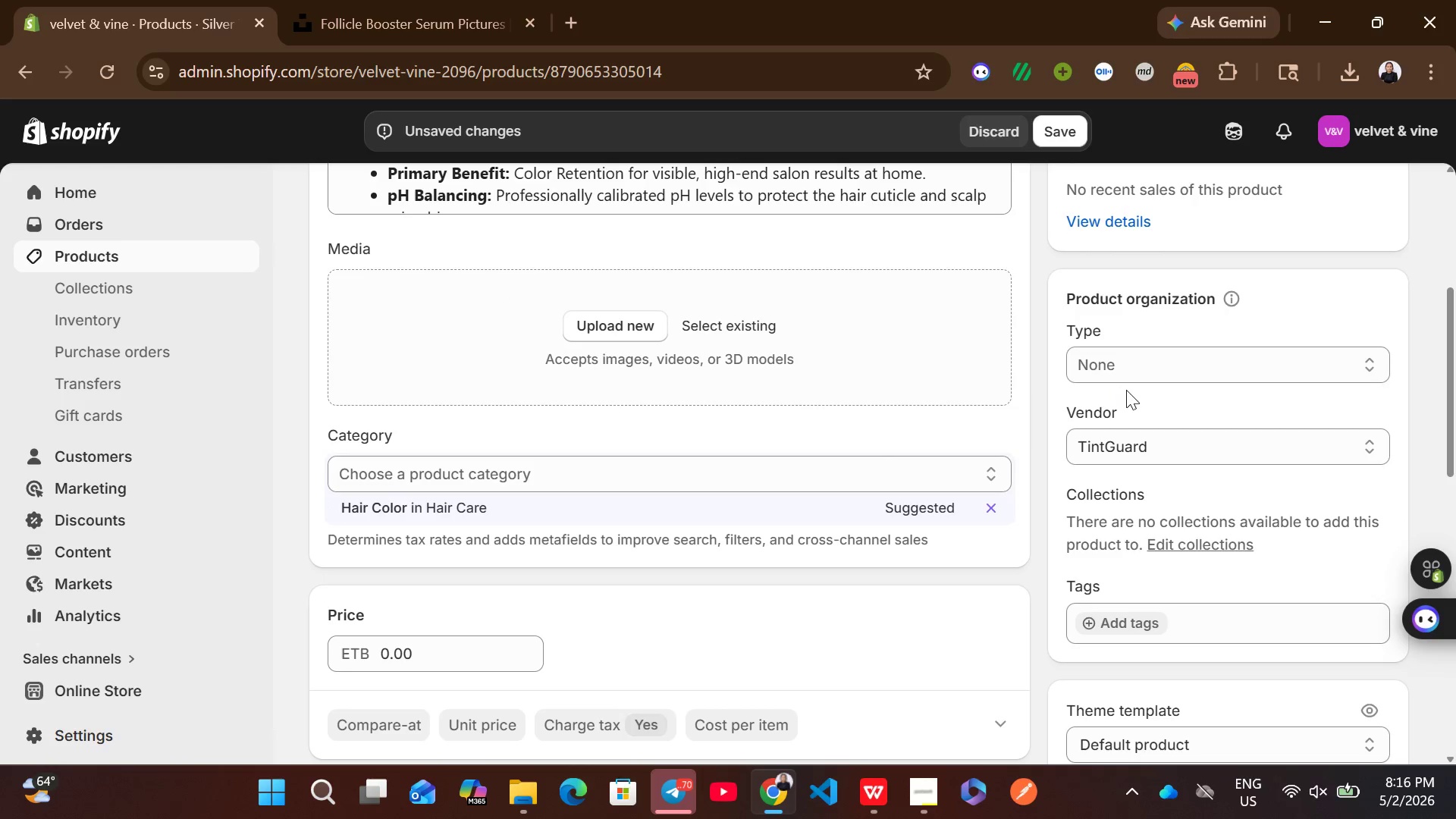 
left_click([1138, 381])
 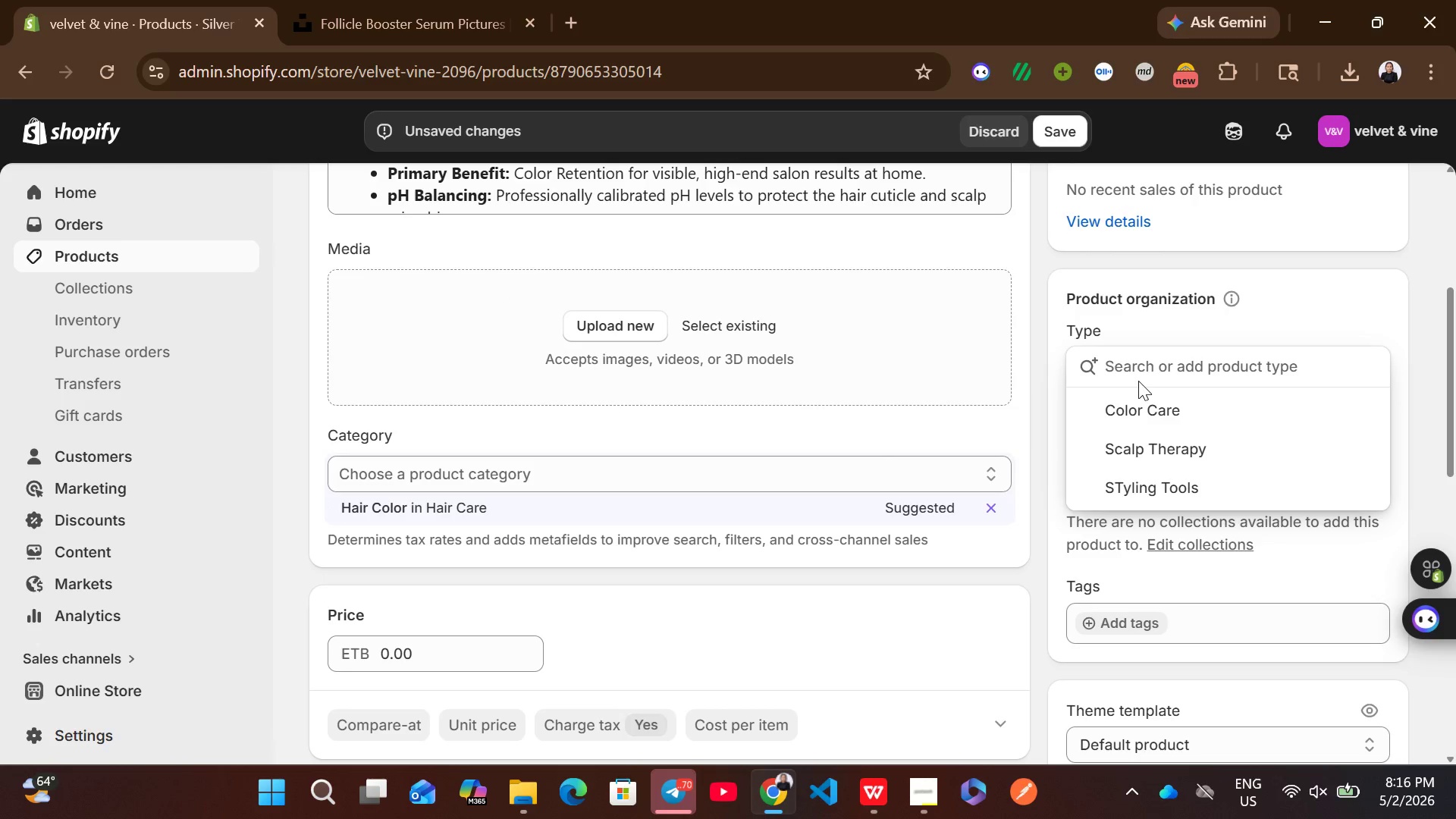 
left_click([1166, 410])
 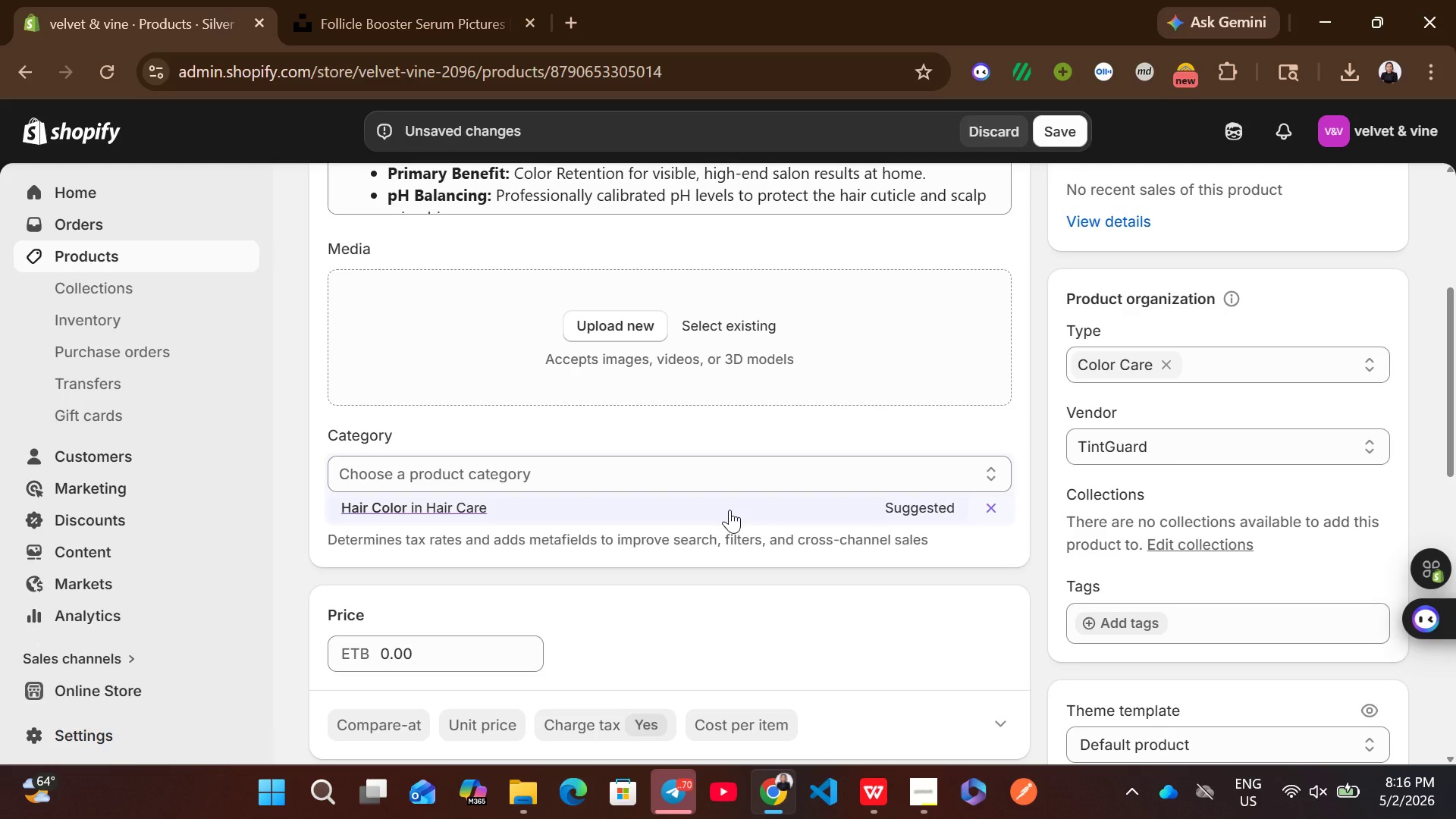 
left_click([726, 510])
 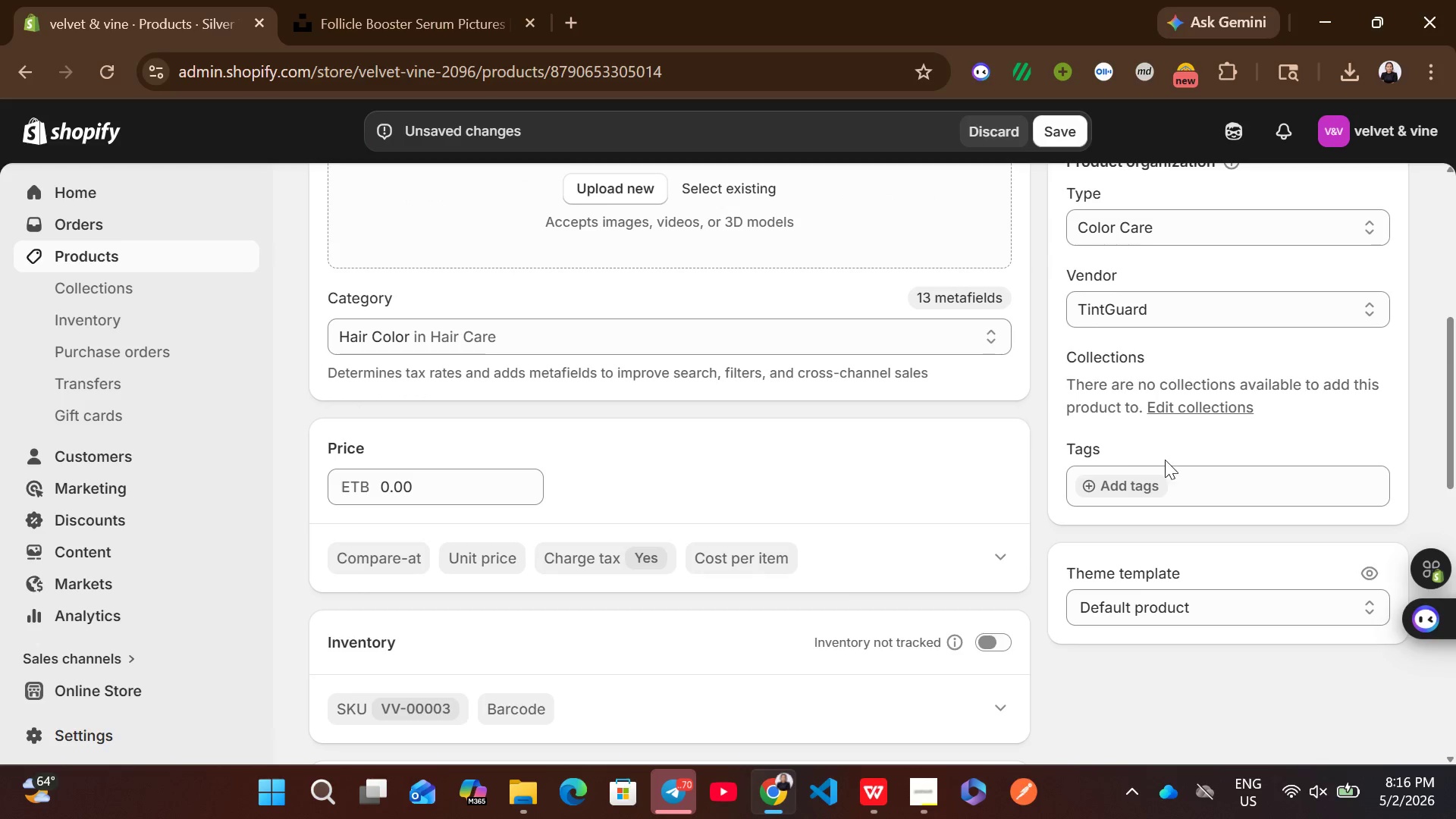 
left_click([1145, 486])
 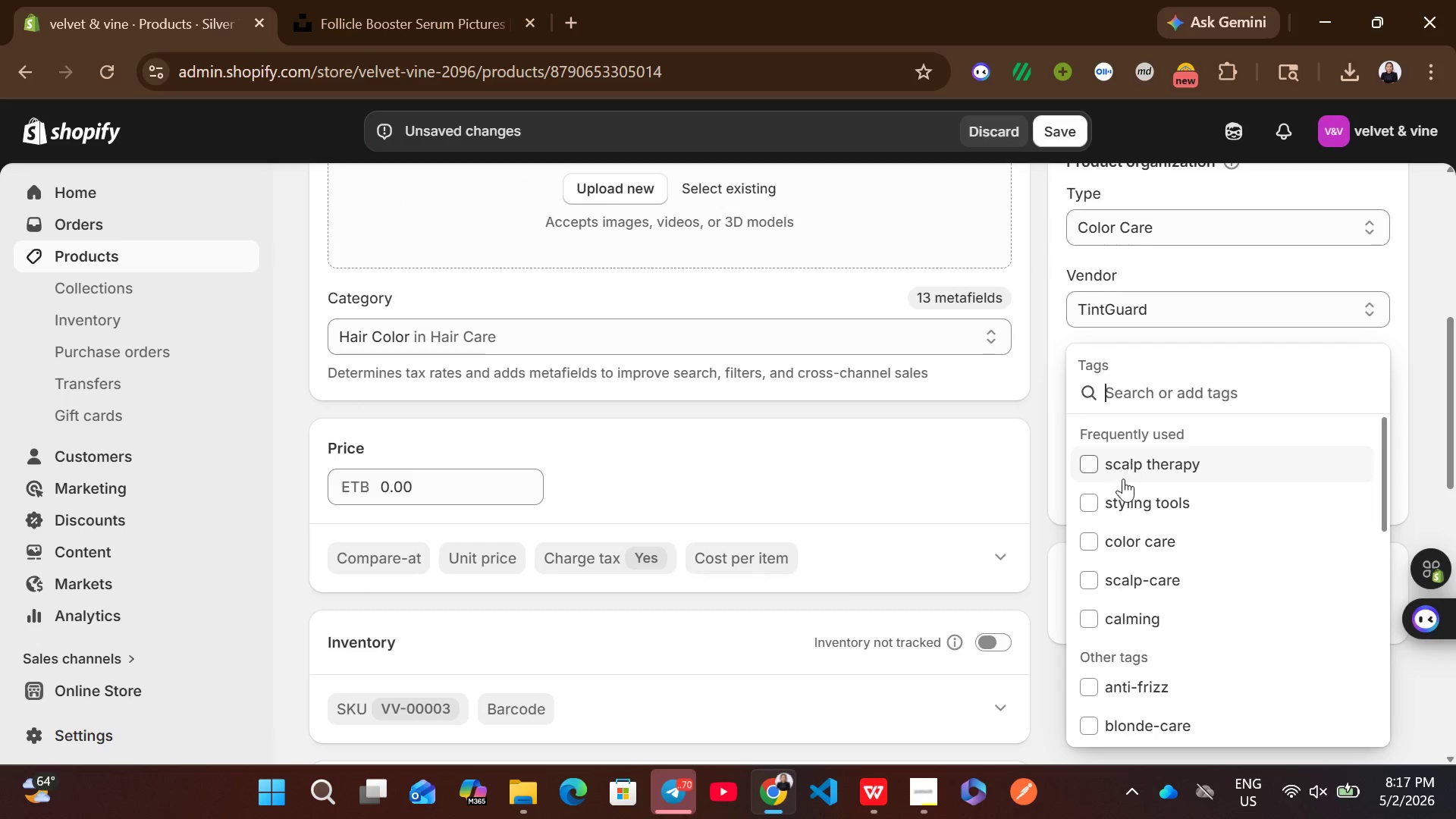 
left_click([1125, 541])
 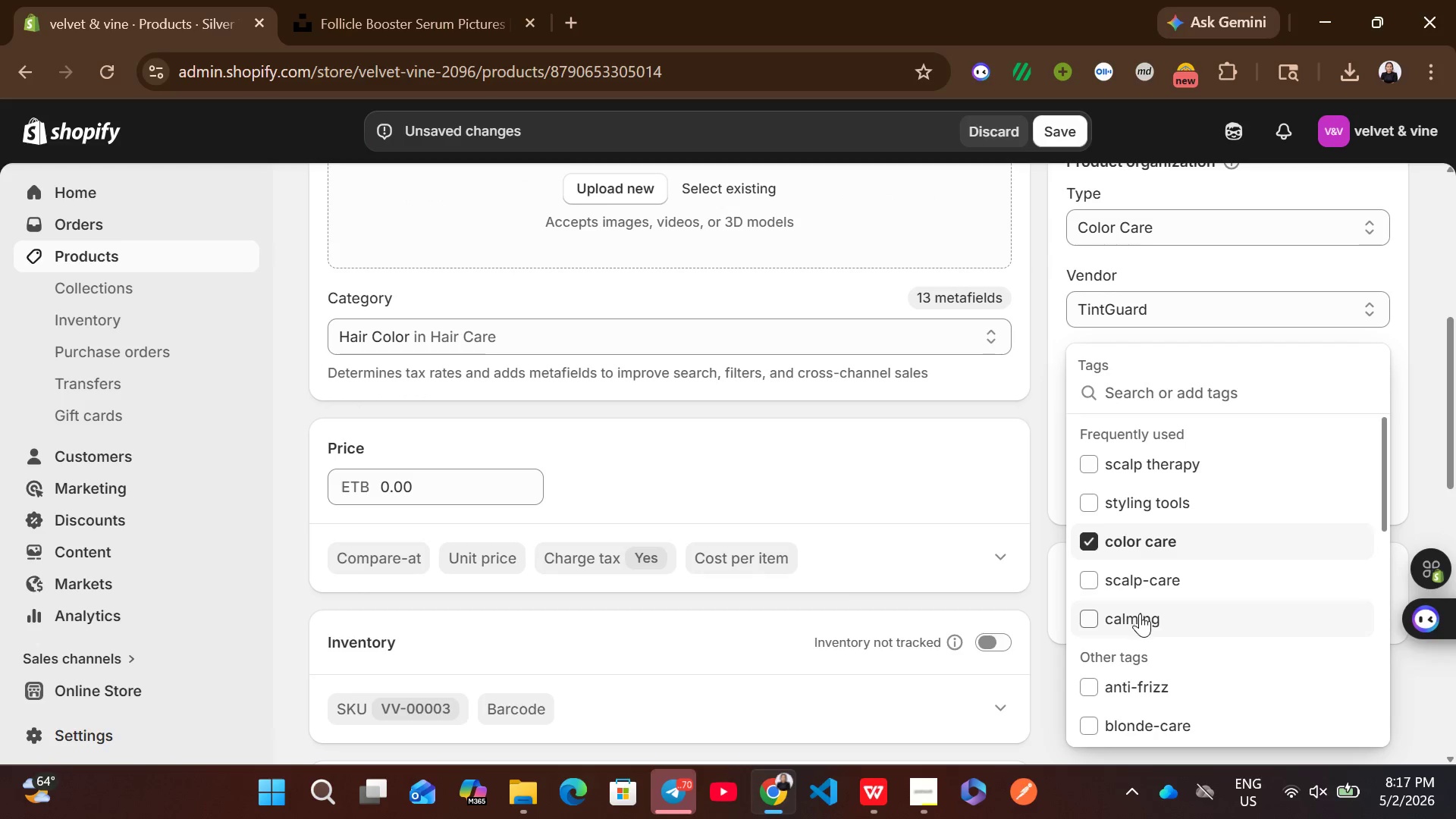 
left_click([1124, 723])
 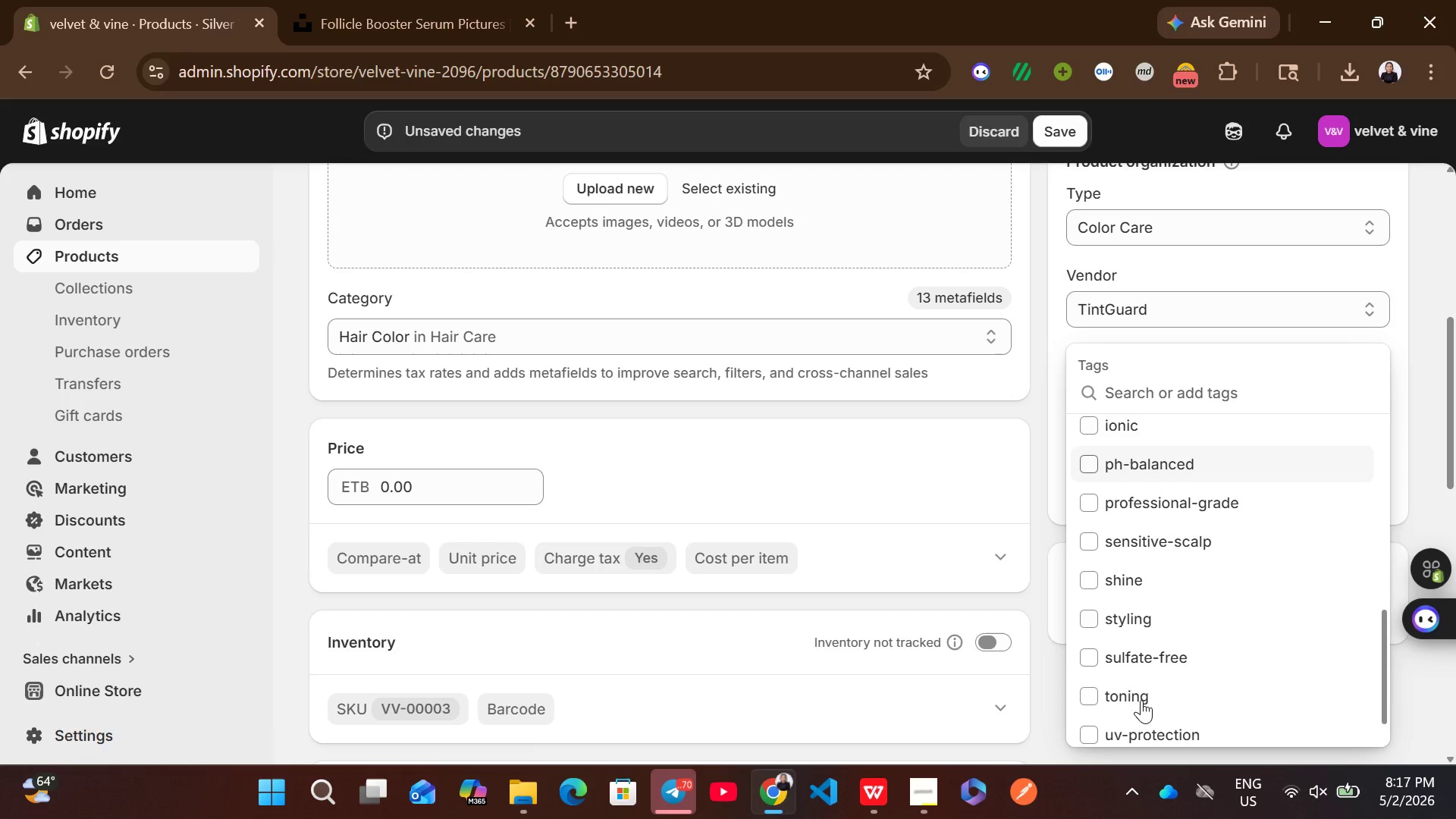 
left_click([1125, 695])
 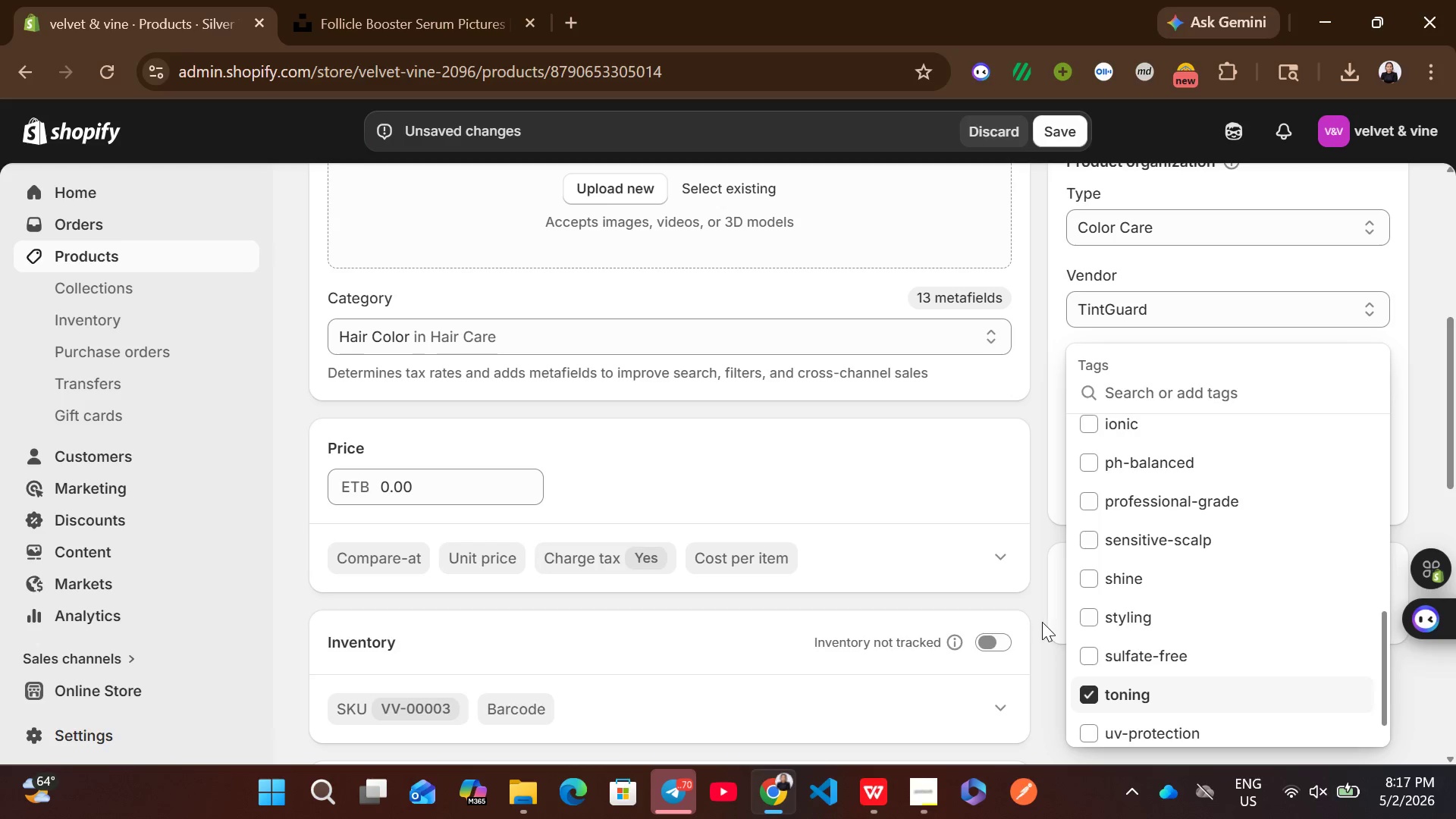 
left_click([1039, 608])
 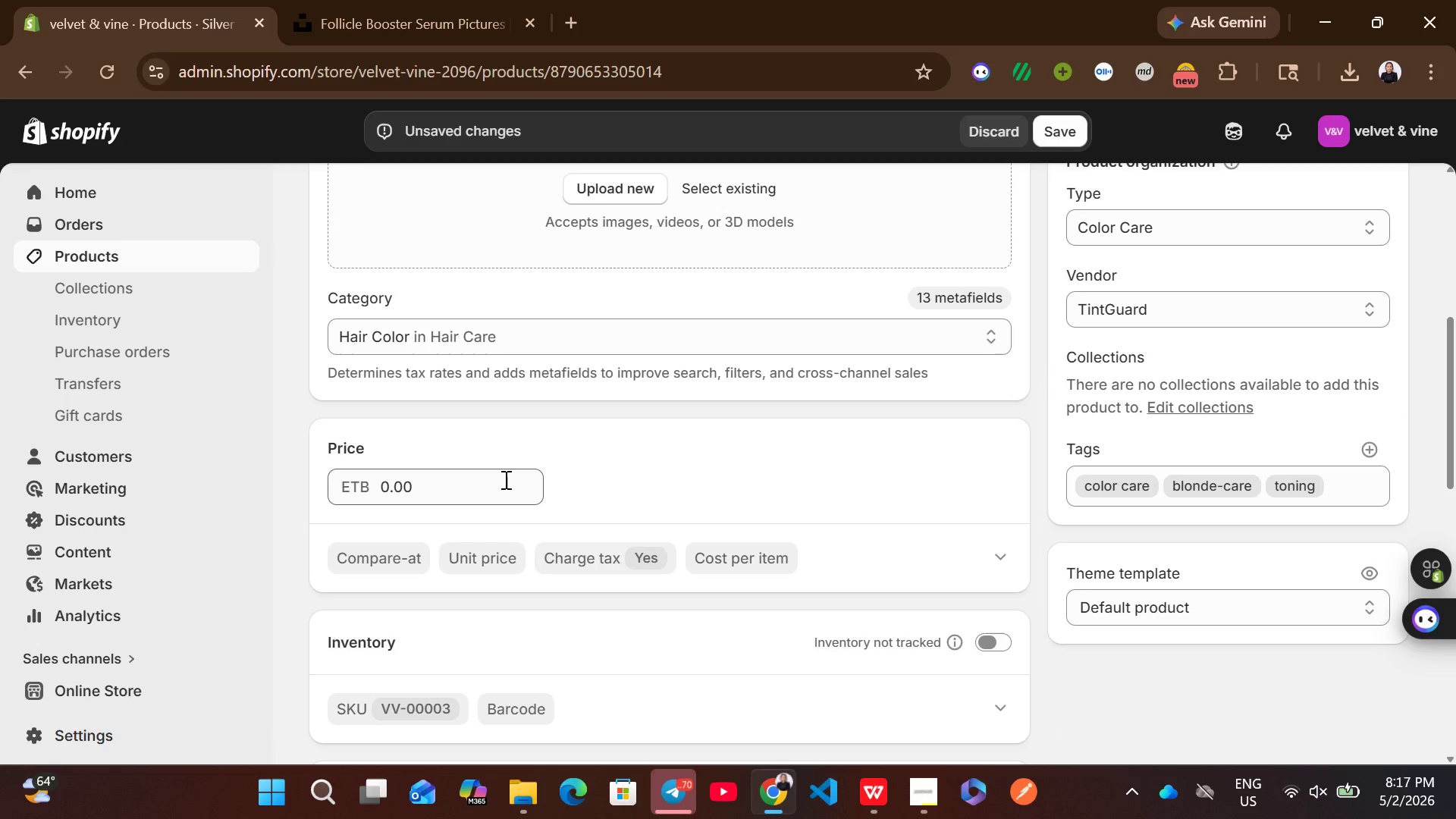 
left_click([504, 479])
 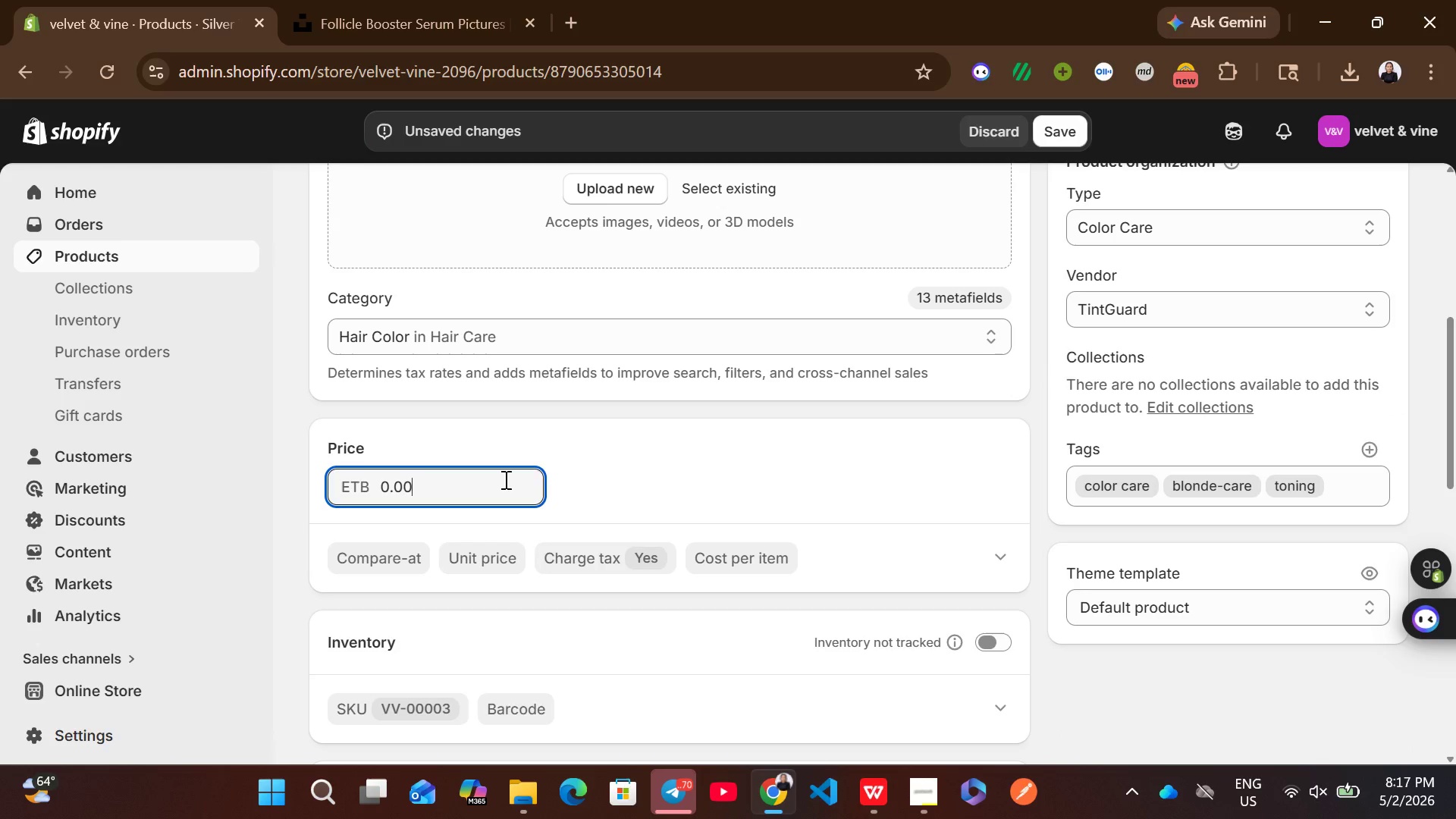 
key(Control+A)
 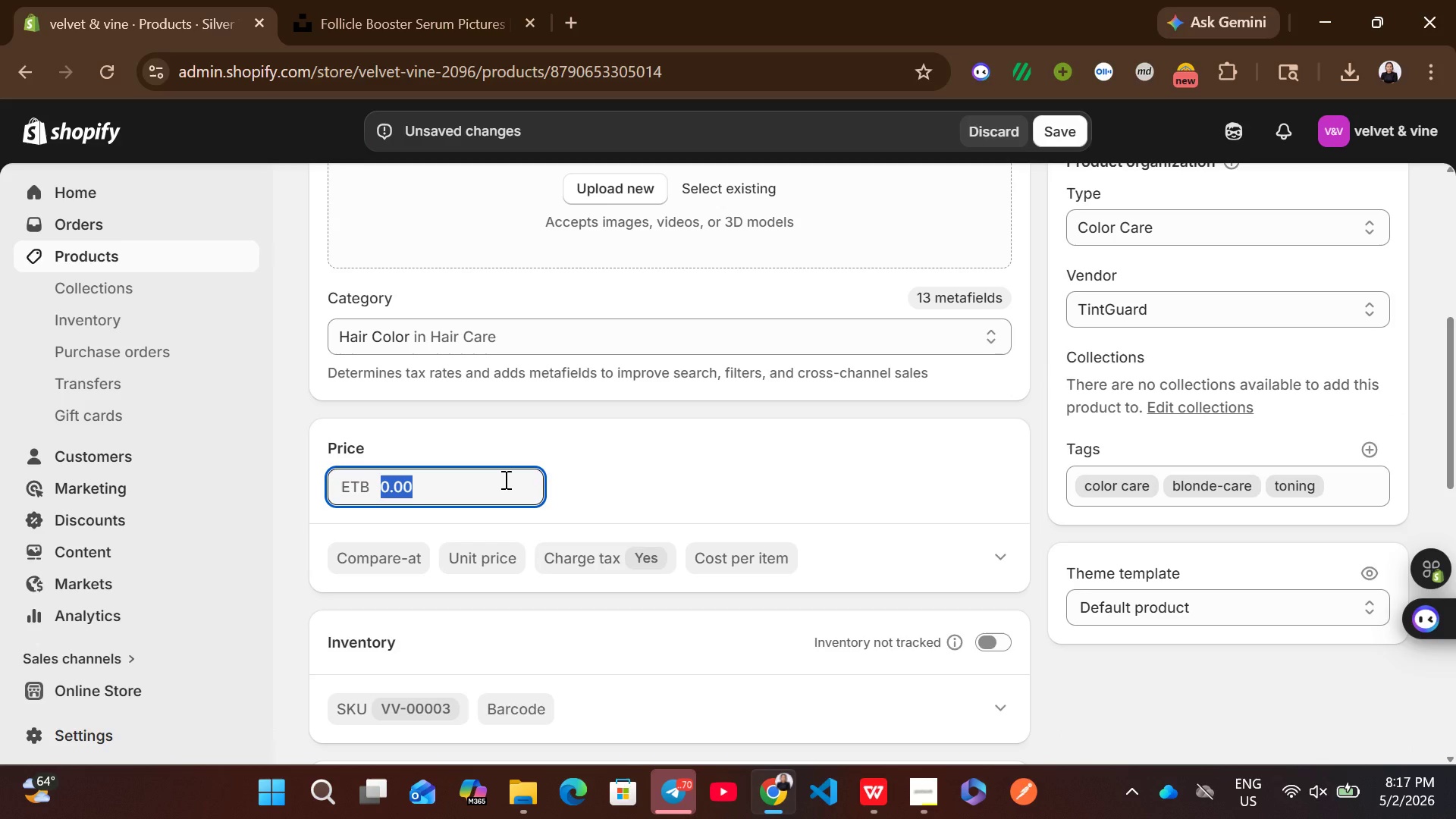 
type(28.5)
 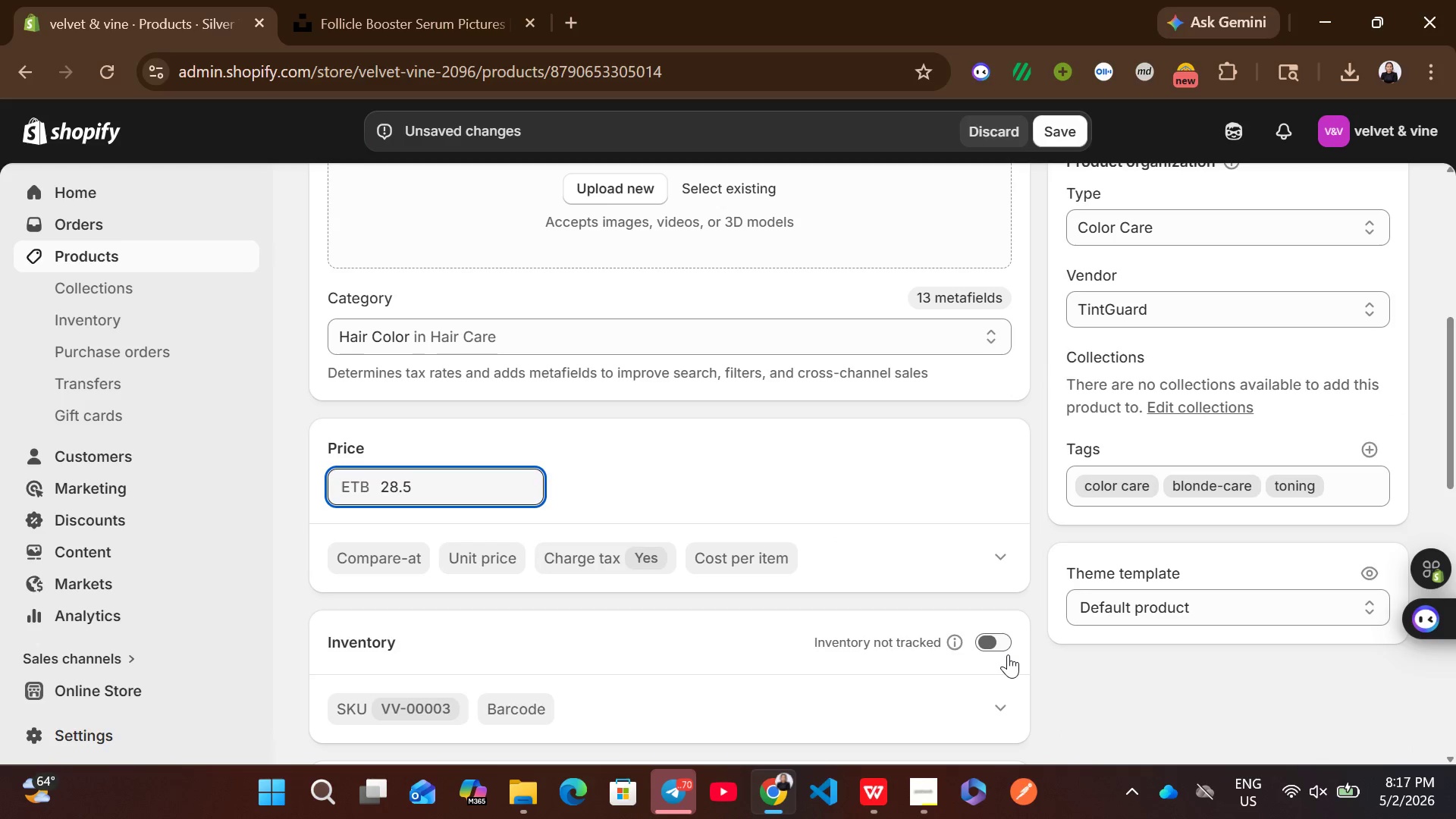 
left_click([1001, 651])
 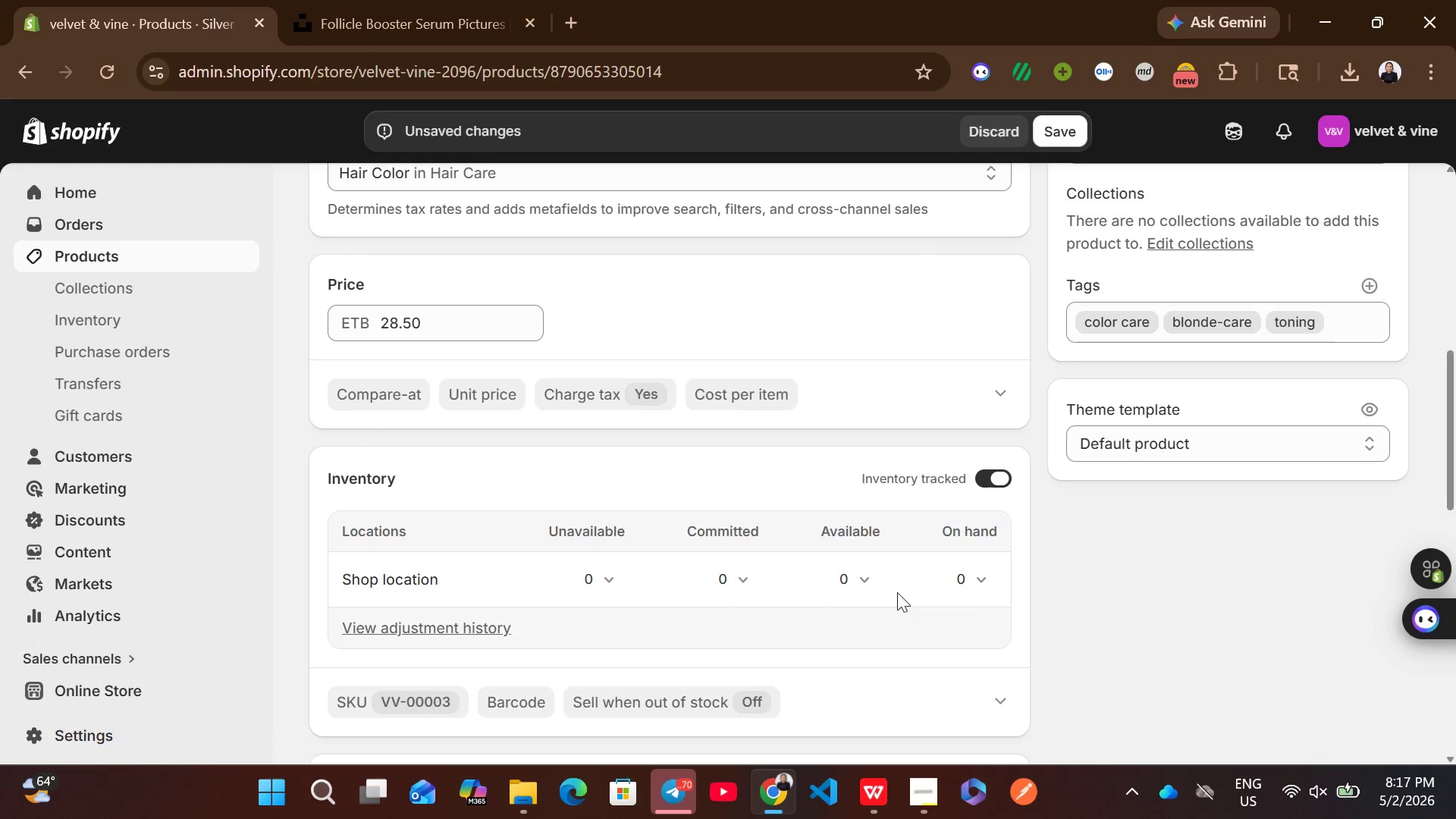 
left_click([859, 572])
 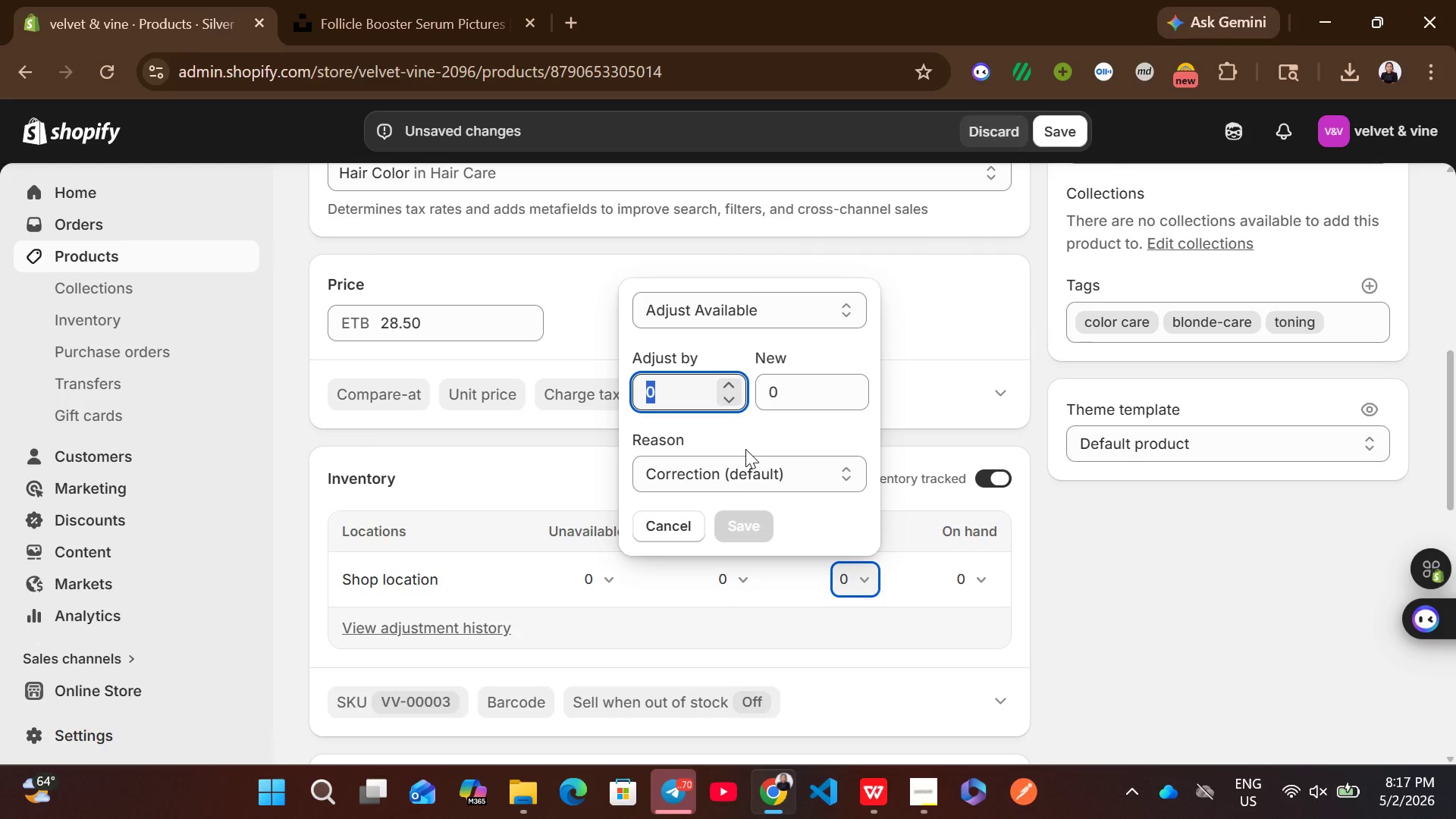 
type(88)
 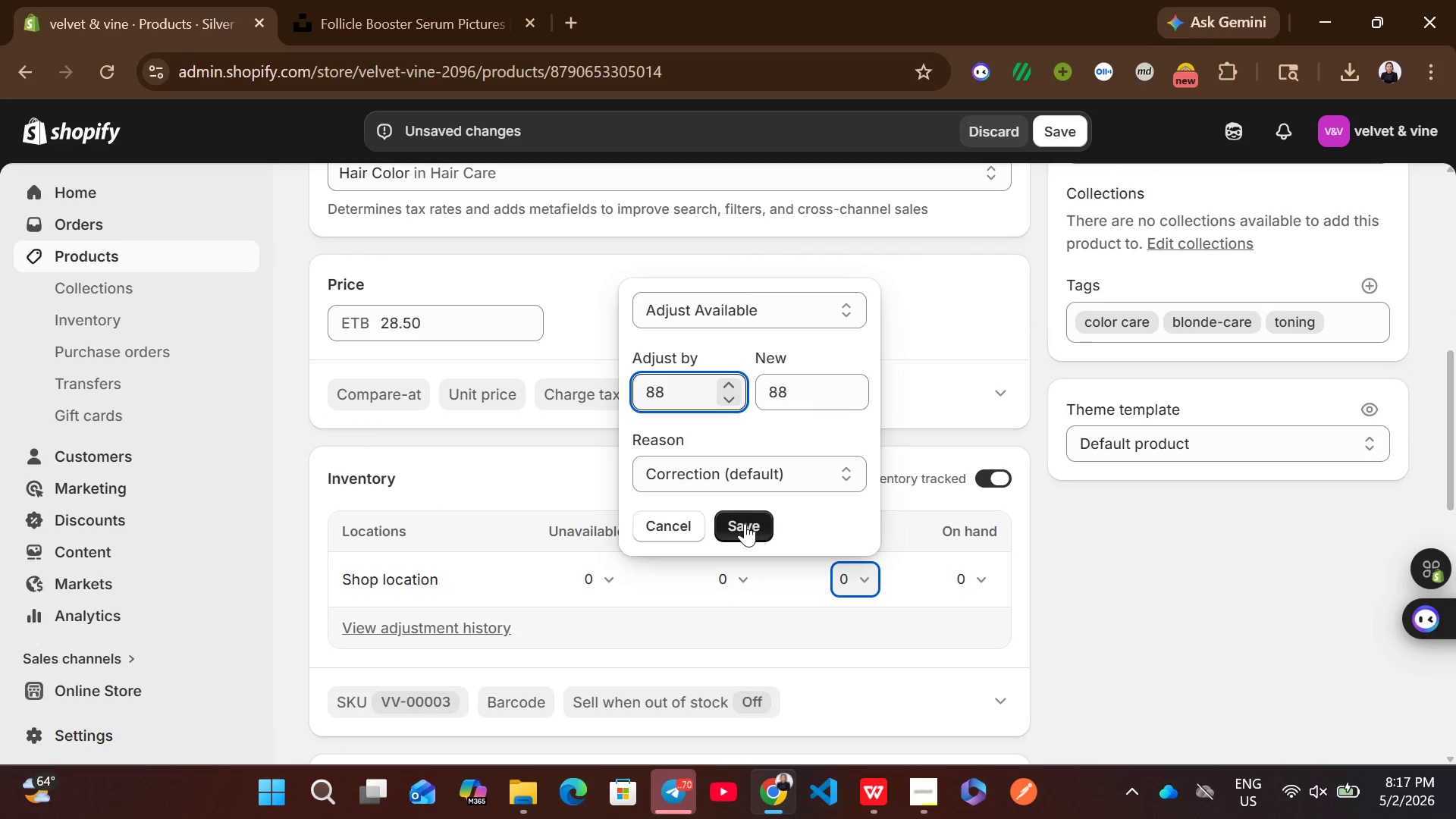 
left_click([745, 524])
 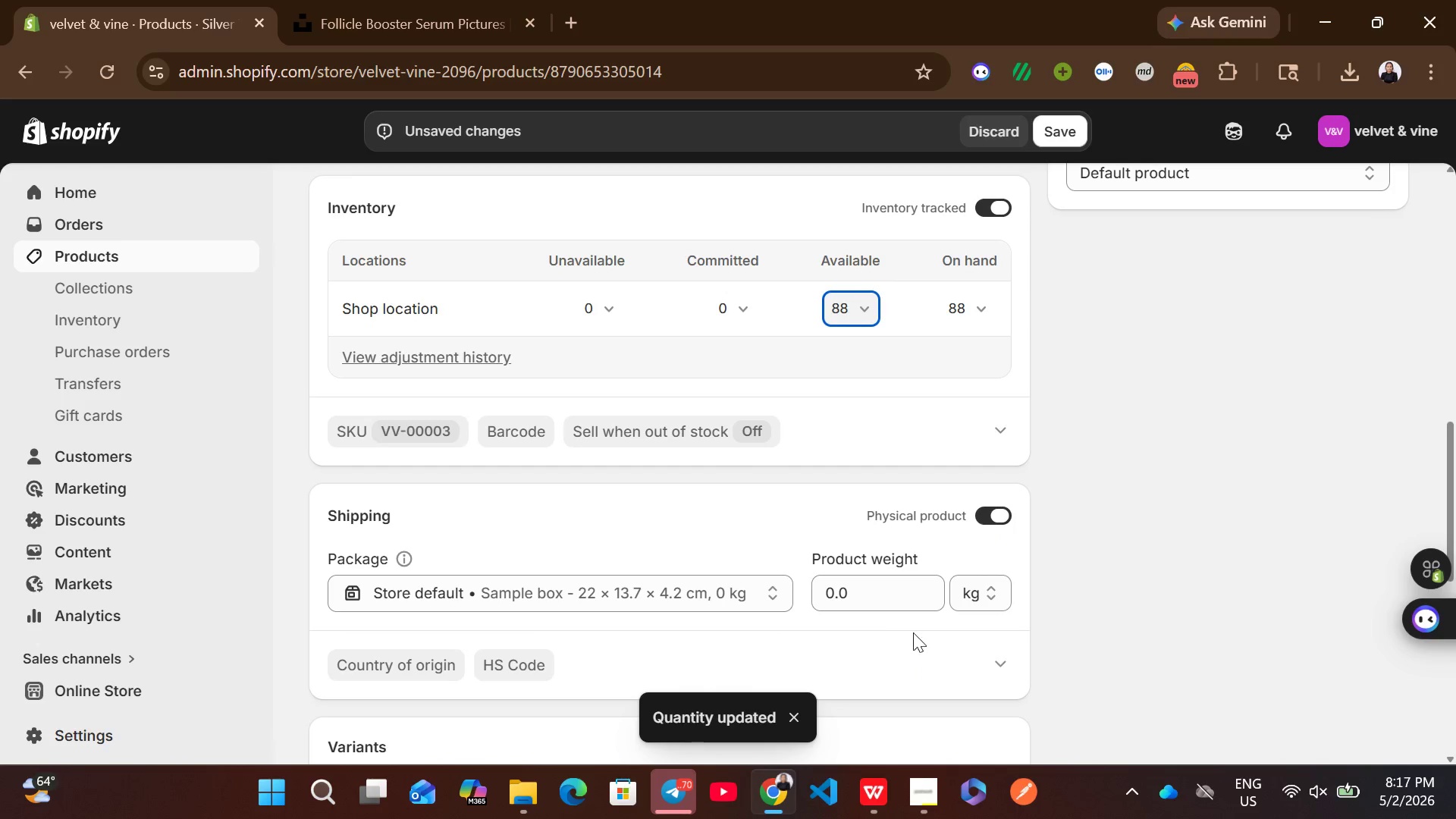 
left_click([876, 595])
 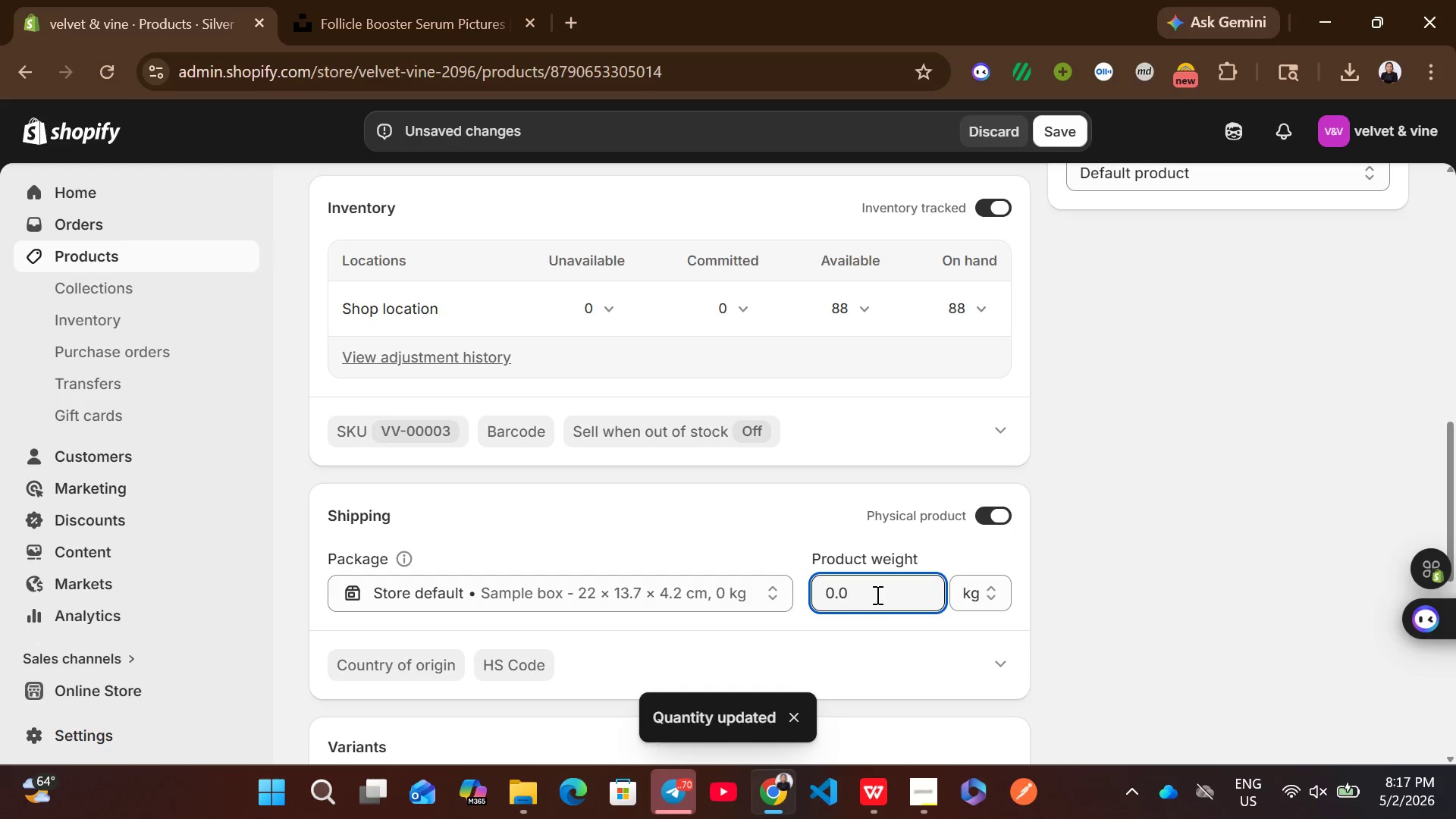 
key(Control+A)
 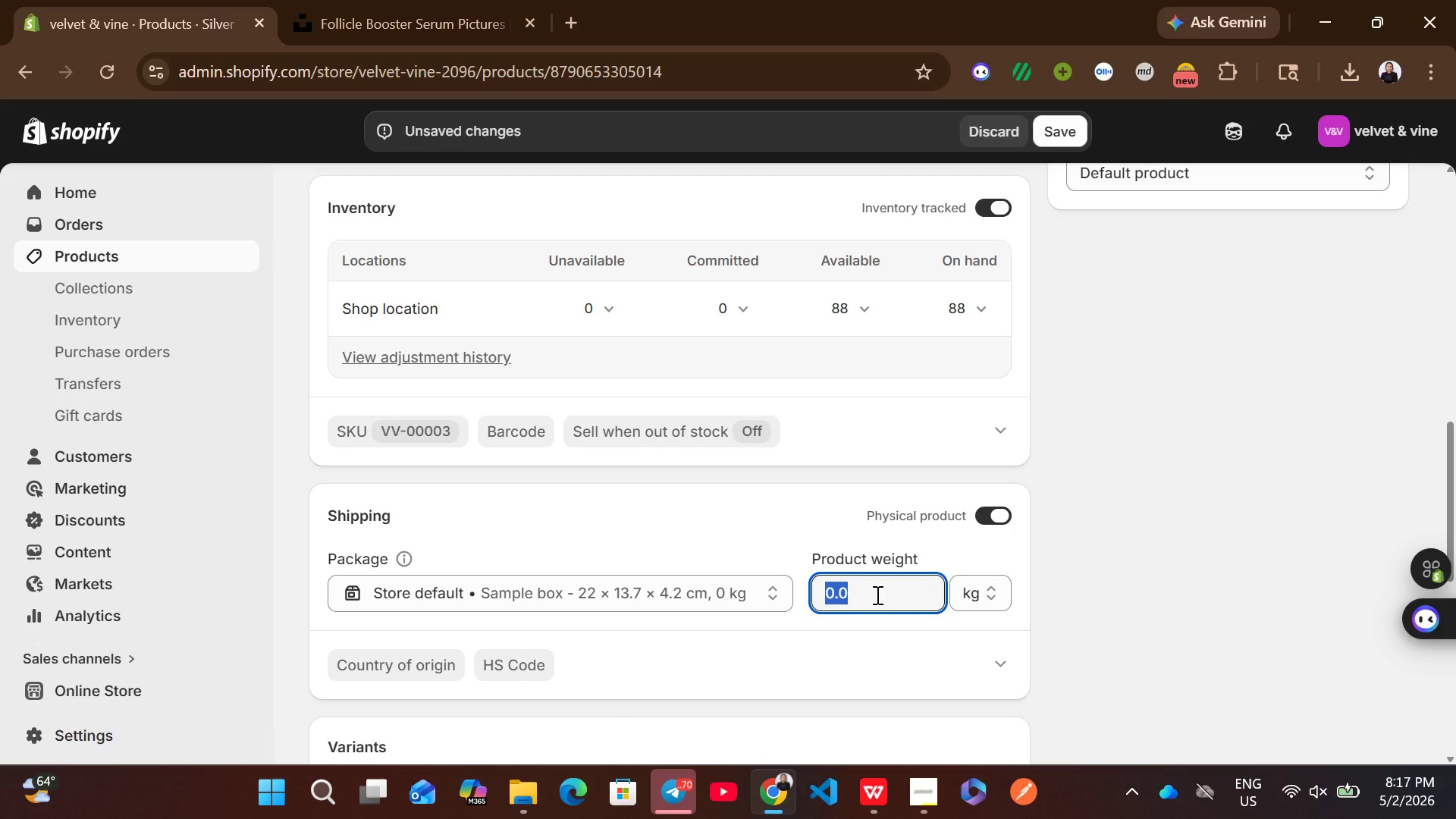 
type(550)
 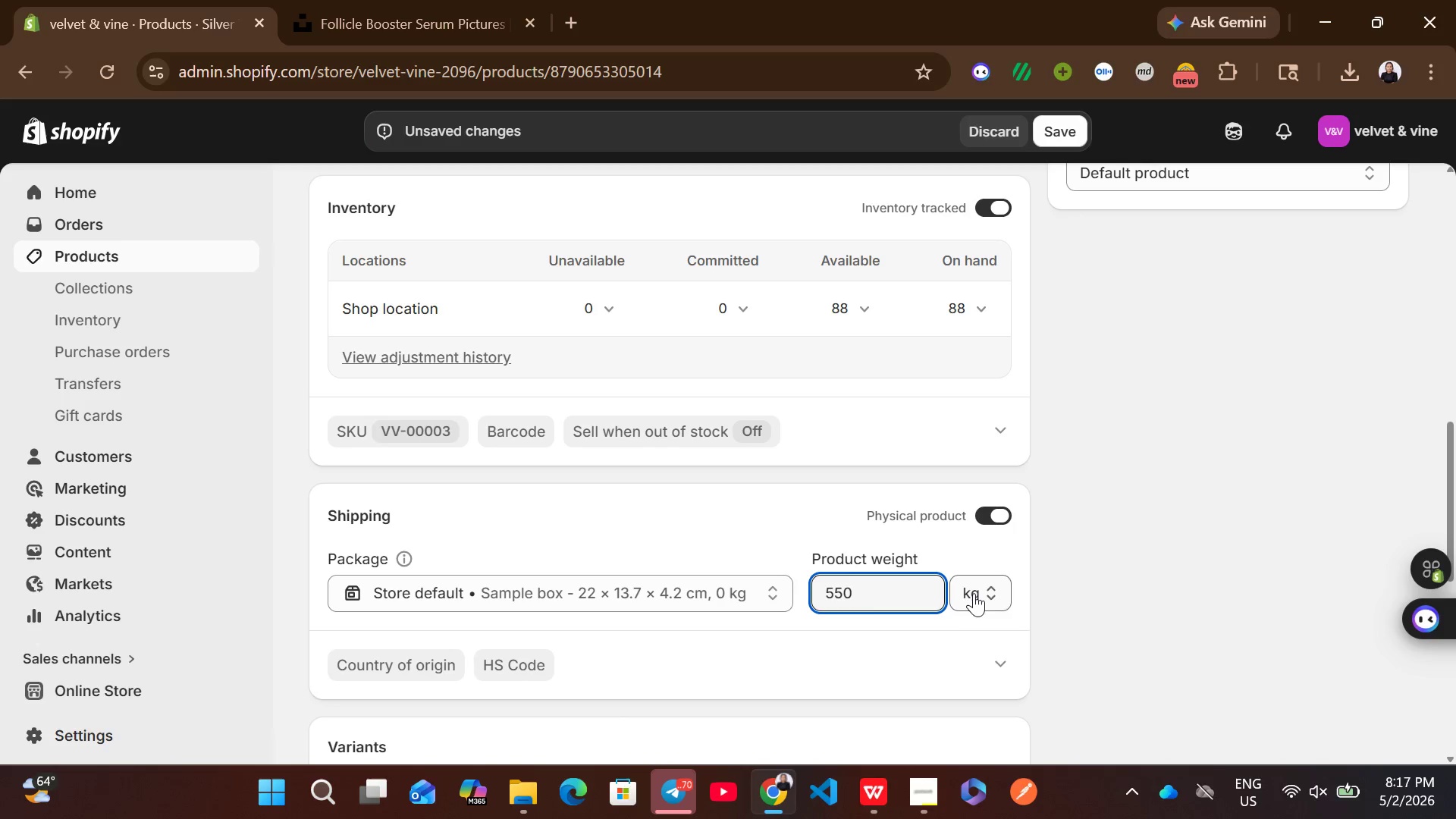 
left_click([974, 594])
 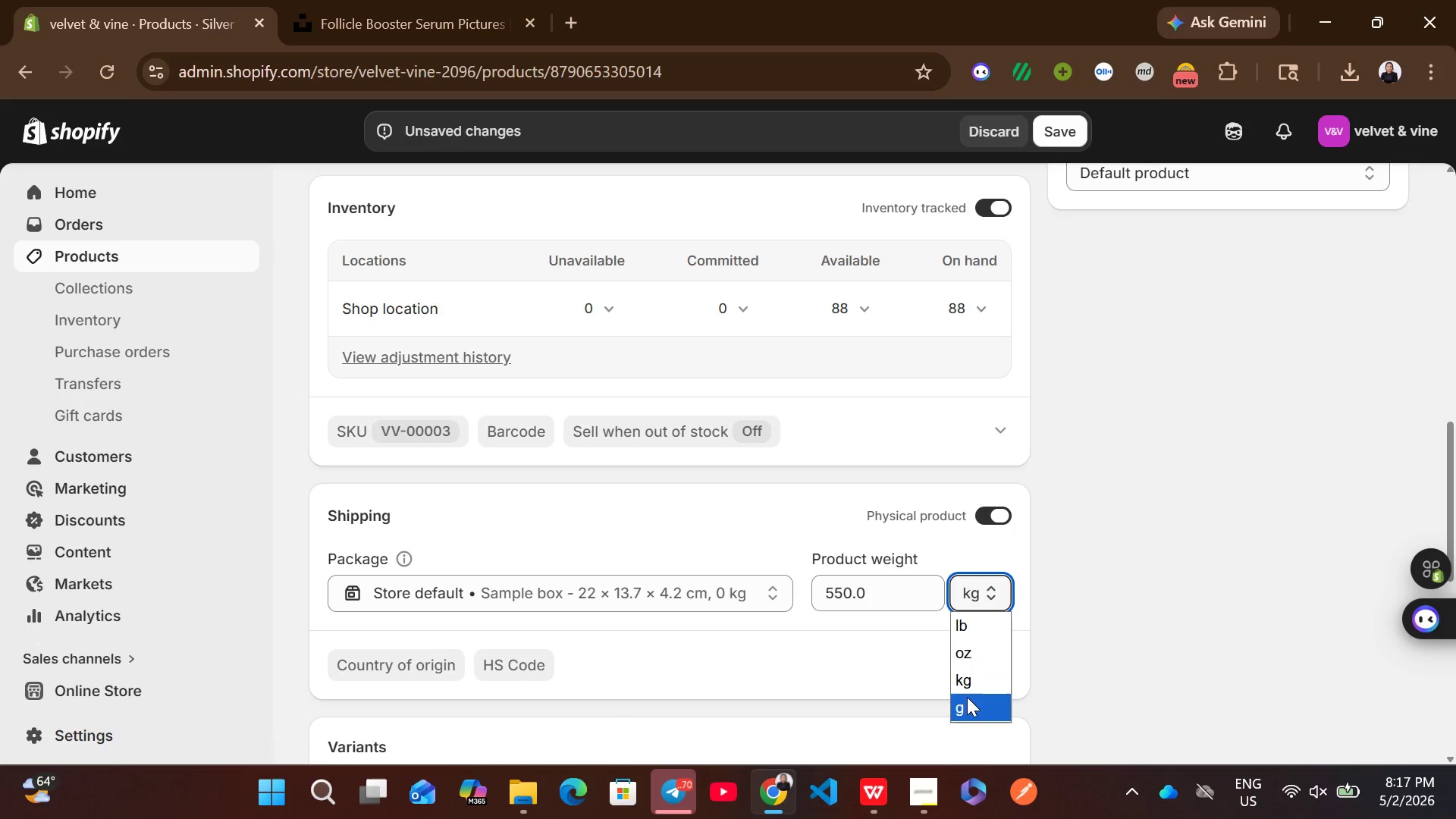 
left_click([965, 704])
 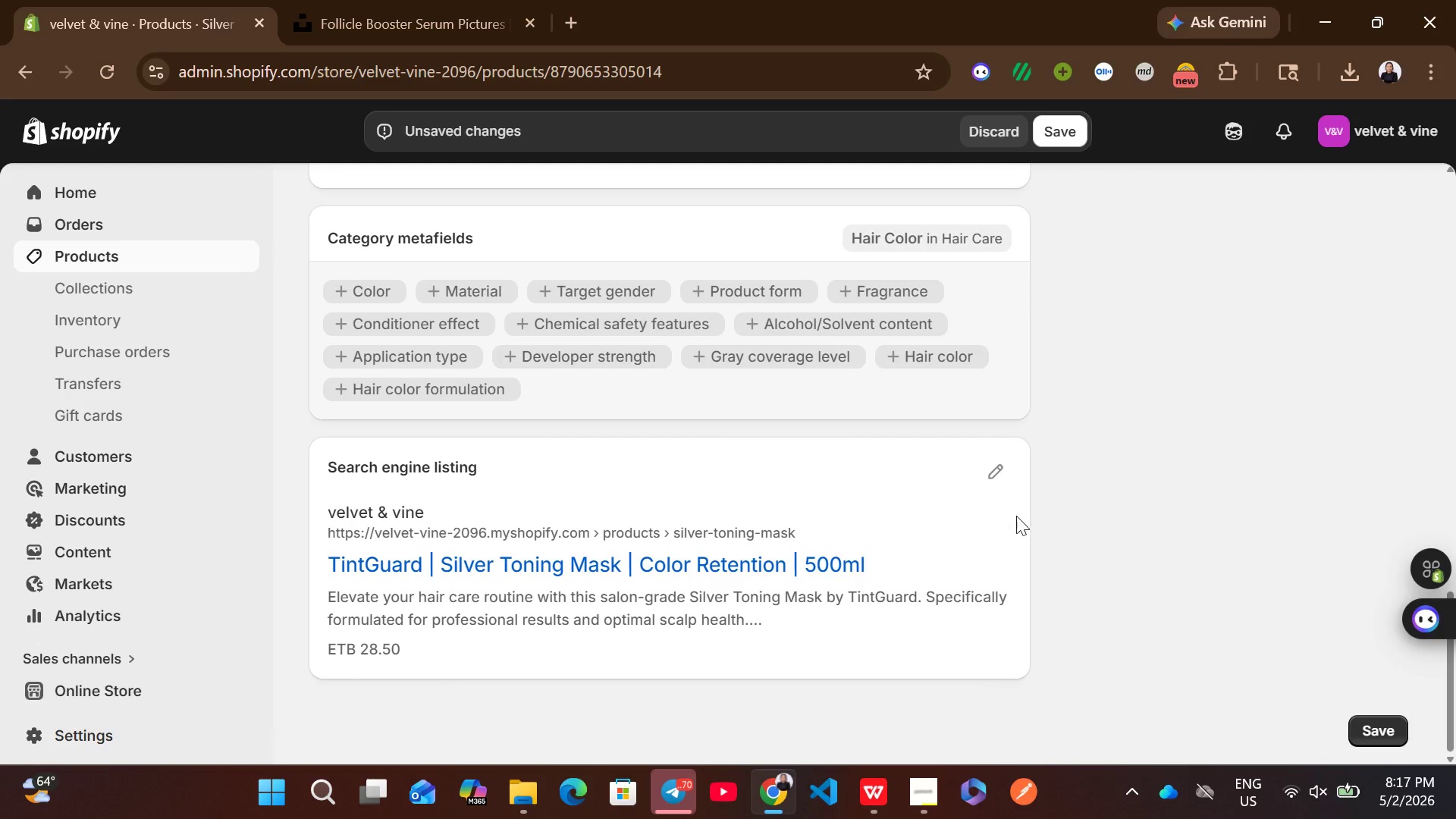 
left_click([997, 466])
 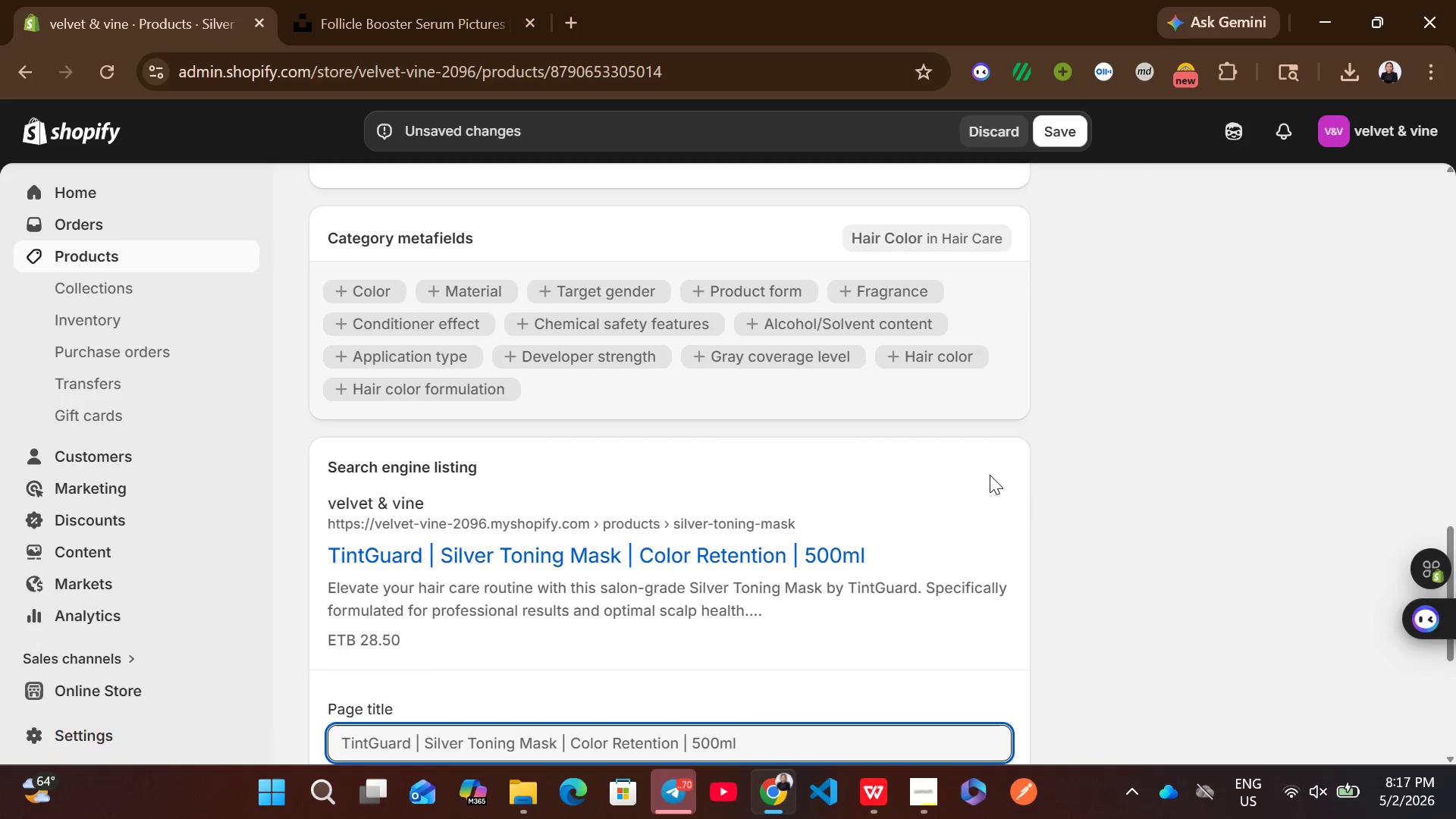 
left_click([990, 475])
 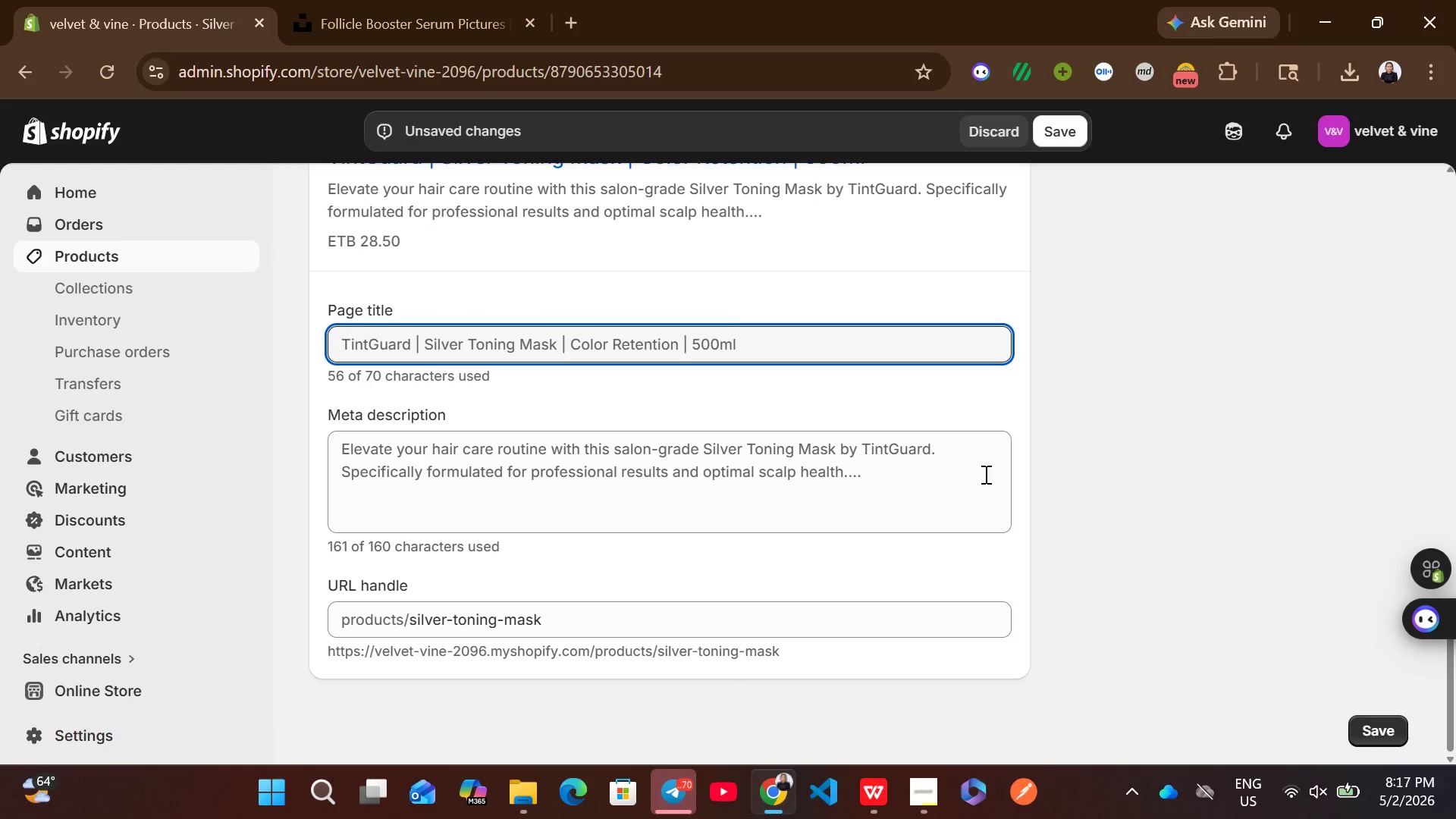 
left_click([898, 454])
 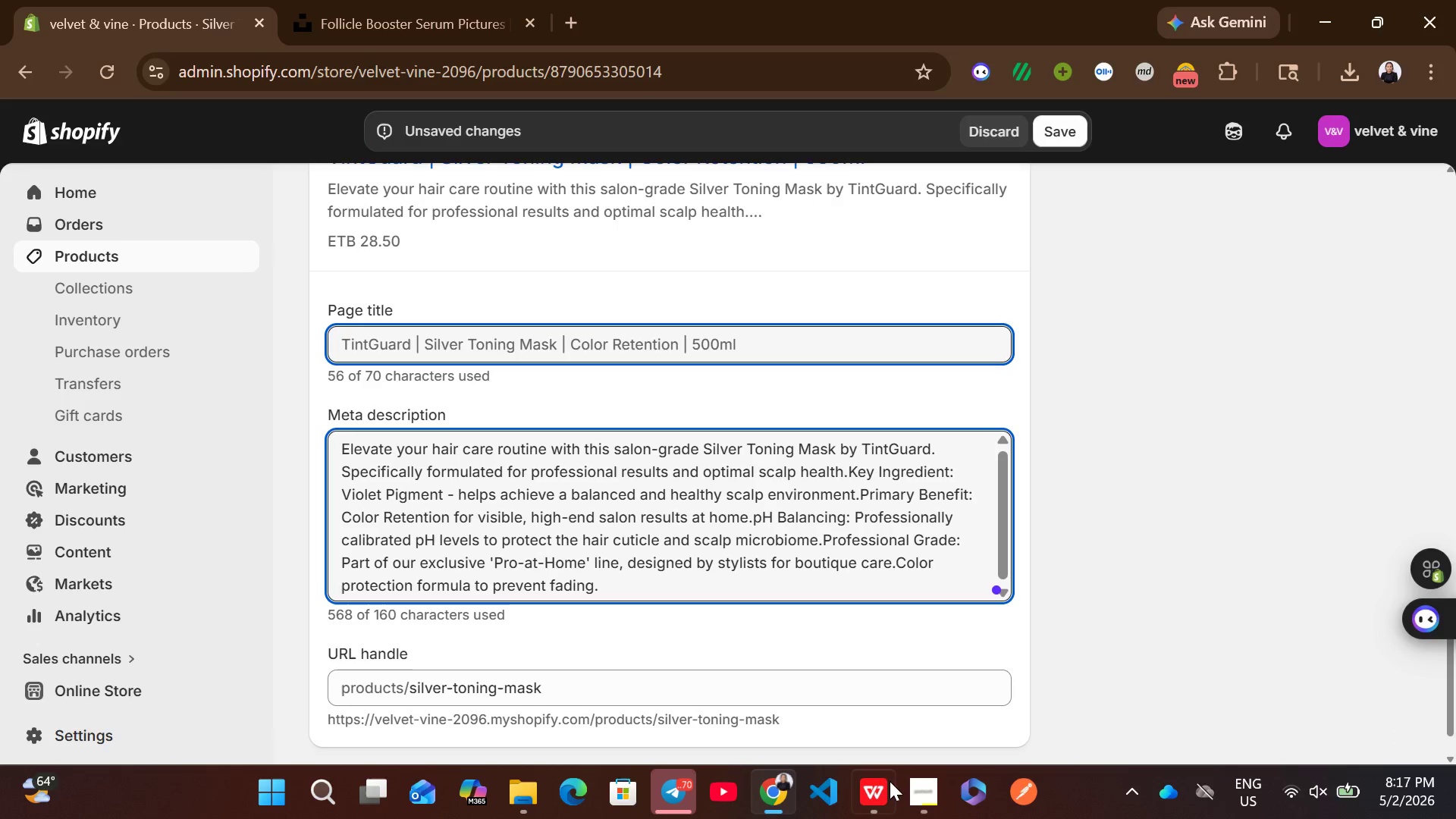 
left_click([886, 796])
 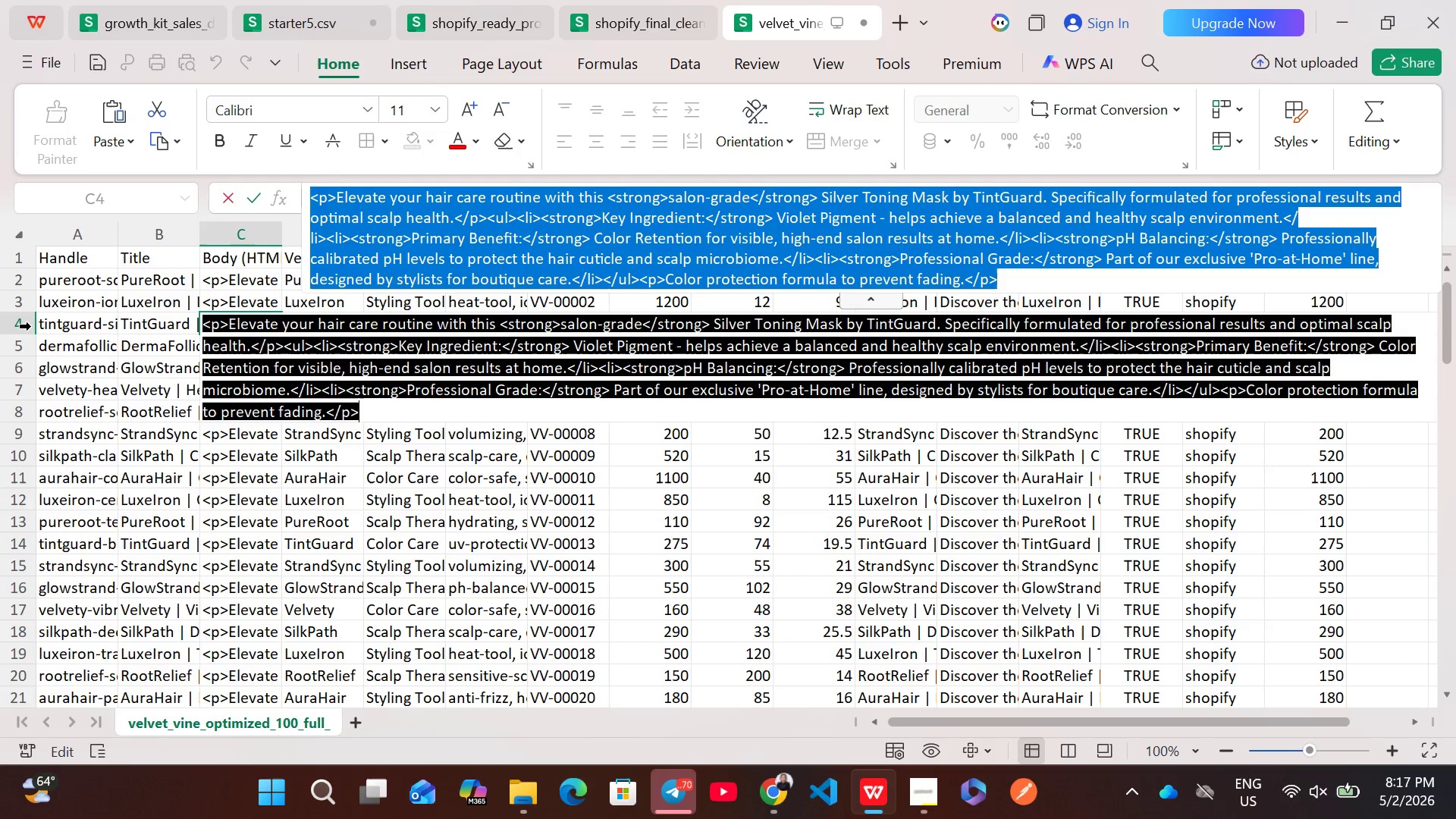 
left_click([27, 328])
 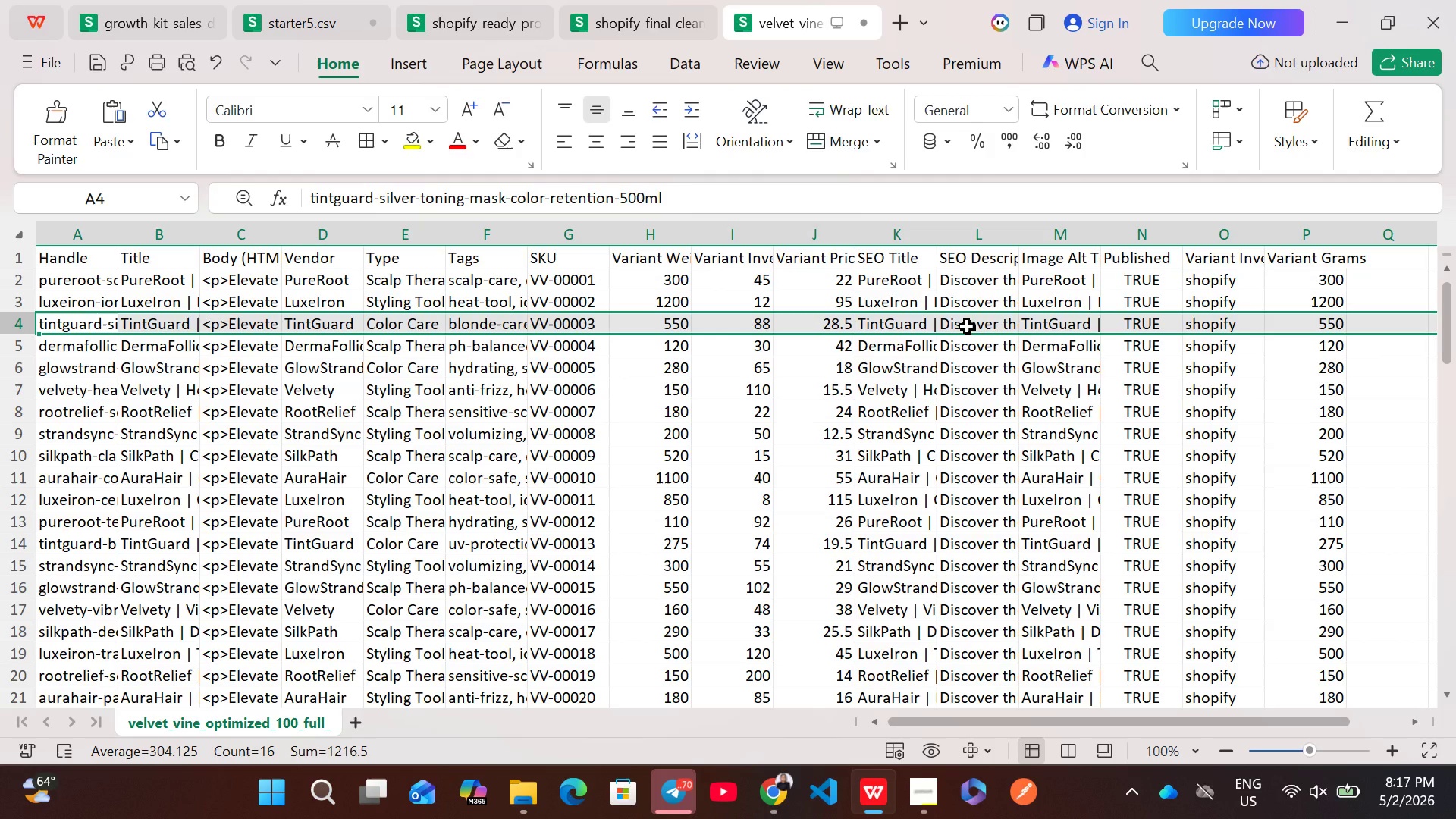 
double_click([967, 326])
 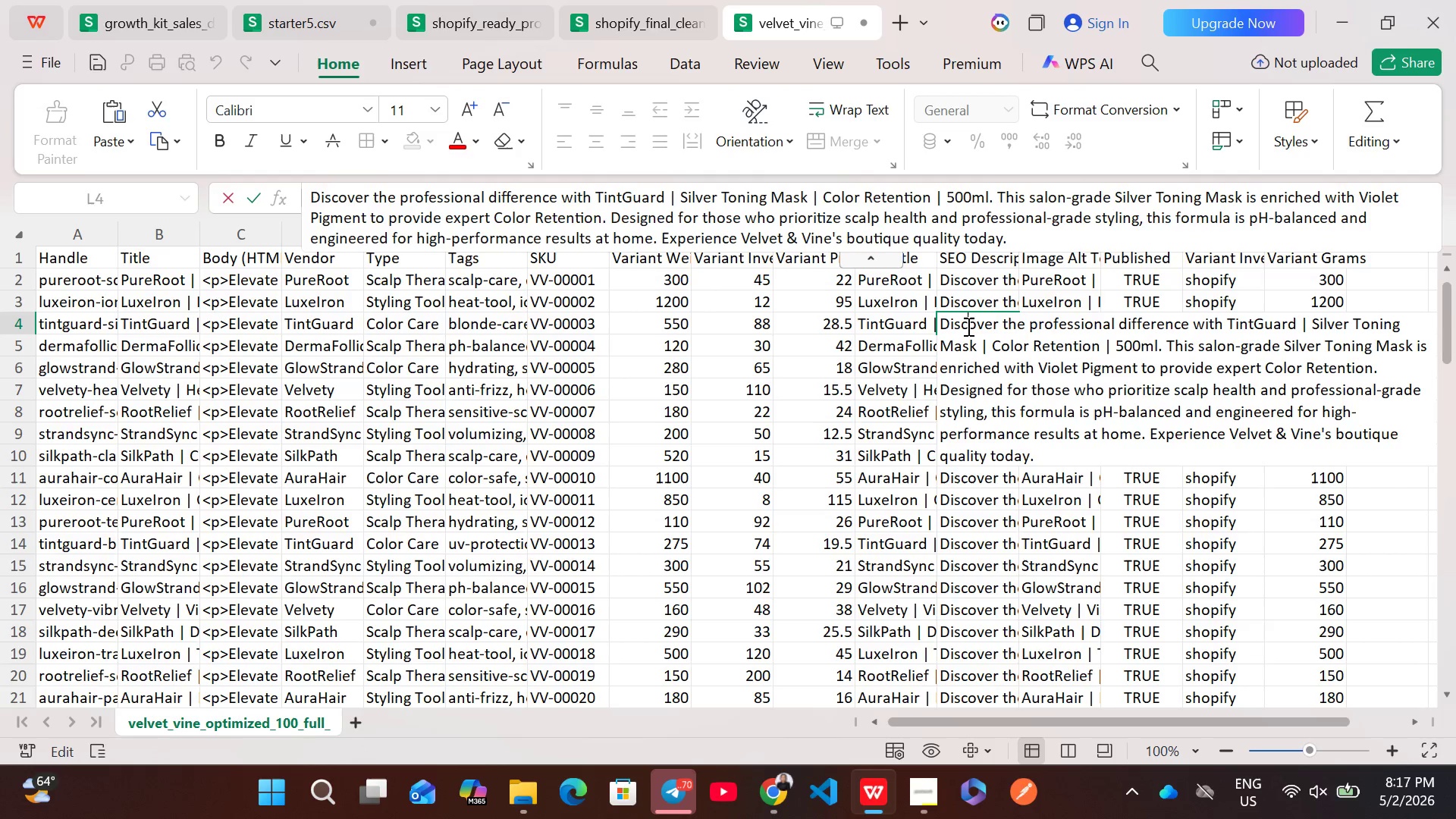 
key(Control+A)
 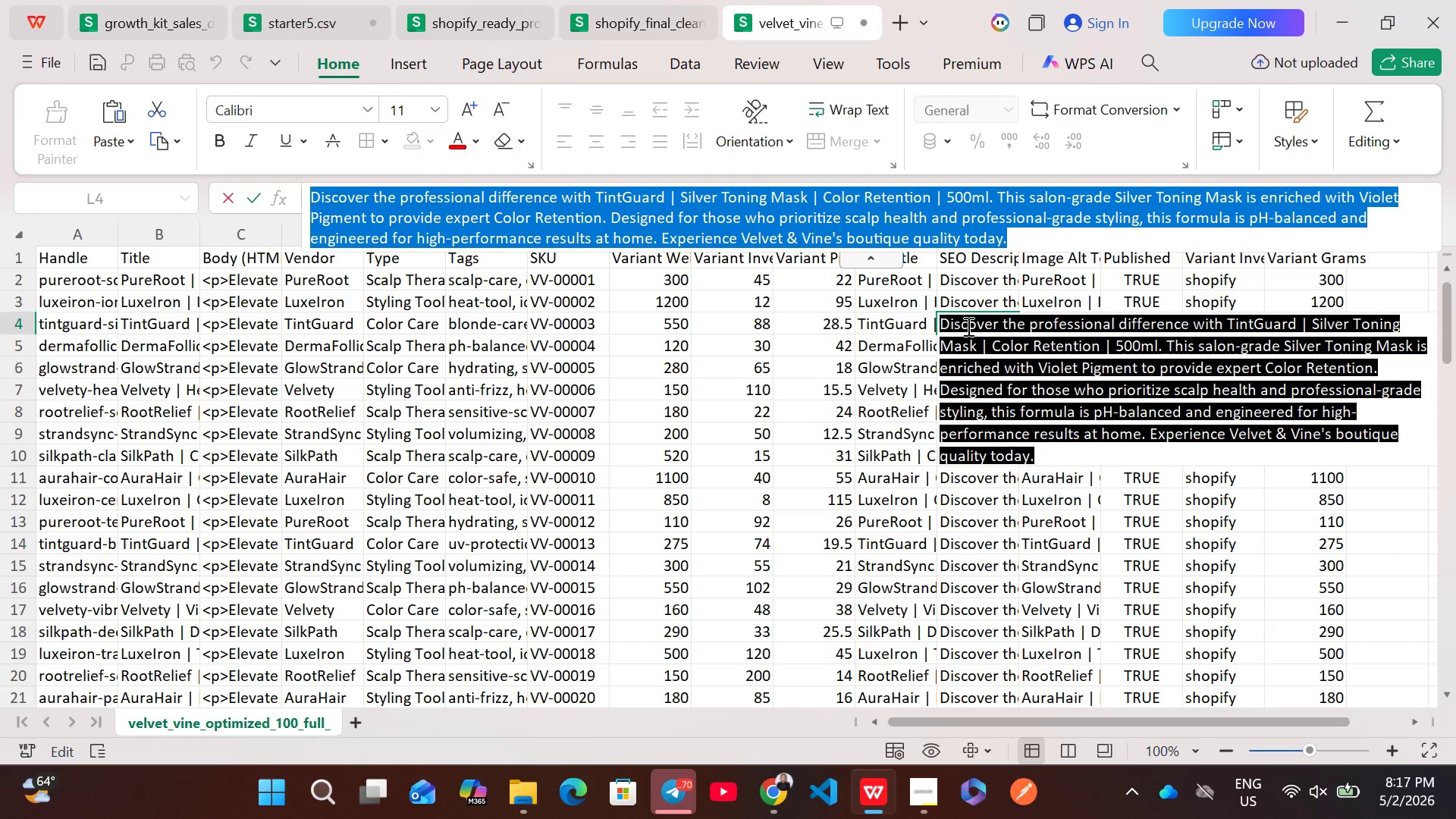 
key(Control+C)
 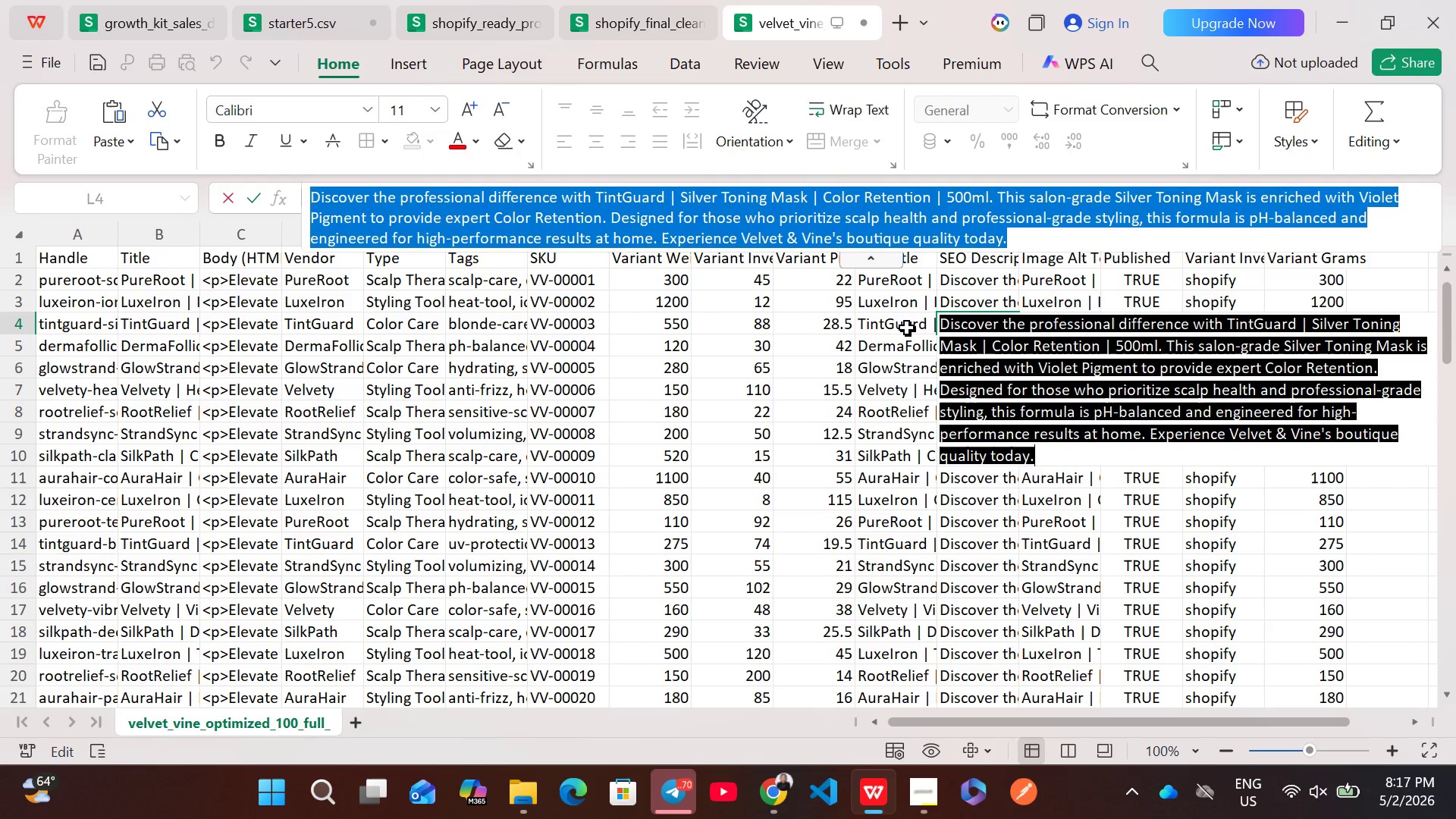 
left_click([907, 325])
 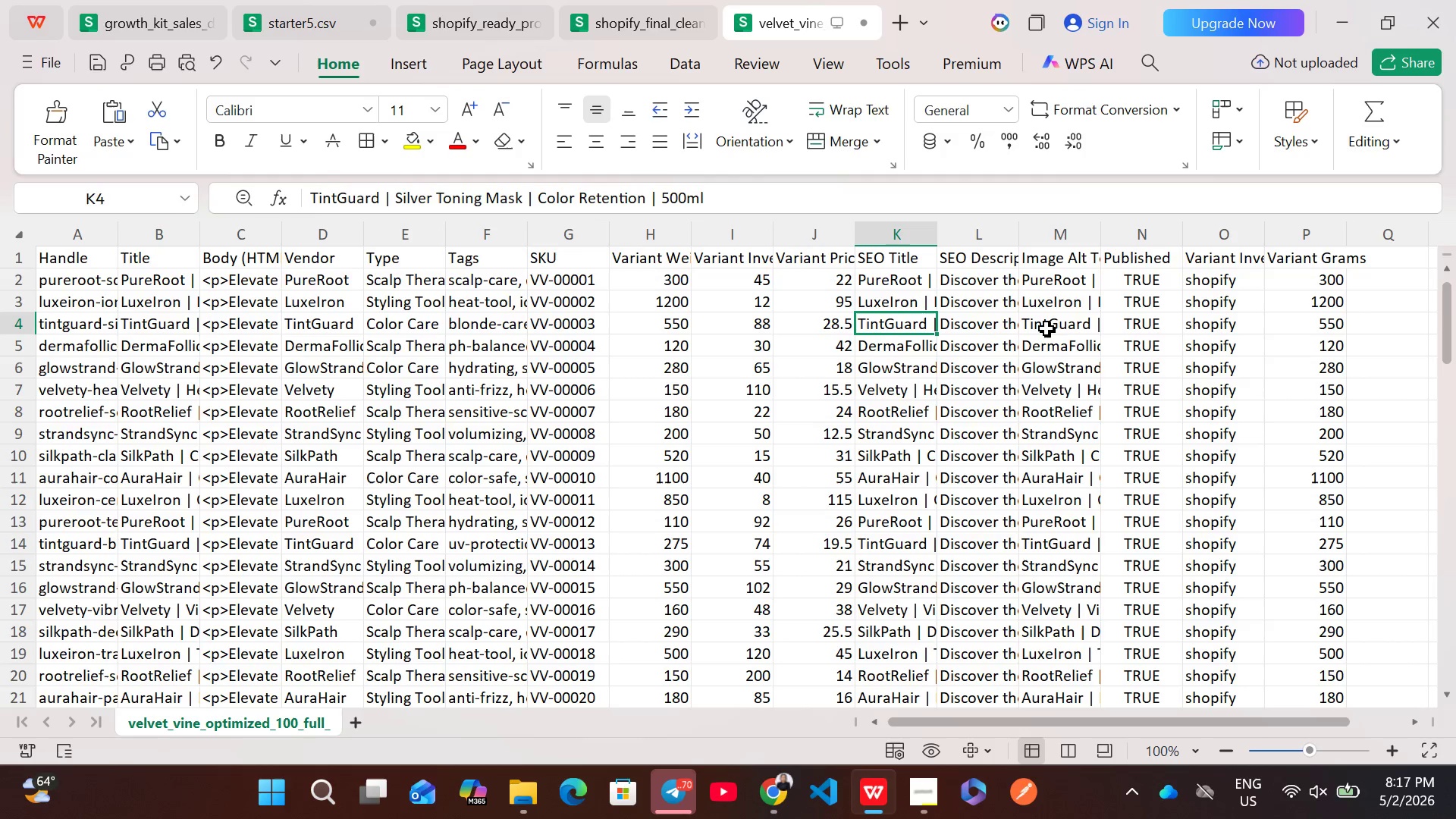 
left_click([1049, 326])
 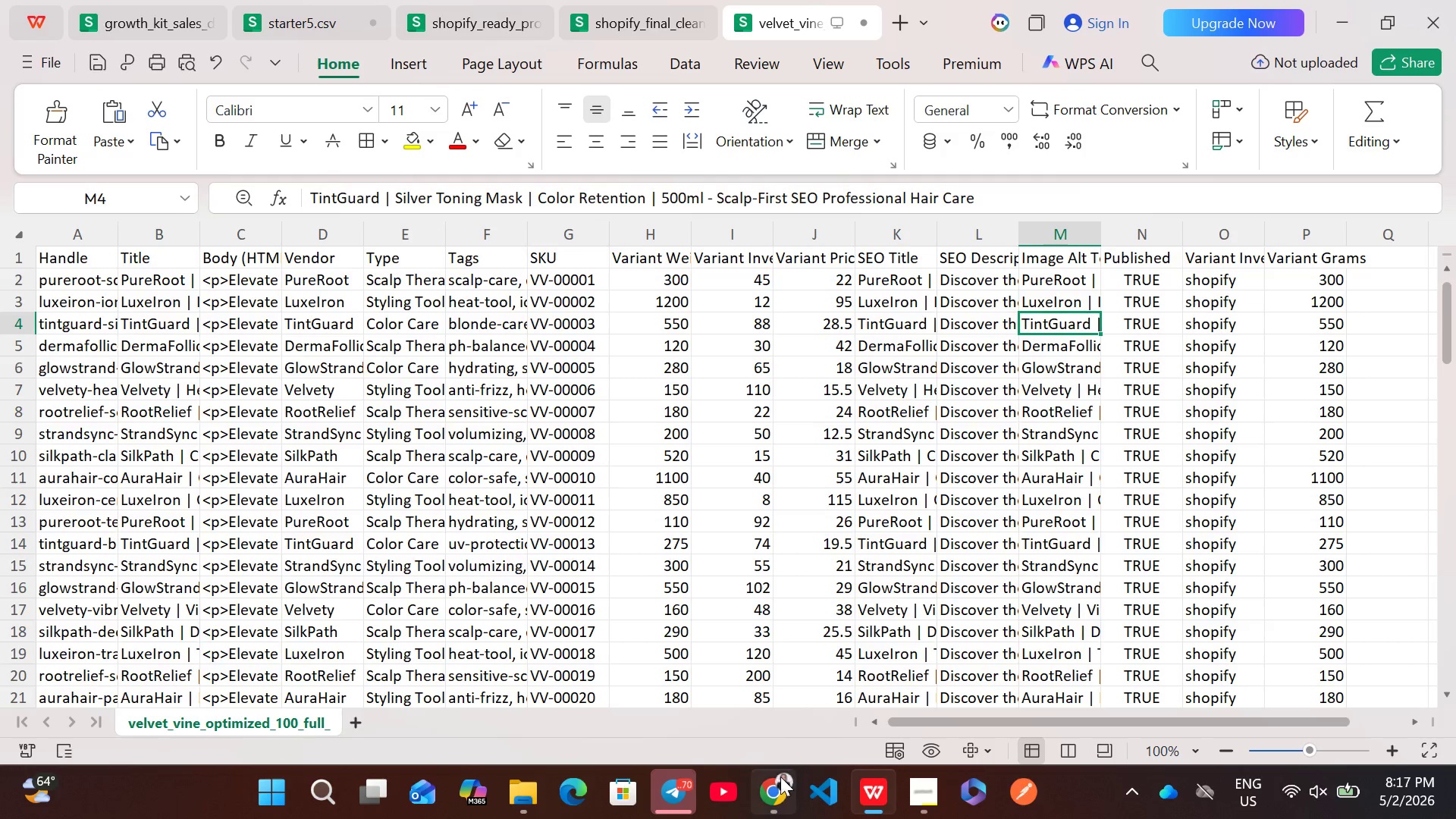 
left_click([780, 779])
 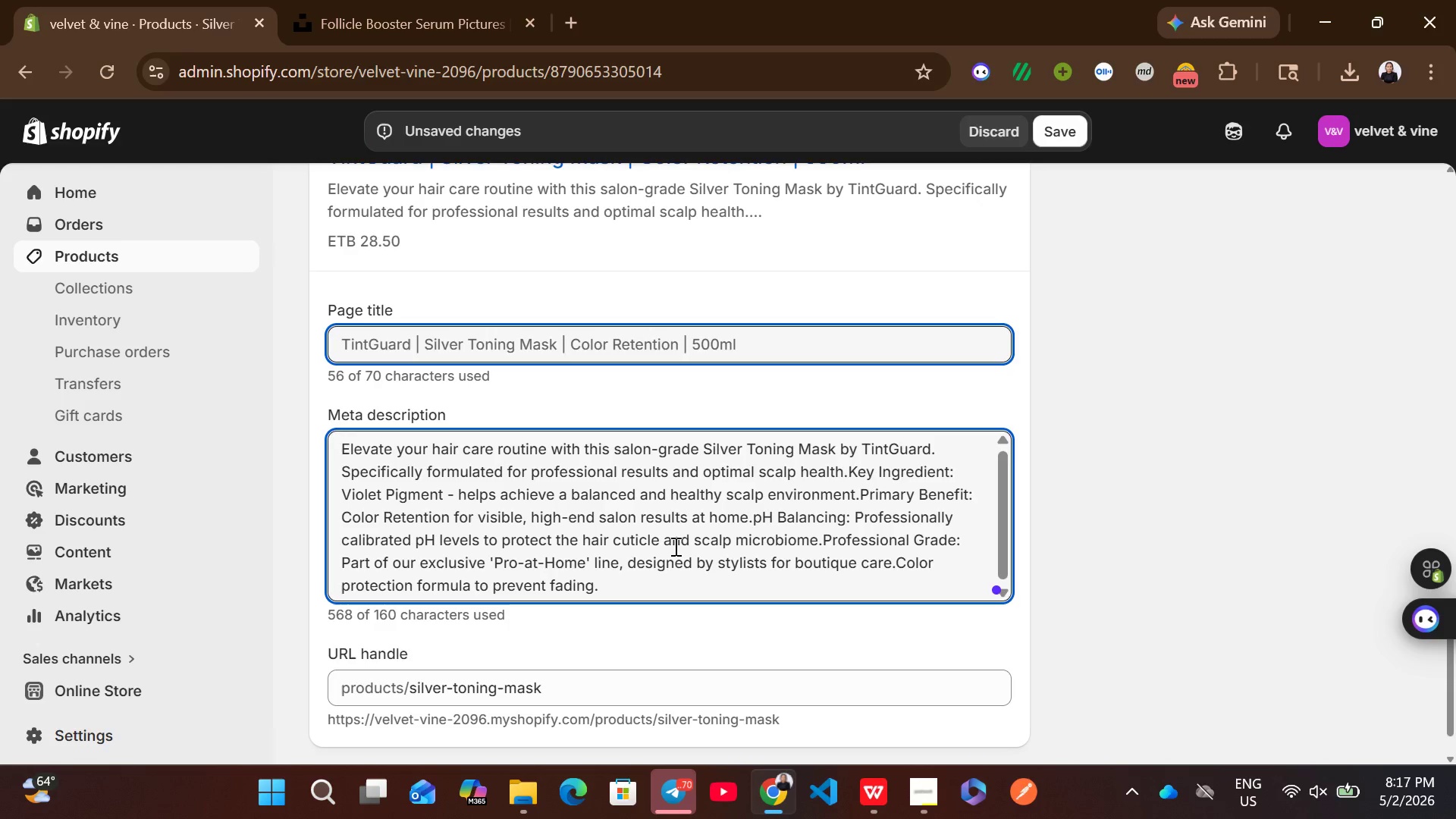 
left_click([674, 546])
 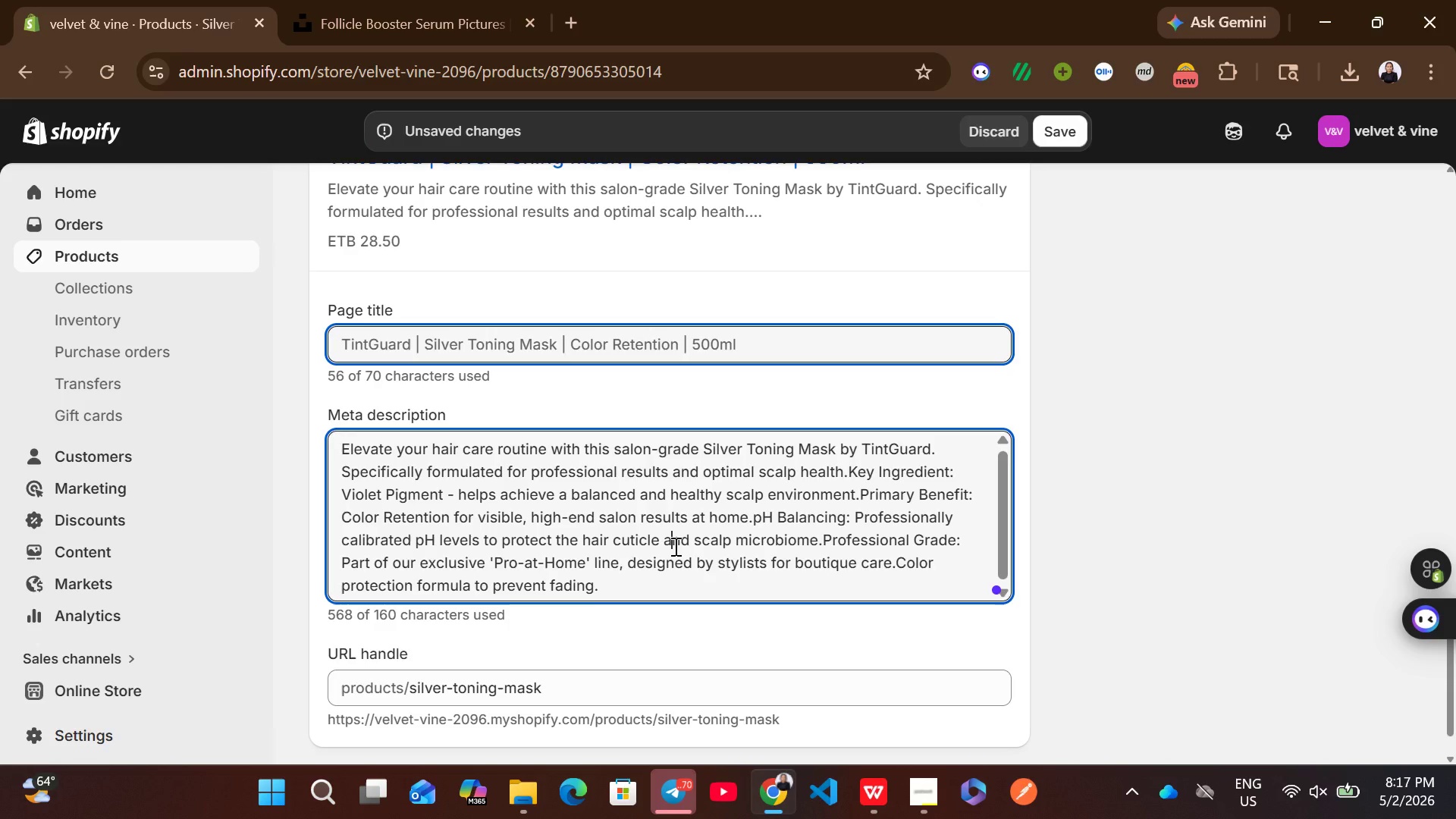 
key(Control+A)
 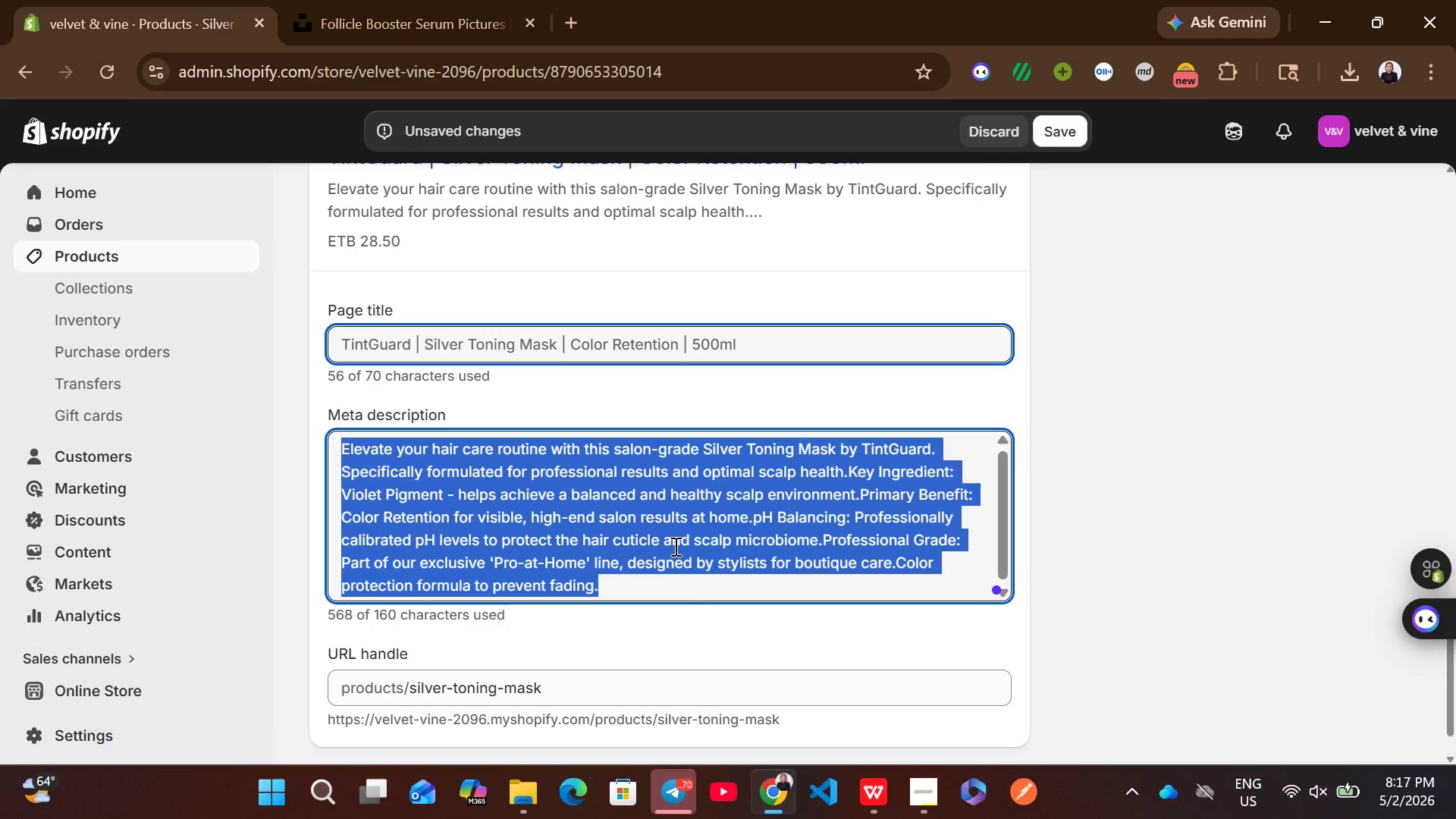 
key(Control+V)
 